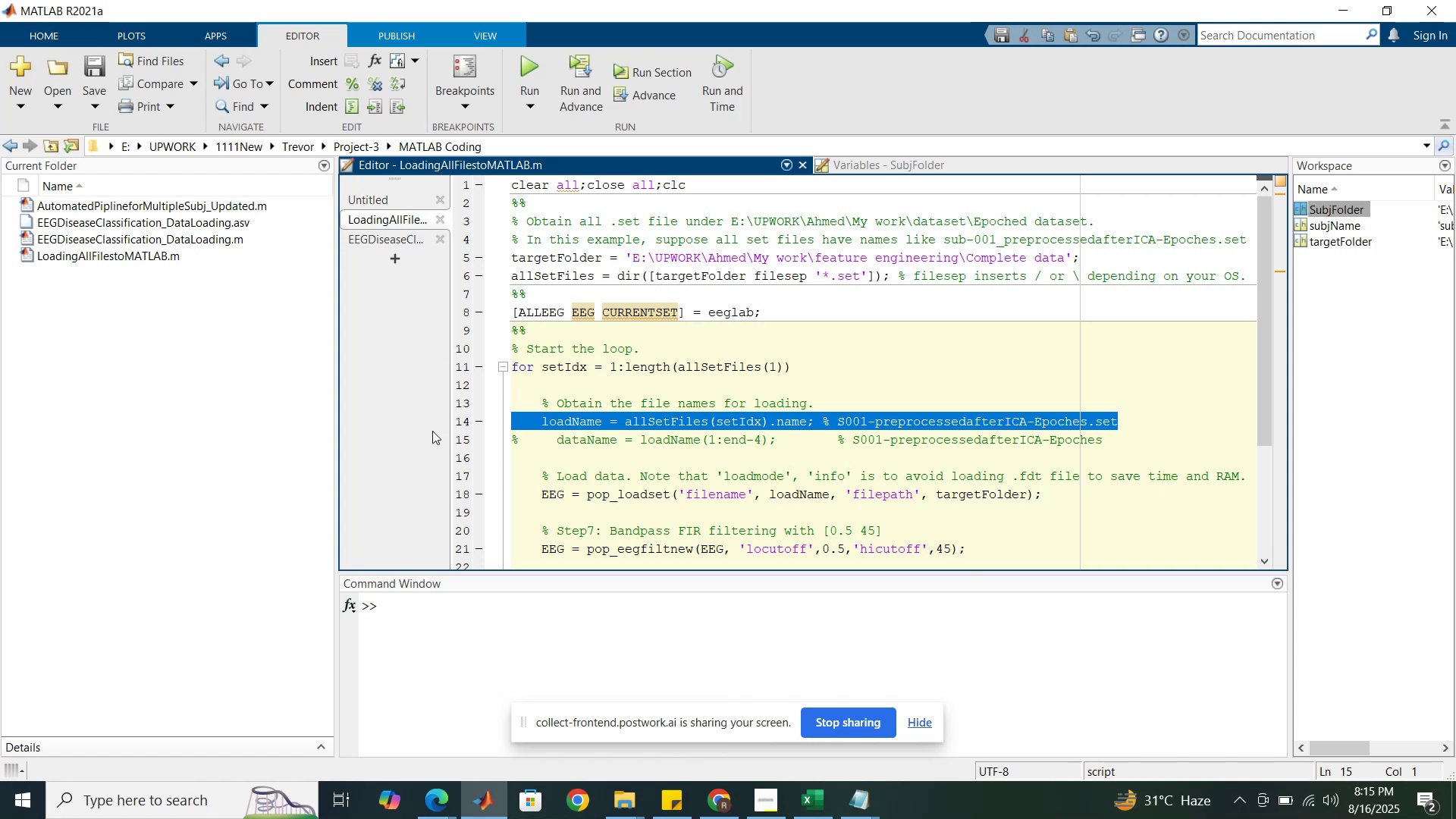 
left_click([629, 810])
 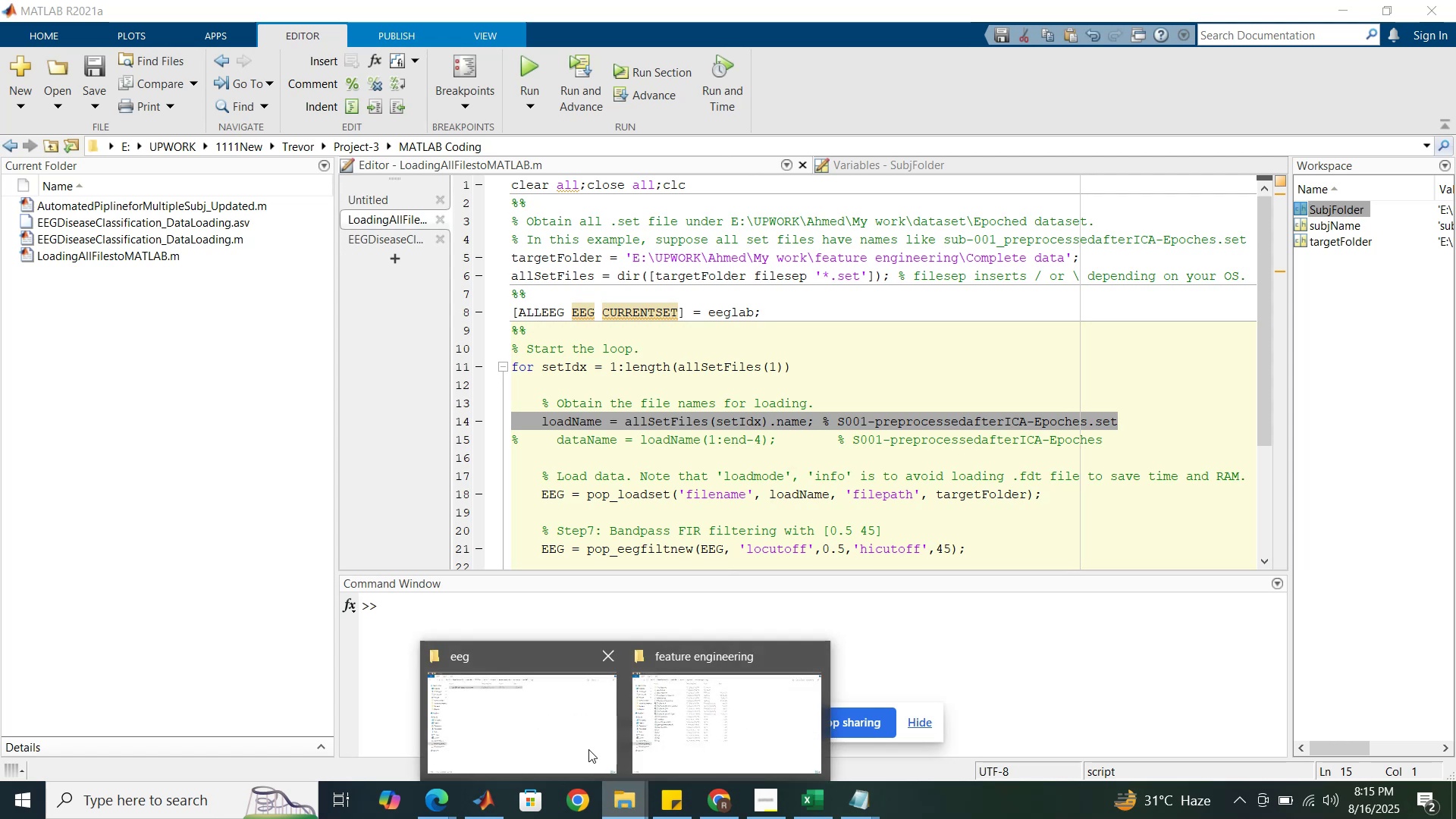 
left_click([566, 714])
 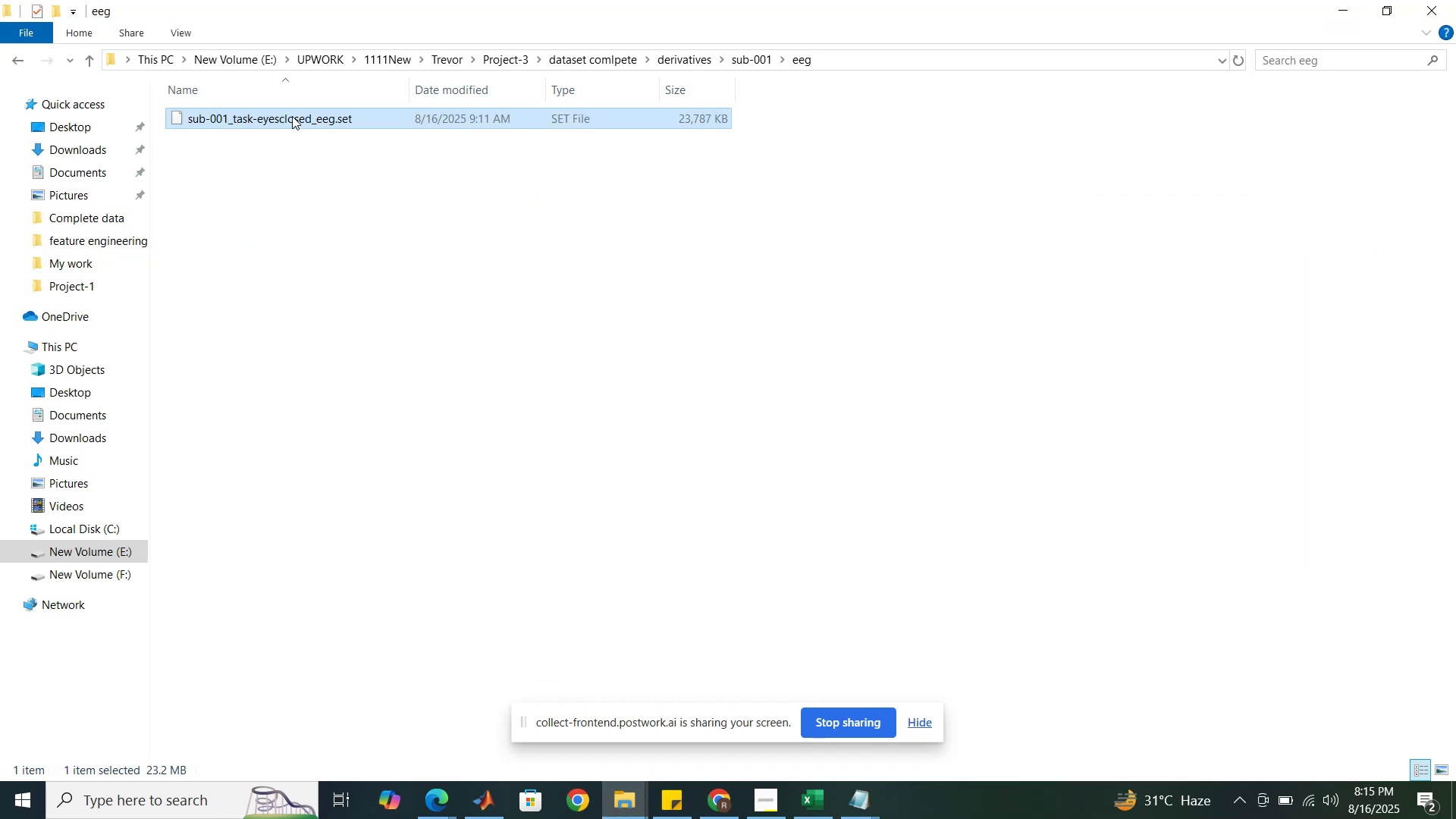 
left_click([292, 116])
 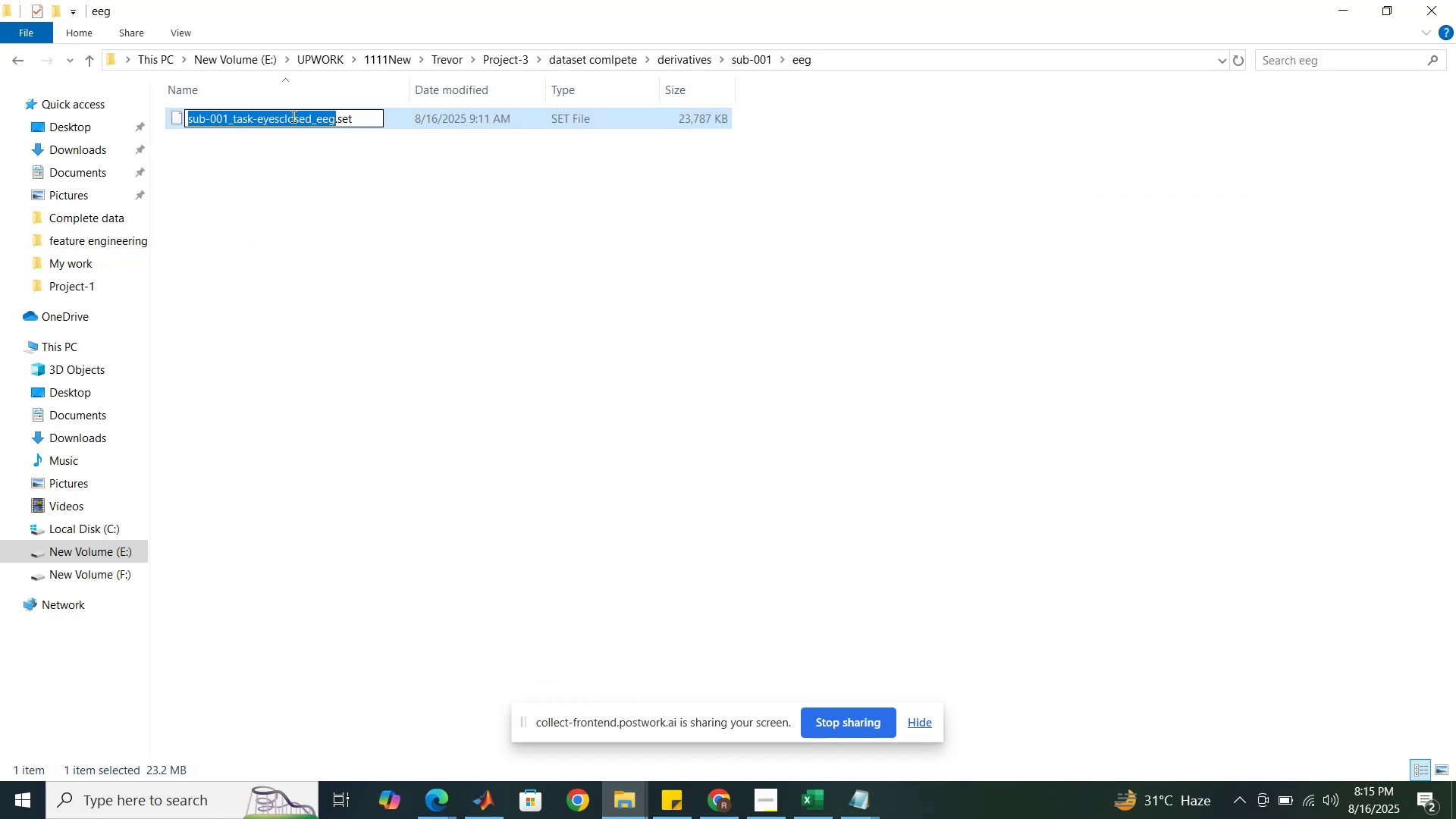 
hold_key(key=ControlLeft, duration=1.25)
 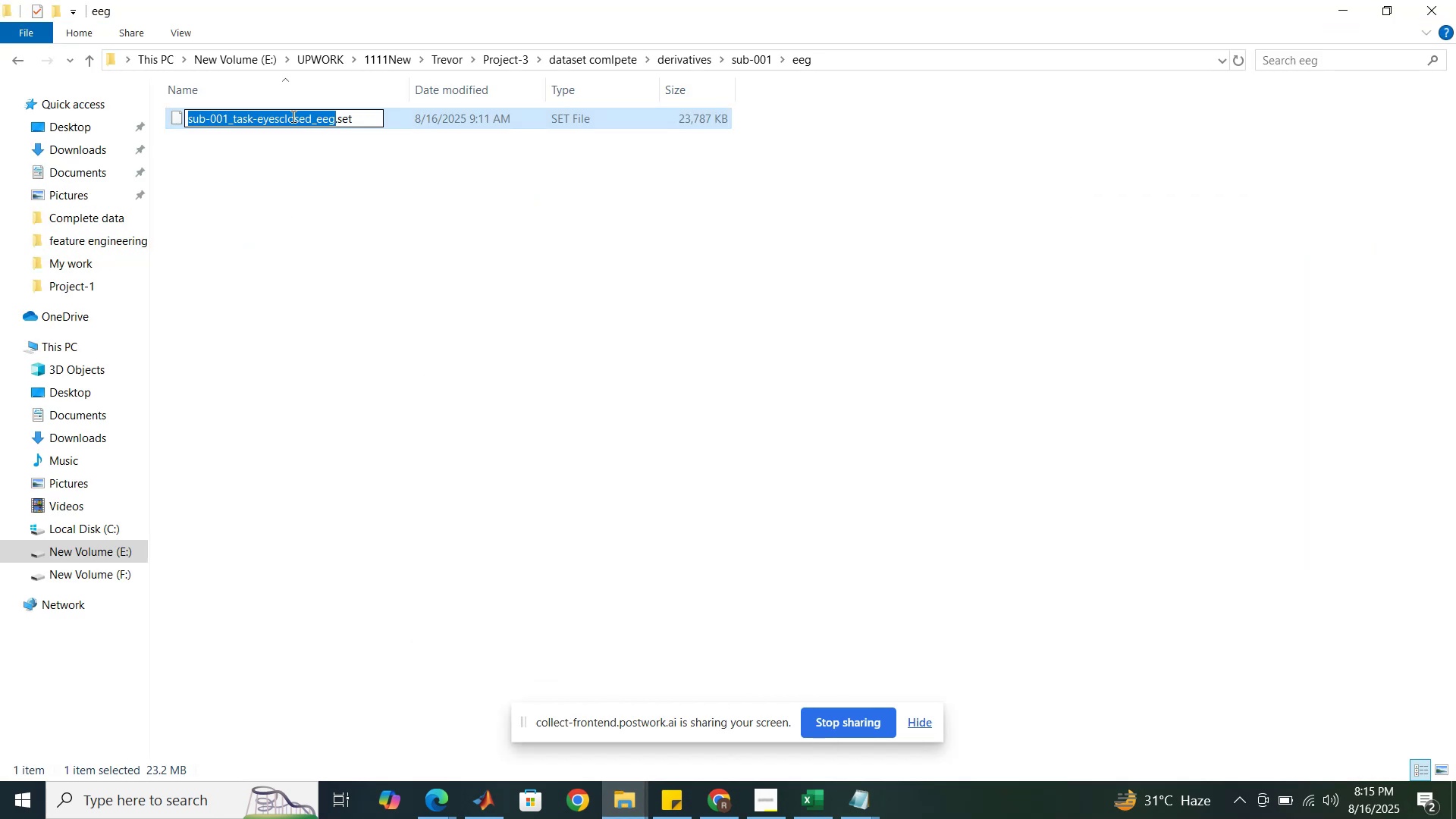 
hold_key(key=C, duration=0.34)
 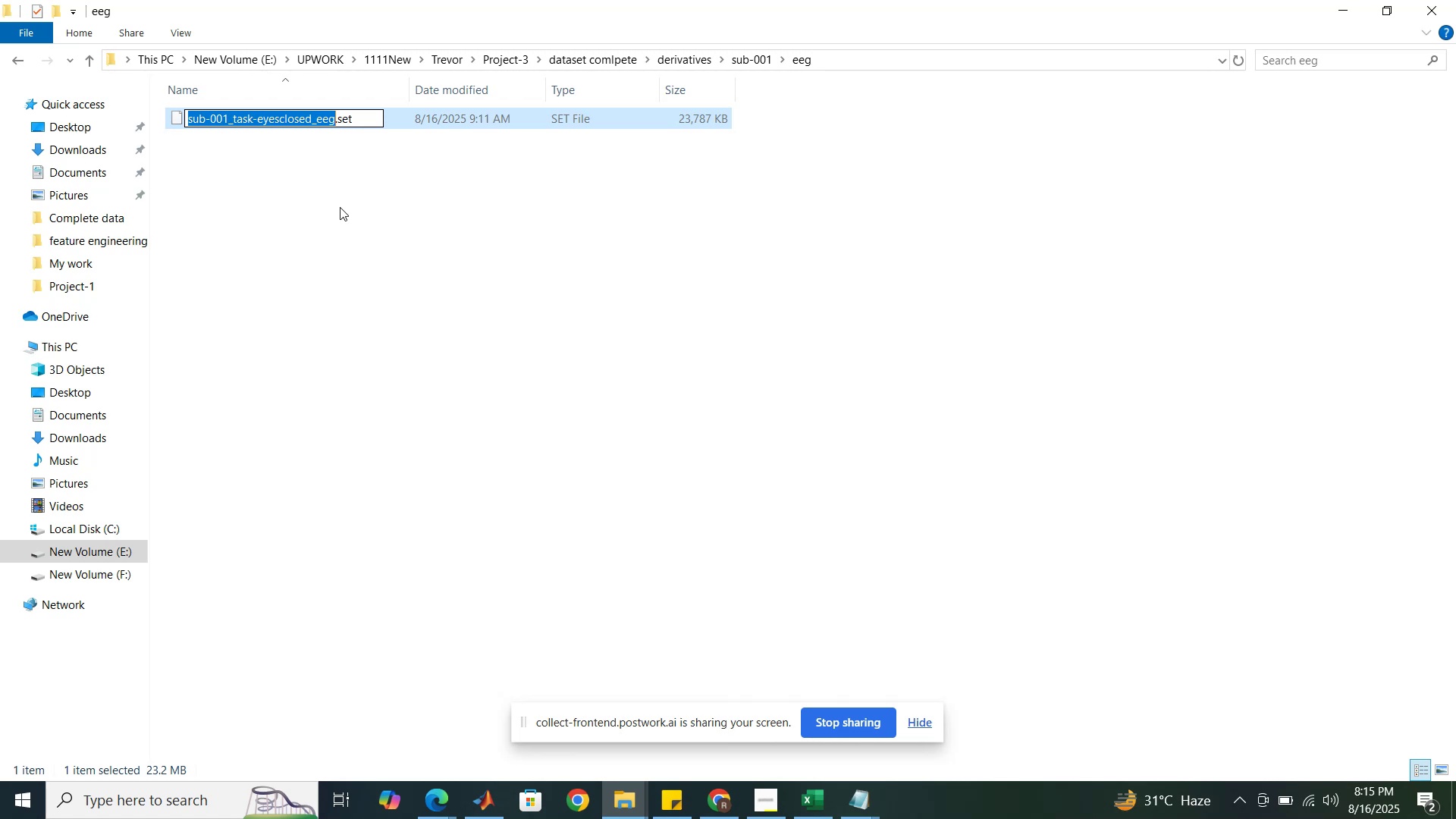 
wait(7.11)
 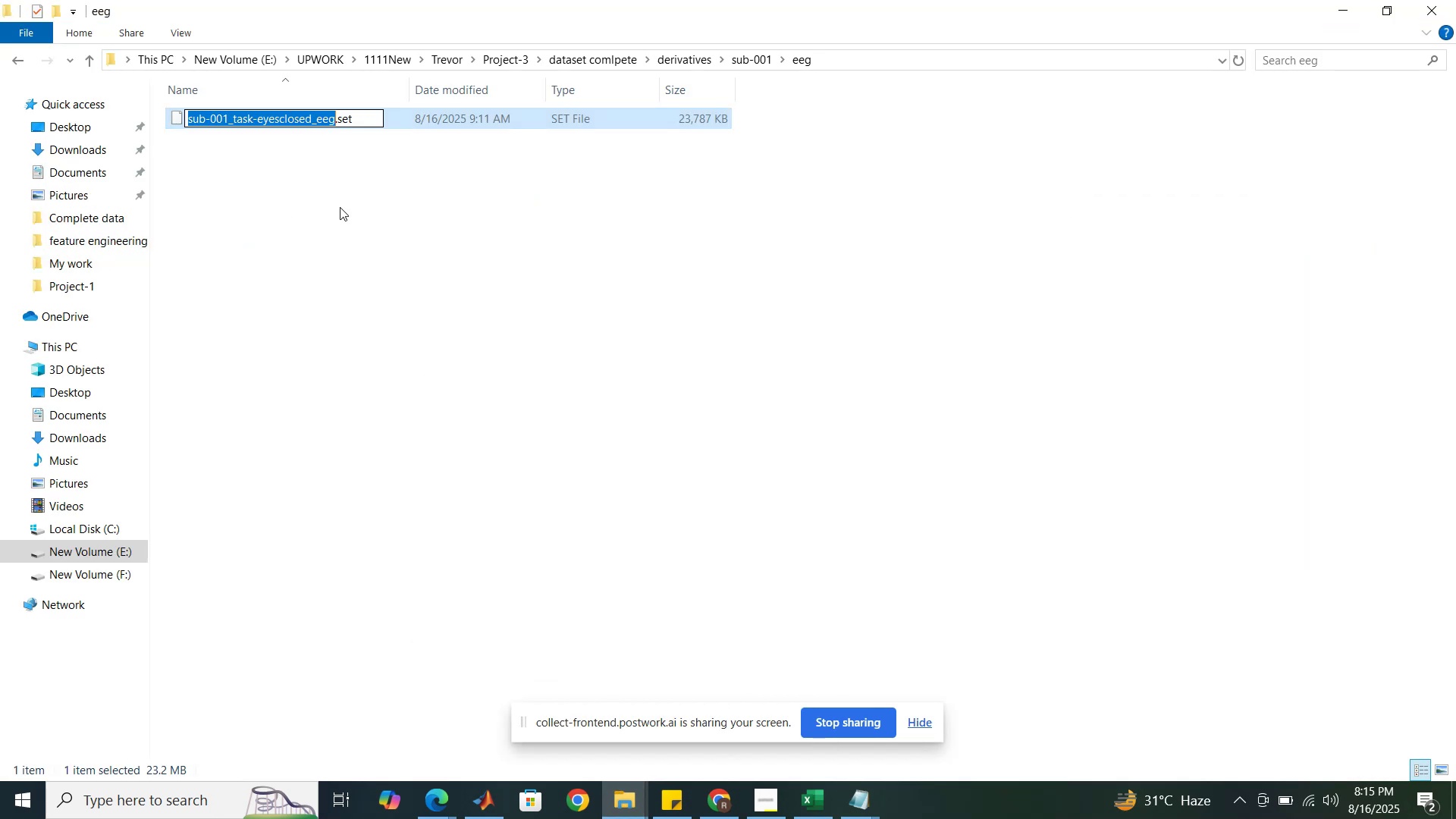 
left_click([340, 207])
 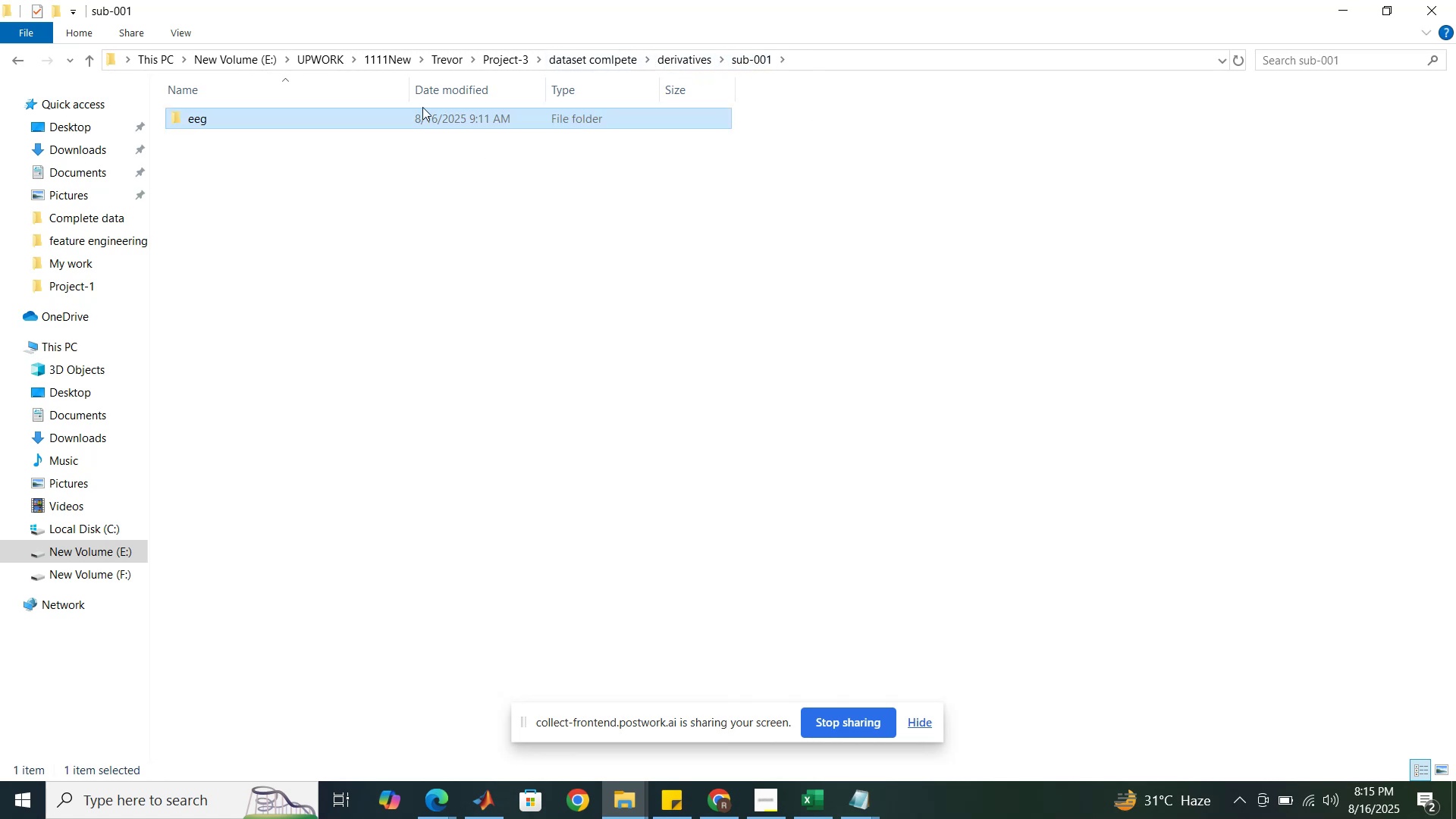 
left_click([679, 58])
 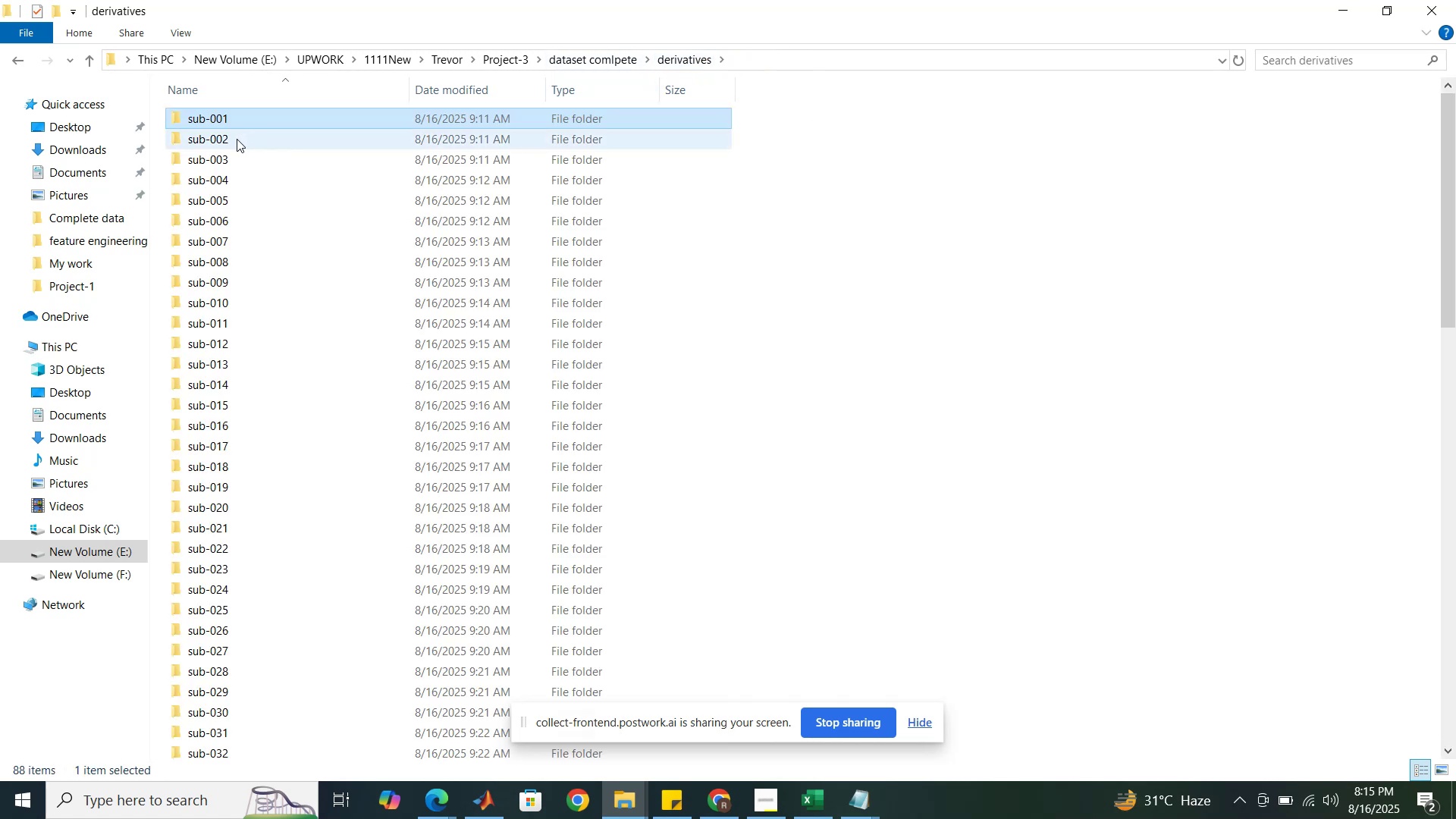 
double_click([237, 139])
 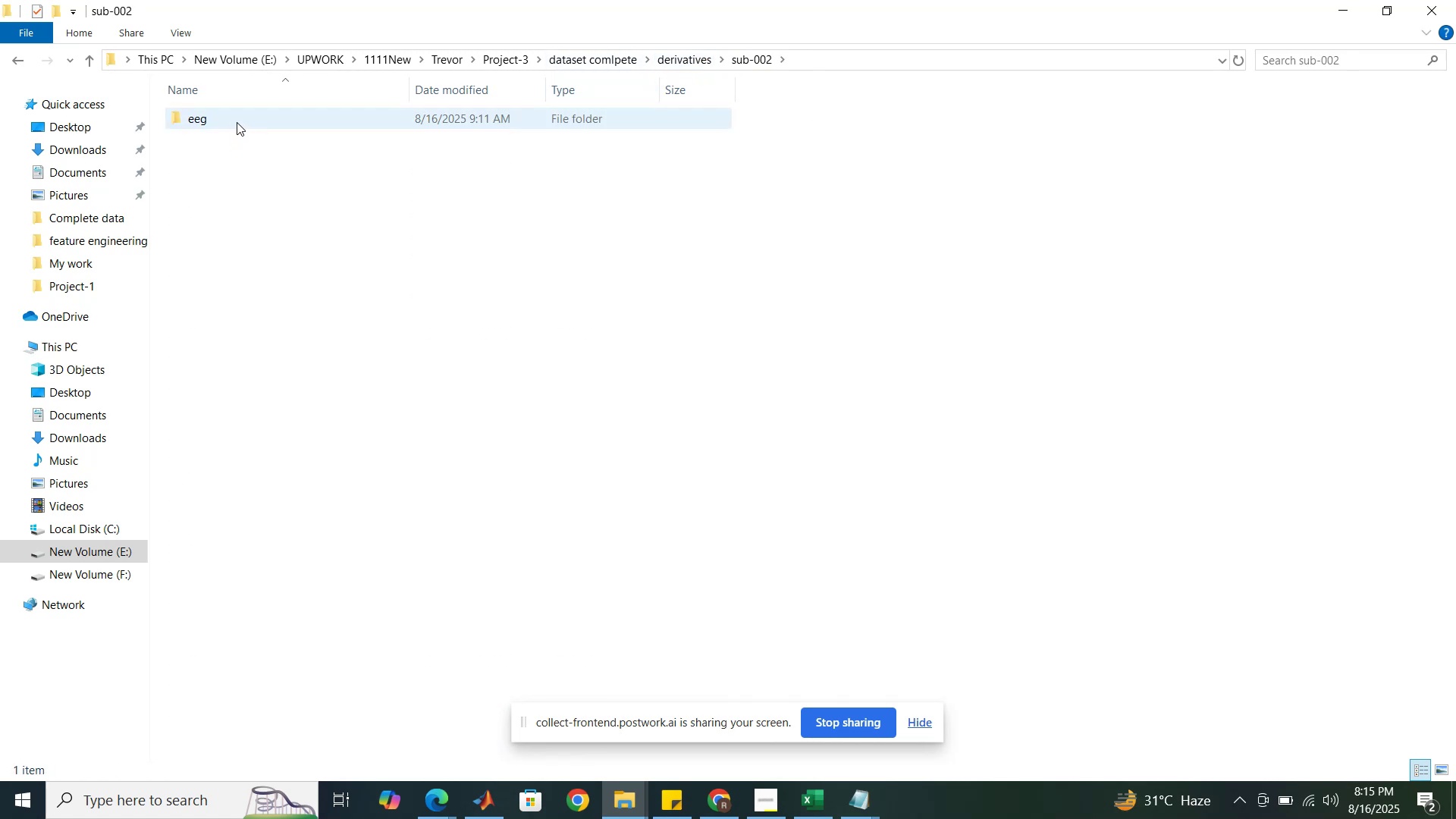 
double_click([237, 122])
 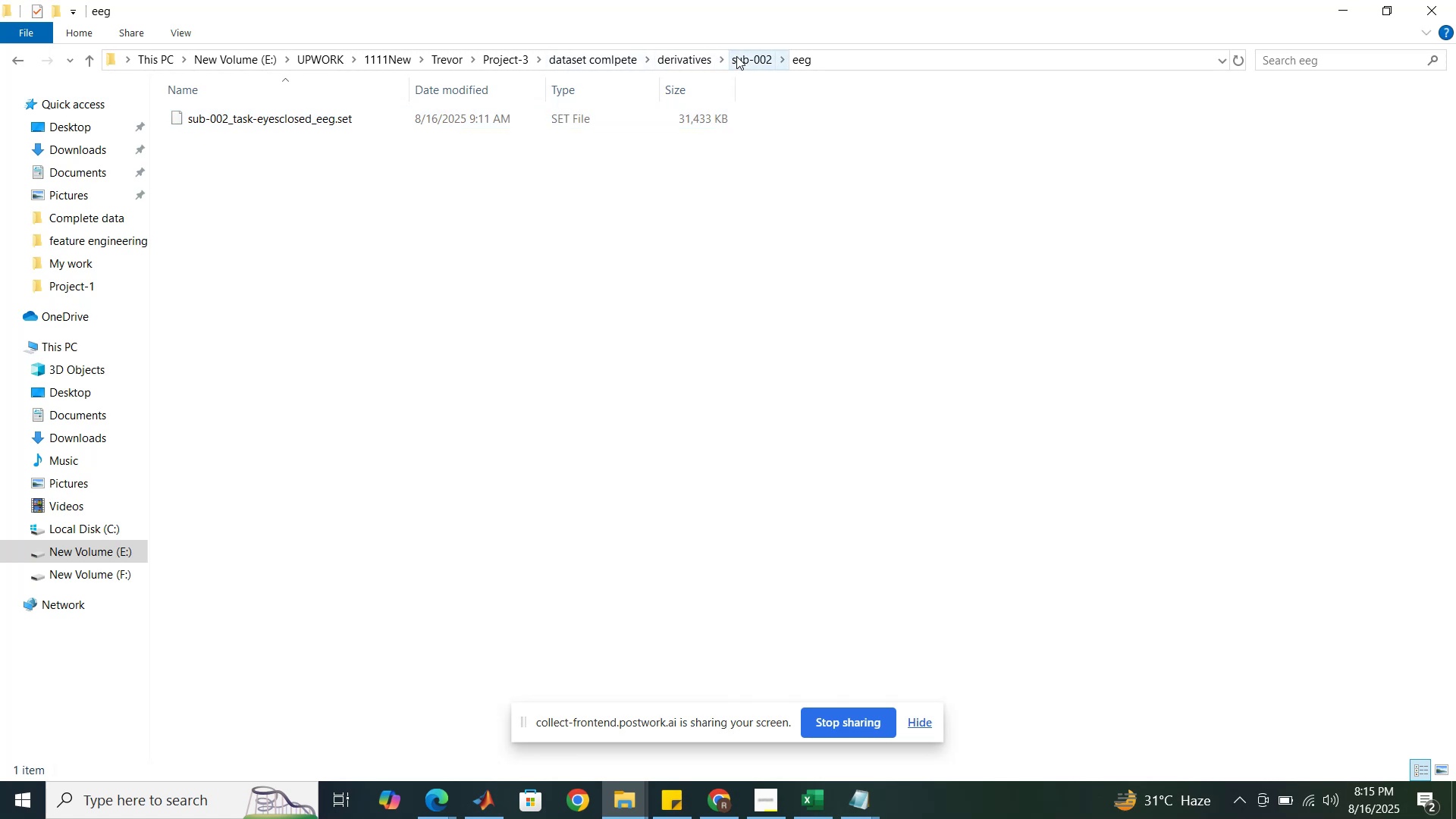 
left_click([689, 59])
 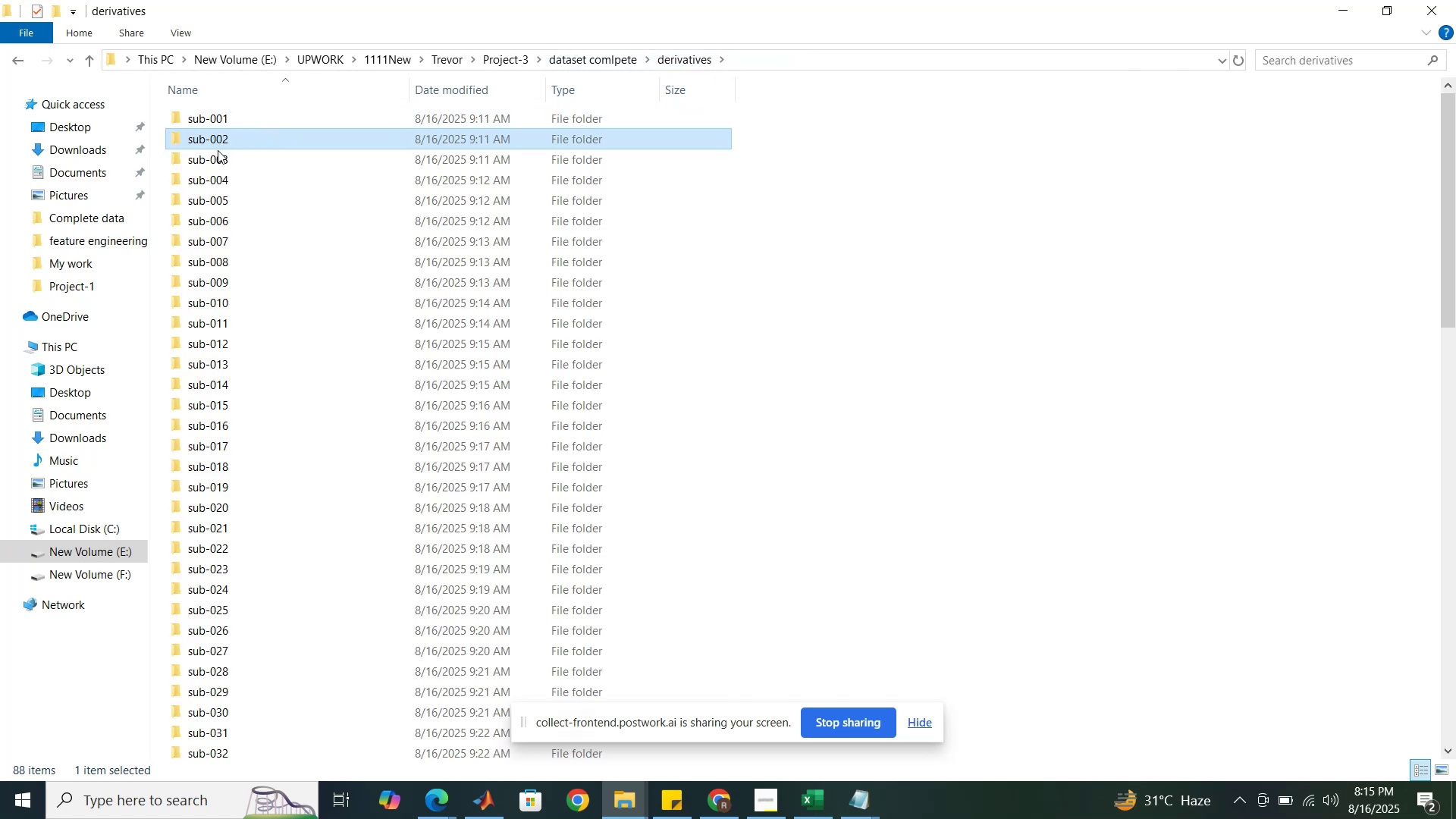 
double_click([217, 159])
 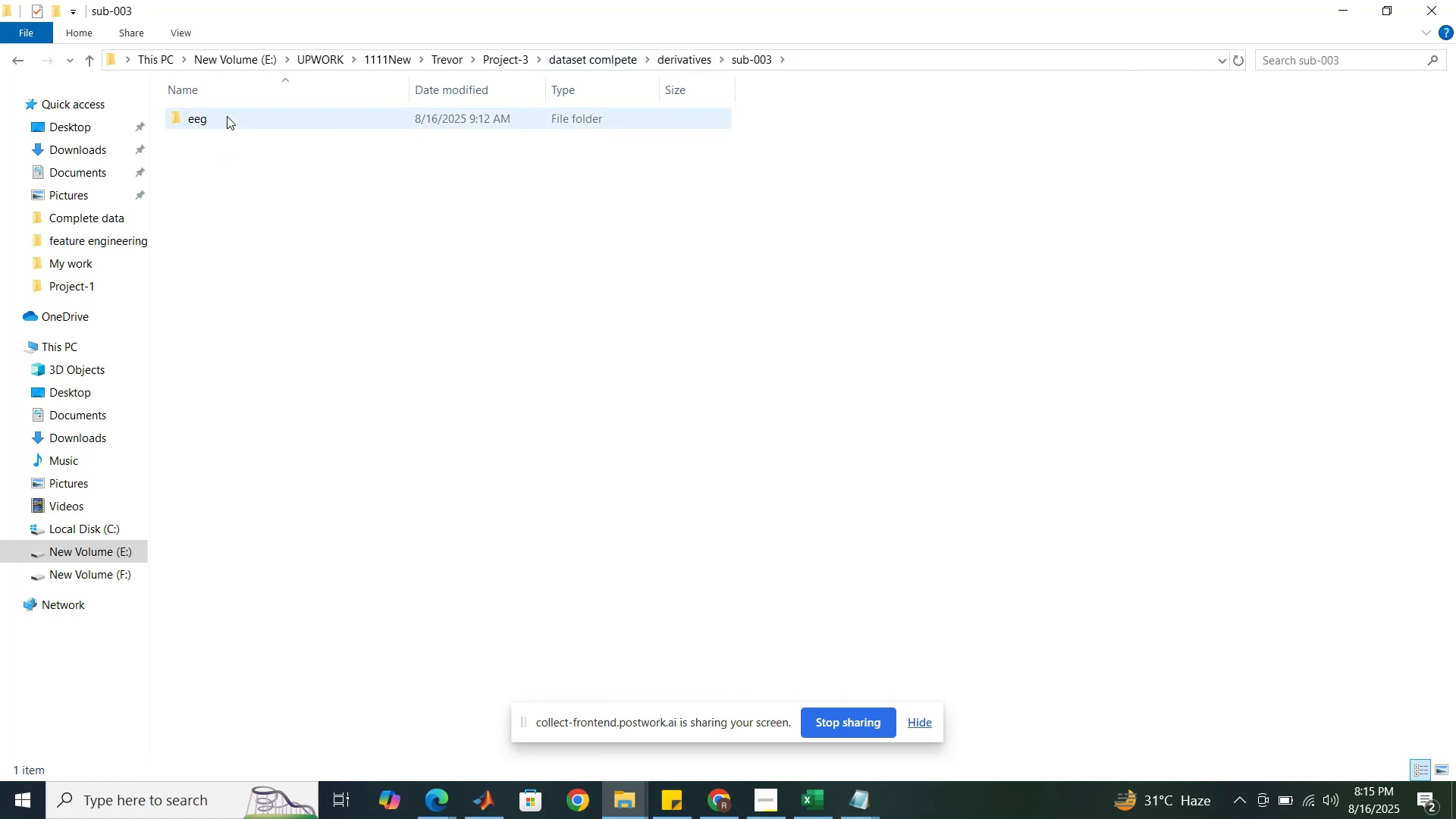 
double_click([227, 116])
 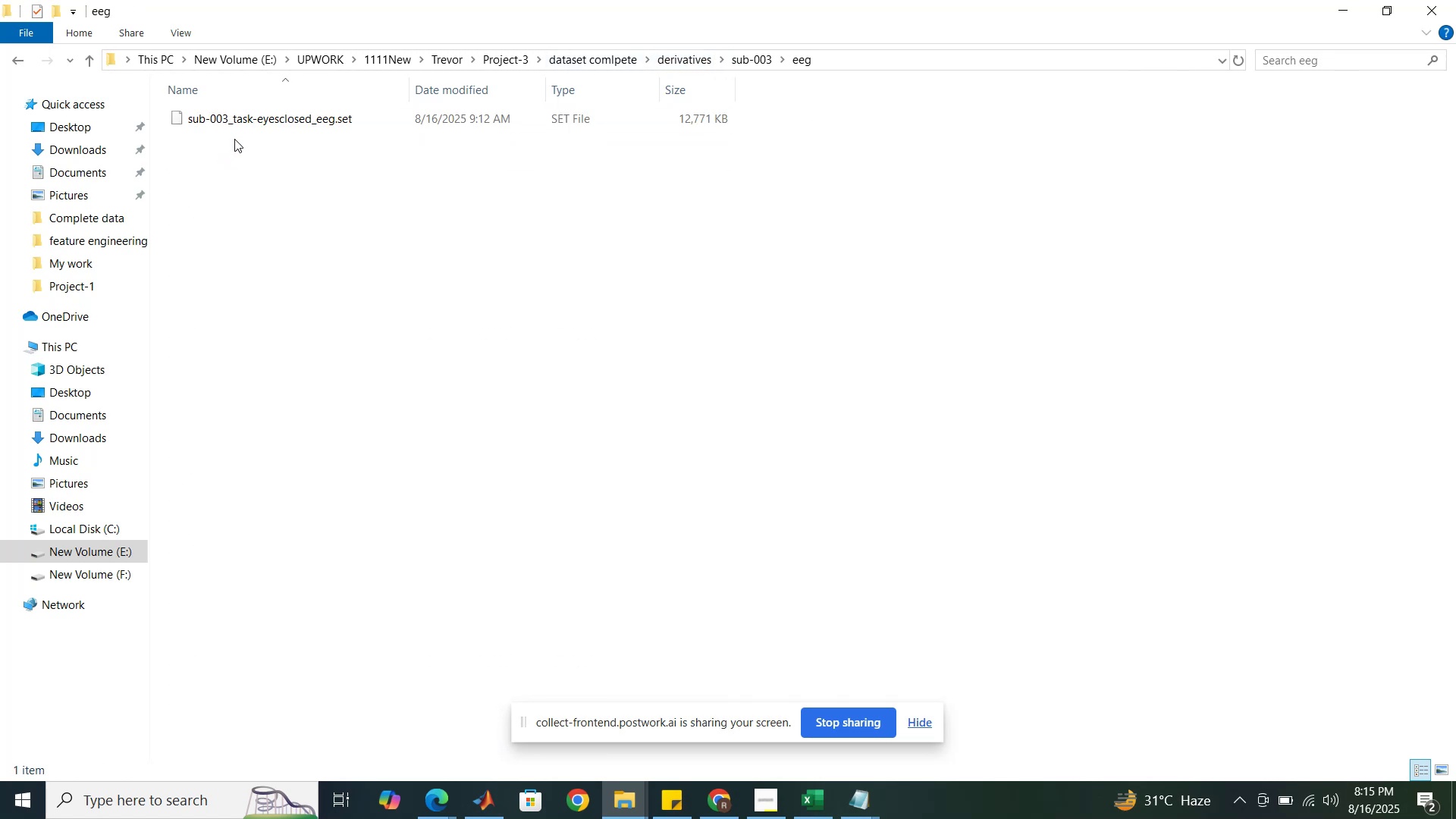 
mouse_move([258, 124])
 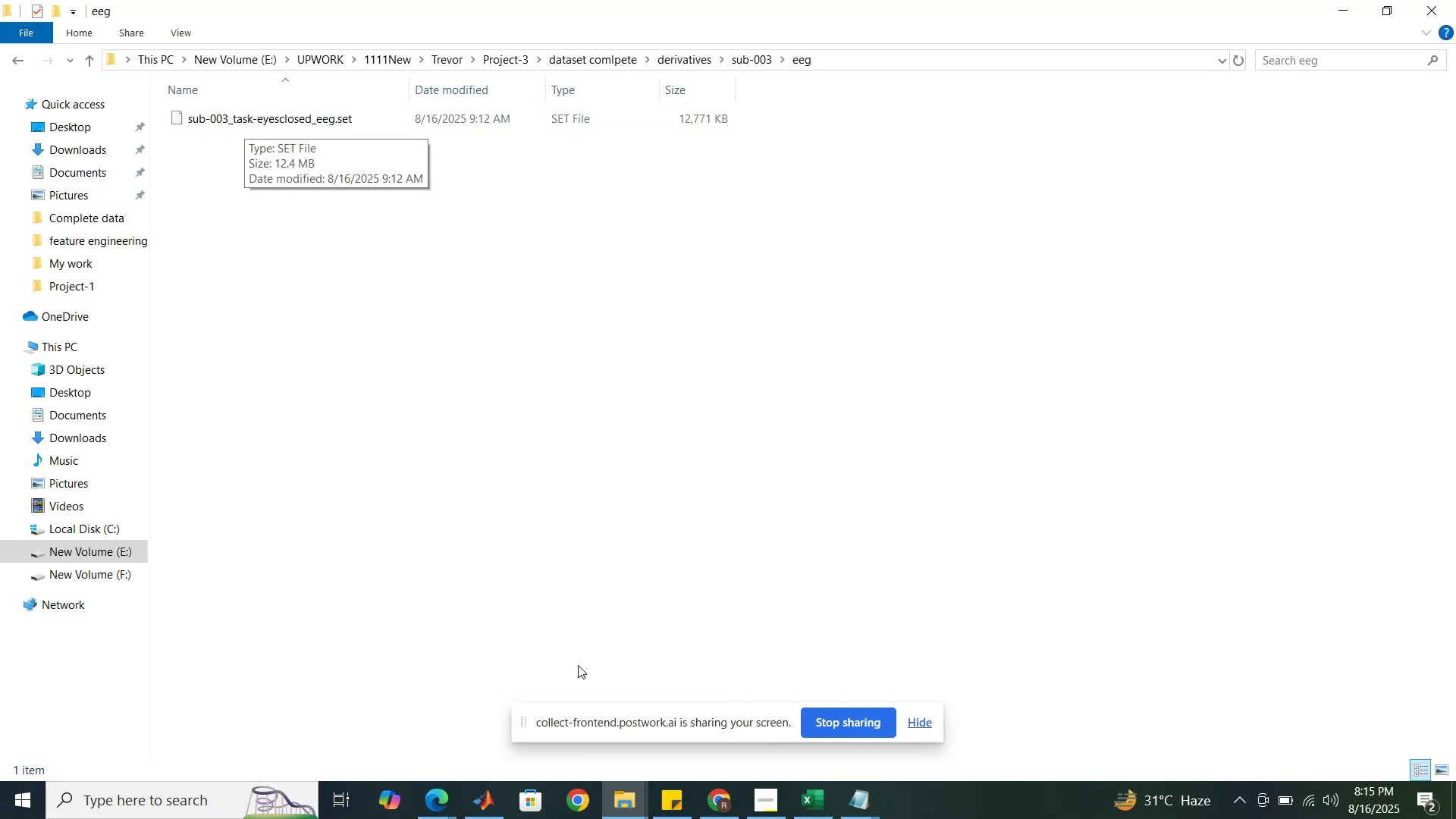 
left_click([481, 794])
 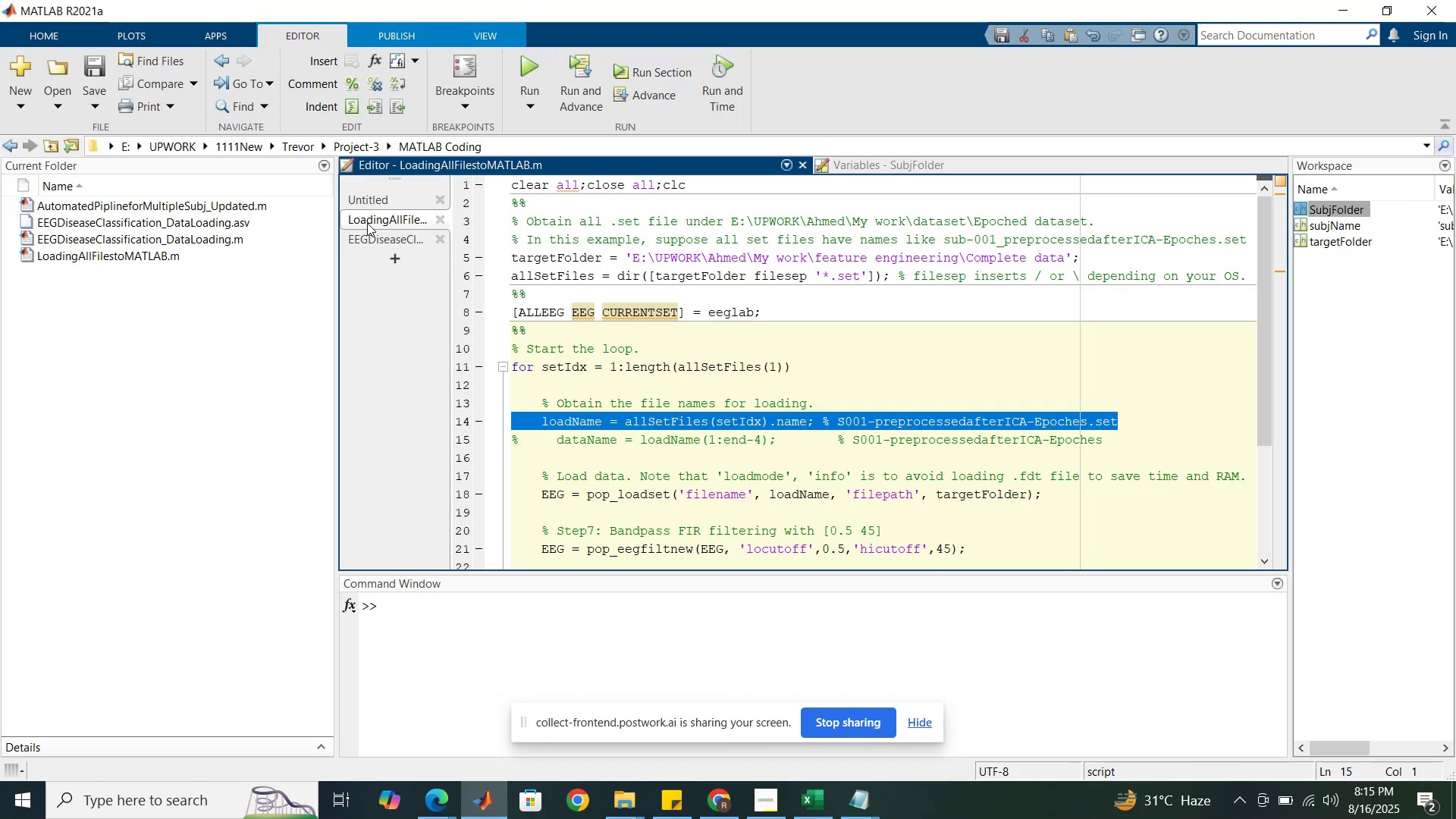 
left_click([394, 233])
 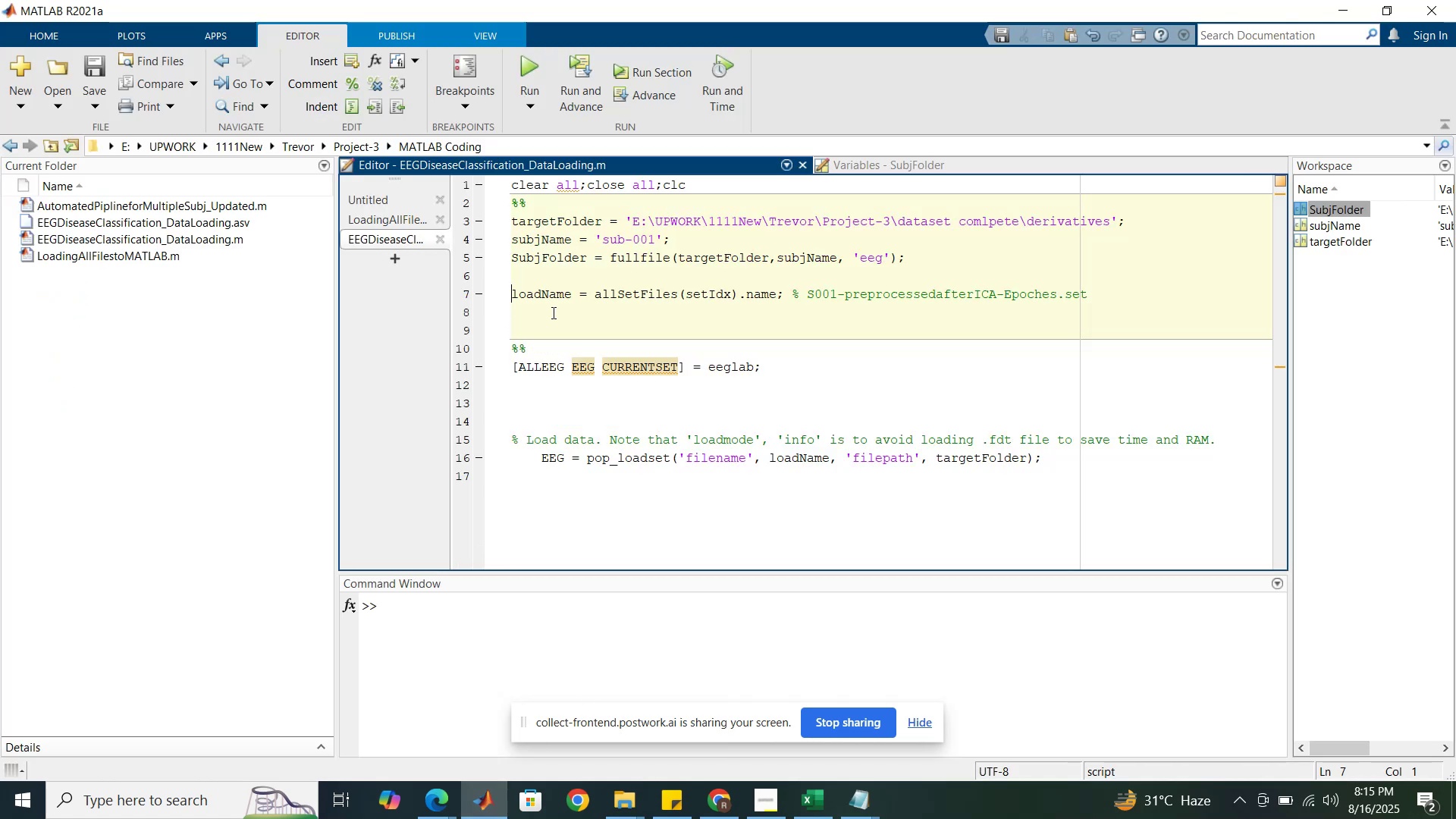 
left_click([561, 314])
 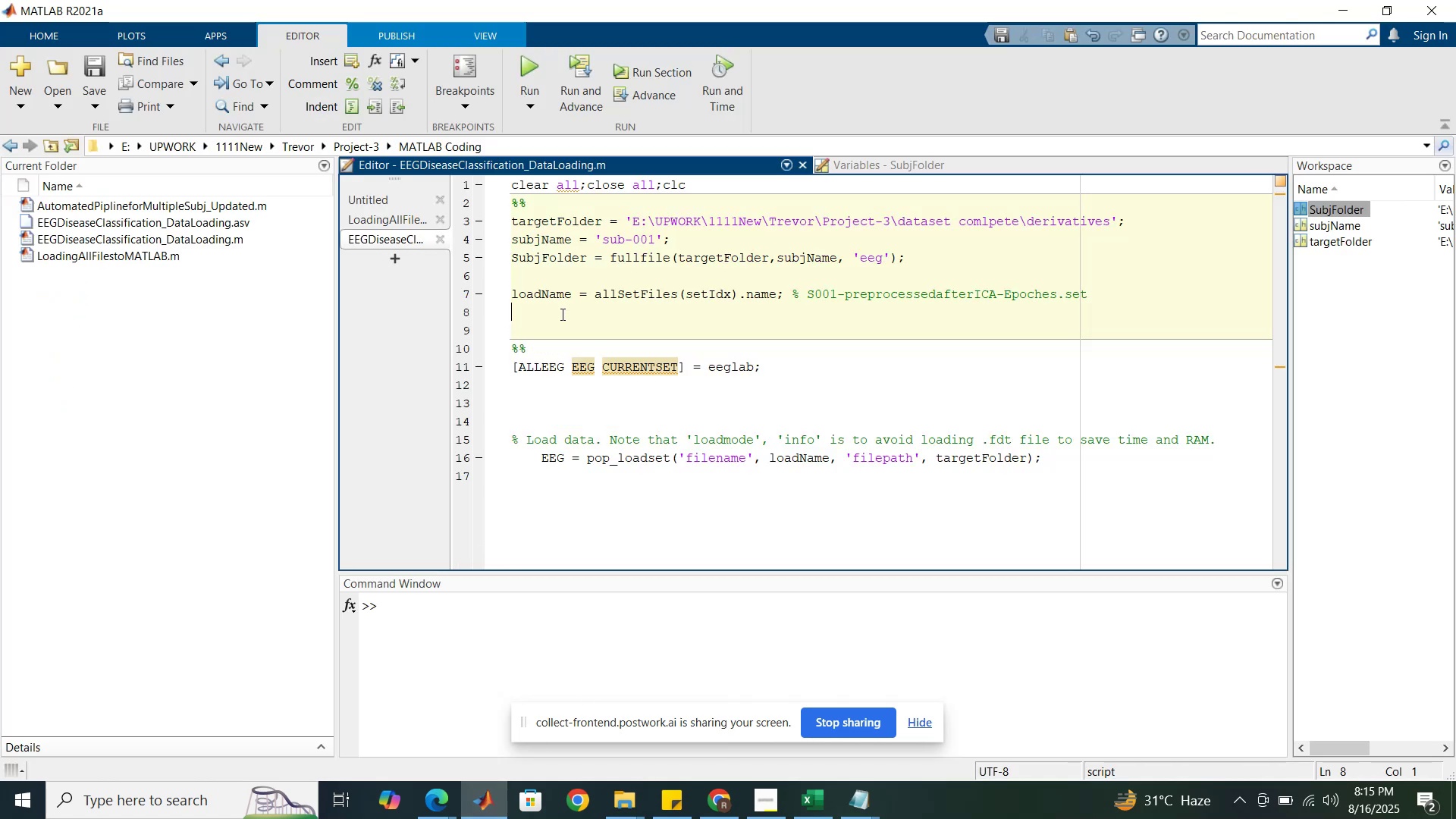 
key(Control+V)
 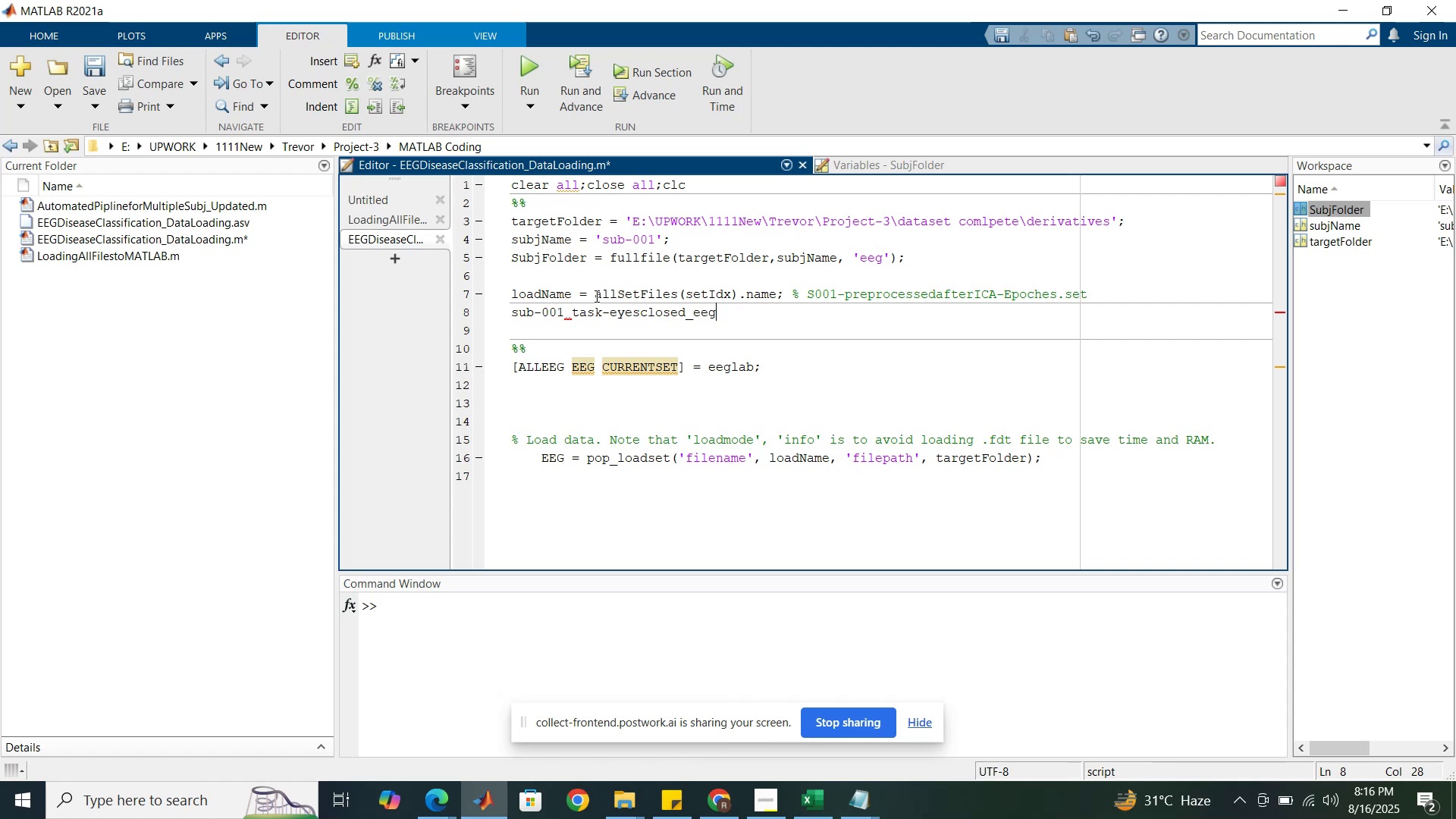 
wait(27.12)
 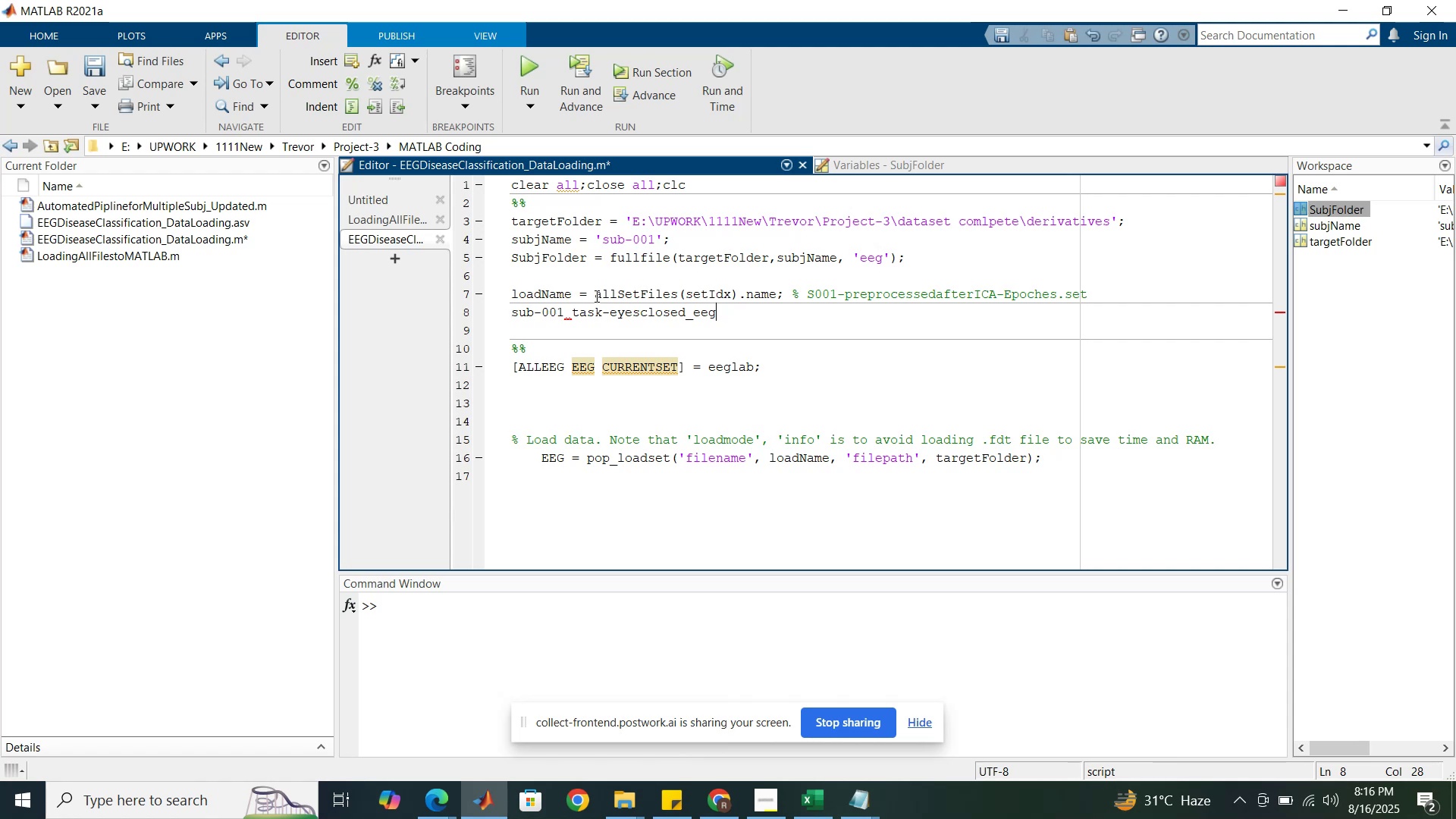 
key(Delete)
 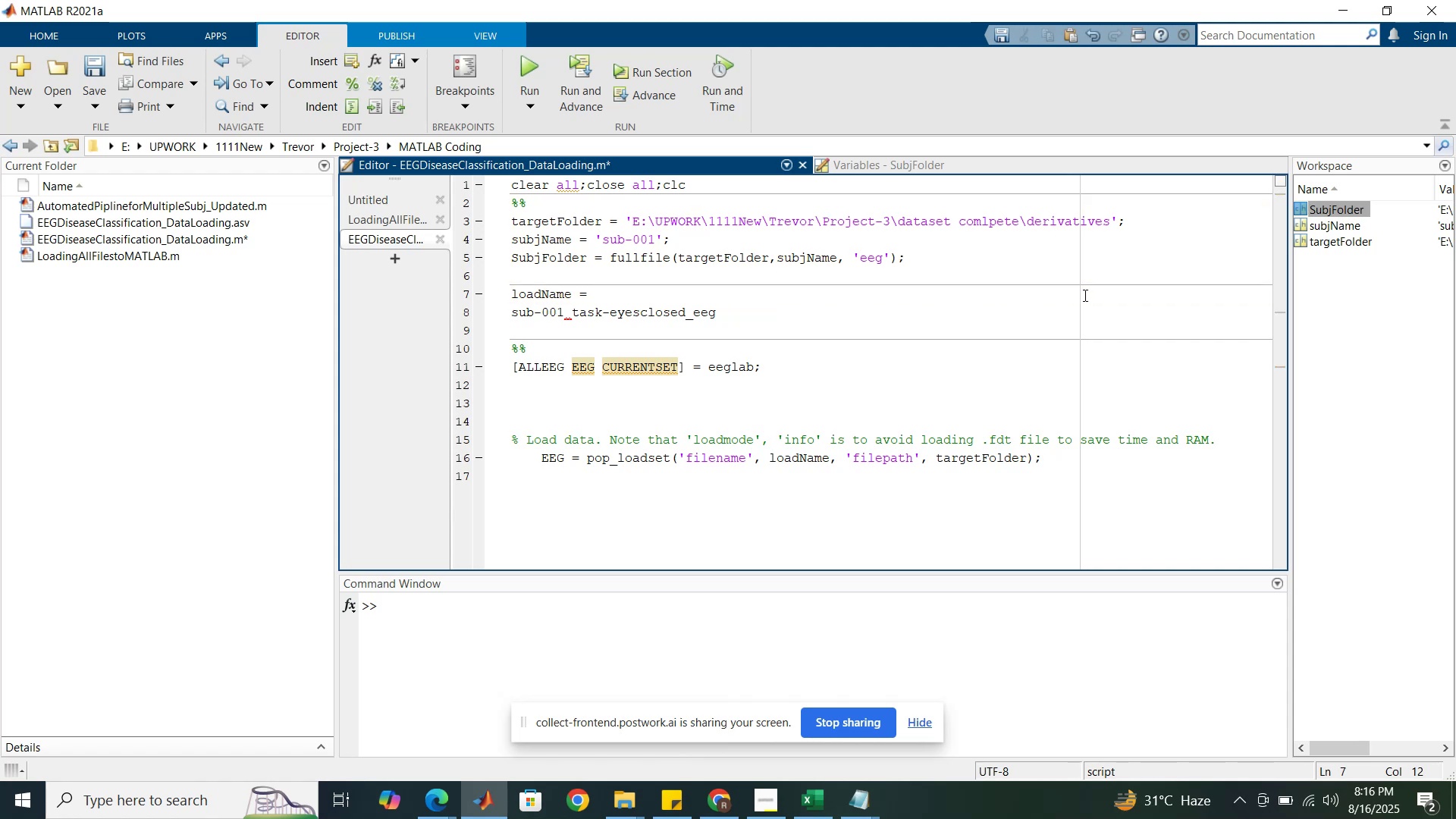 
key(Quote)
 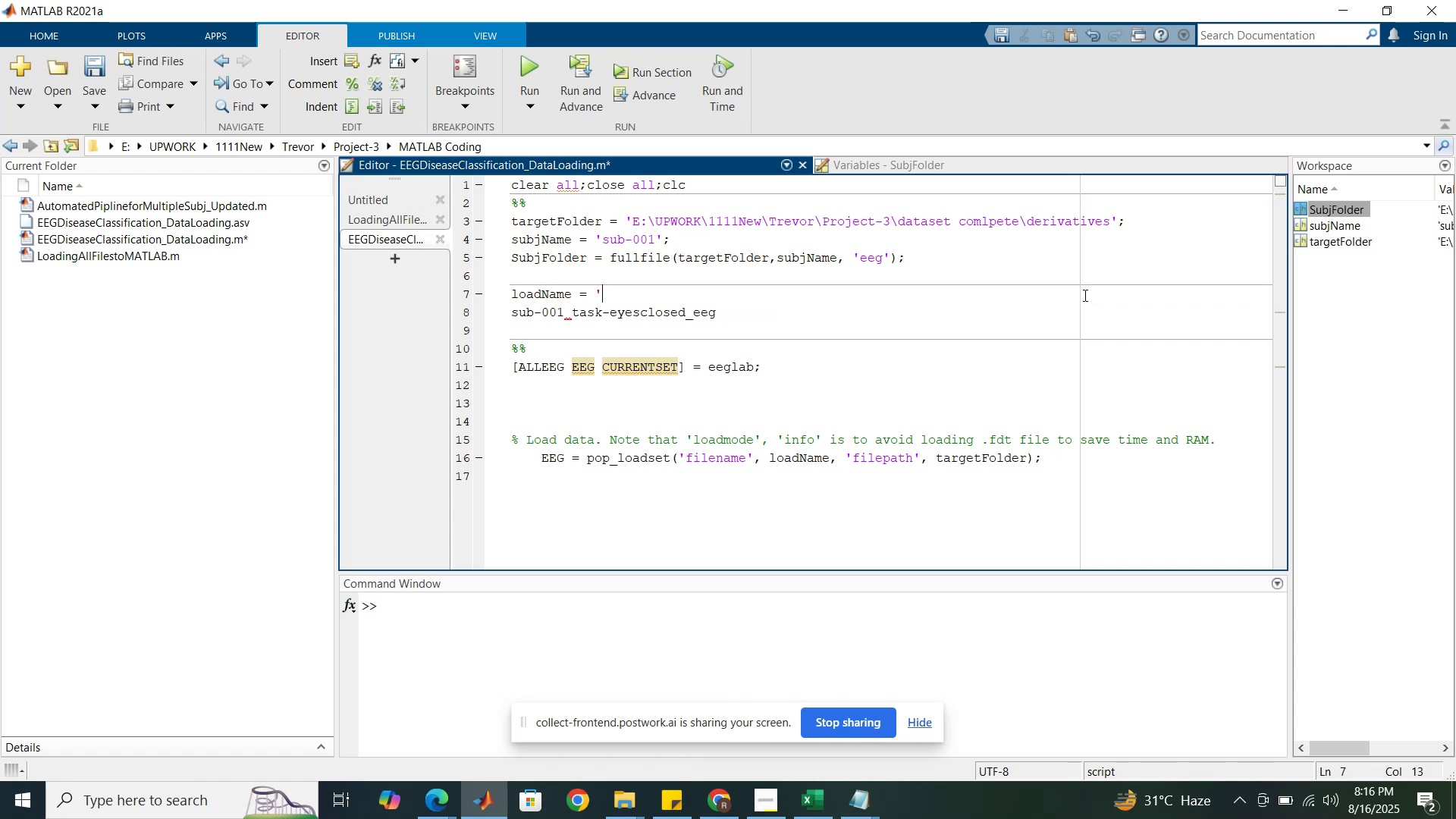 
key(Quote)
 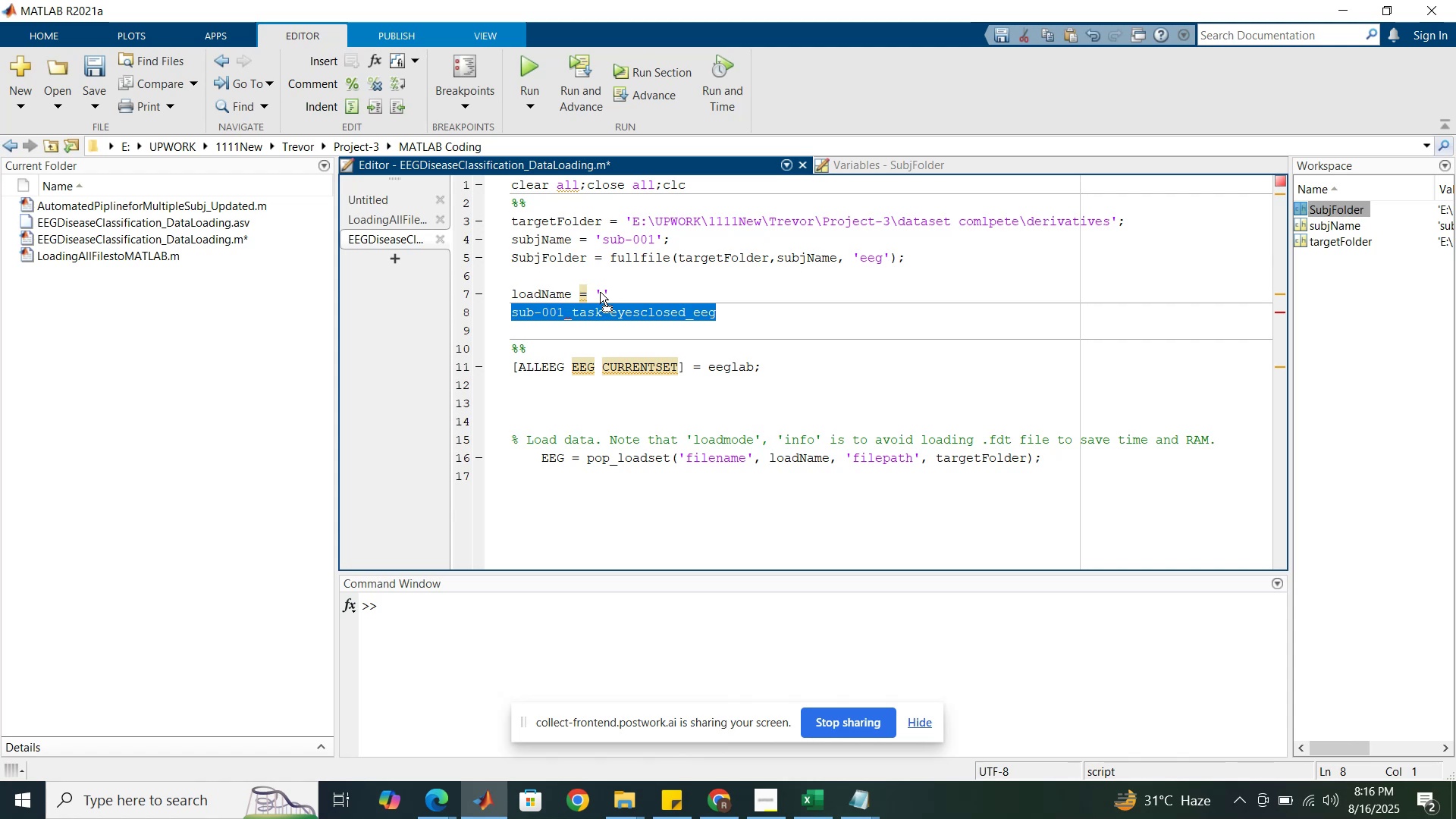 
wait(6.99)
 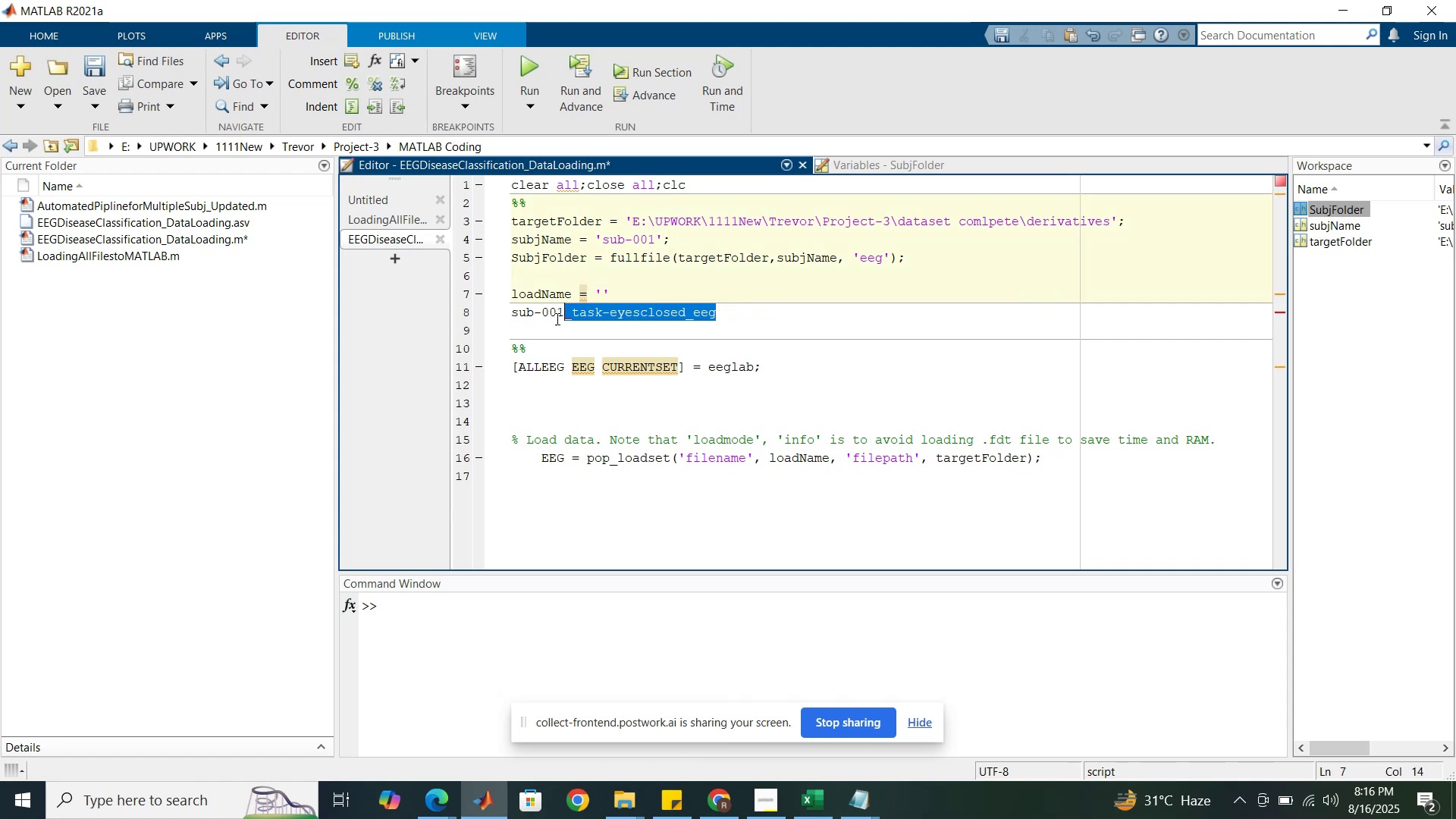 
type(.set)
 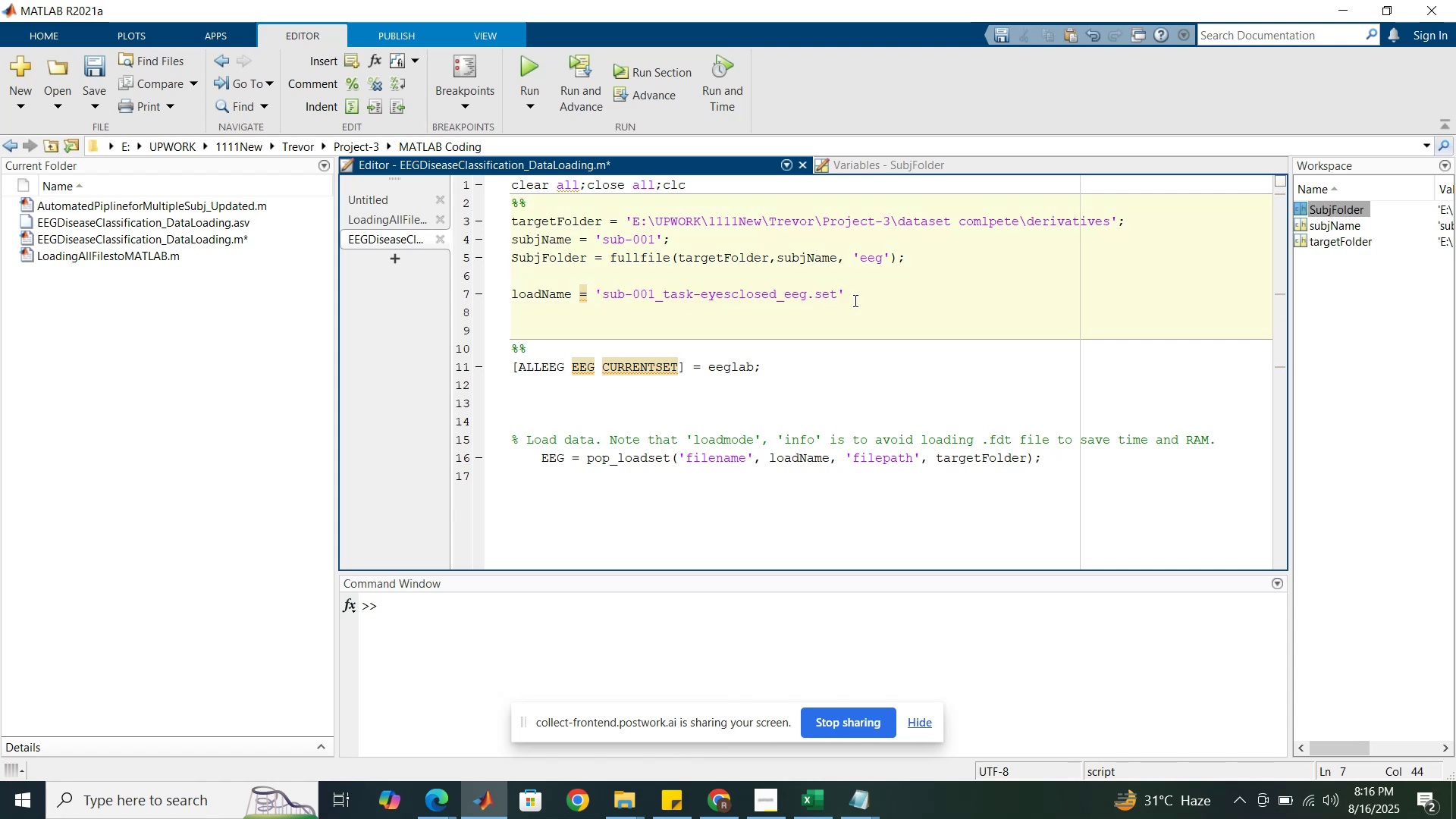 
left_click([862, 297])
 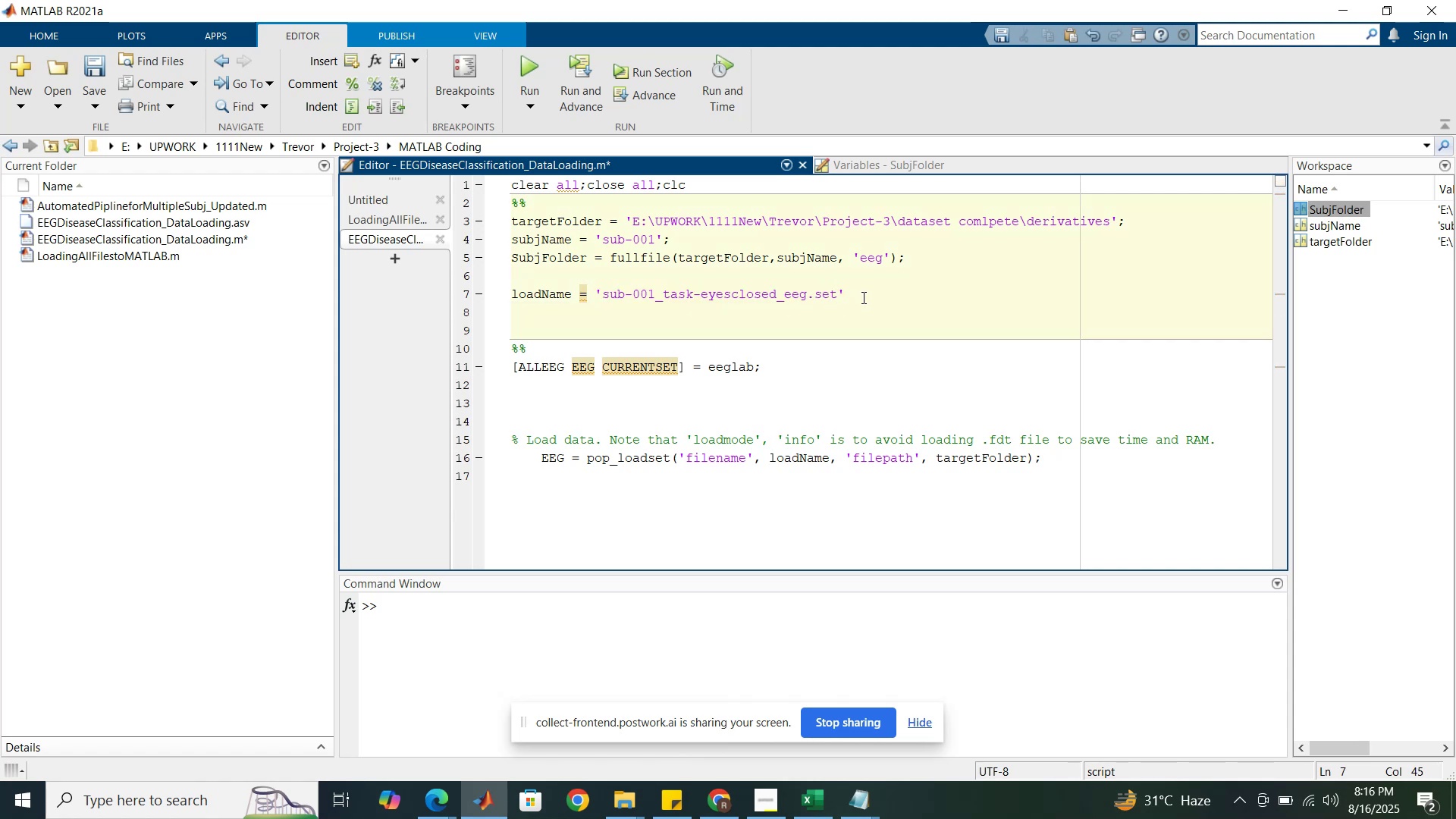 
key(Semicolon)
 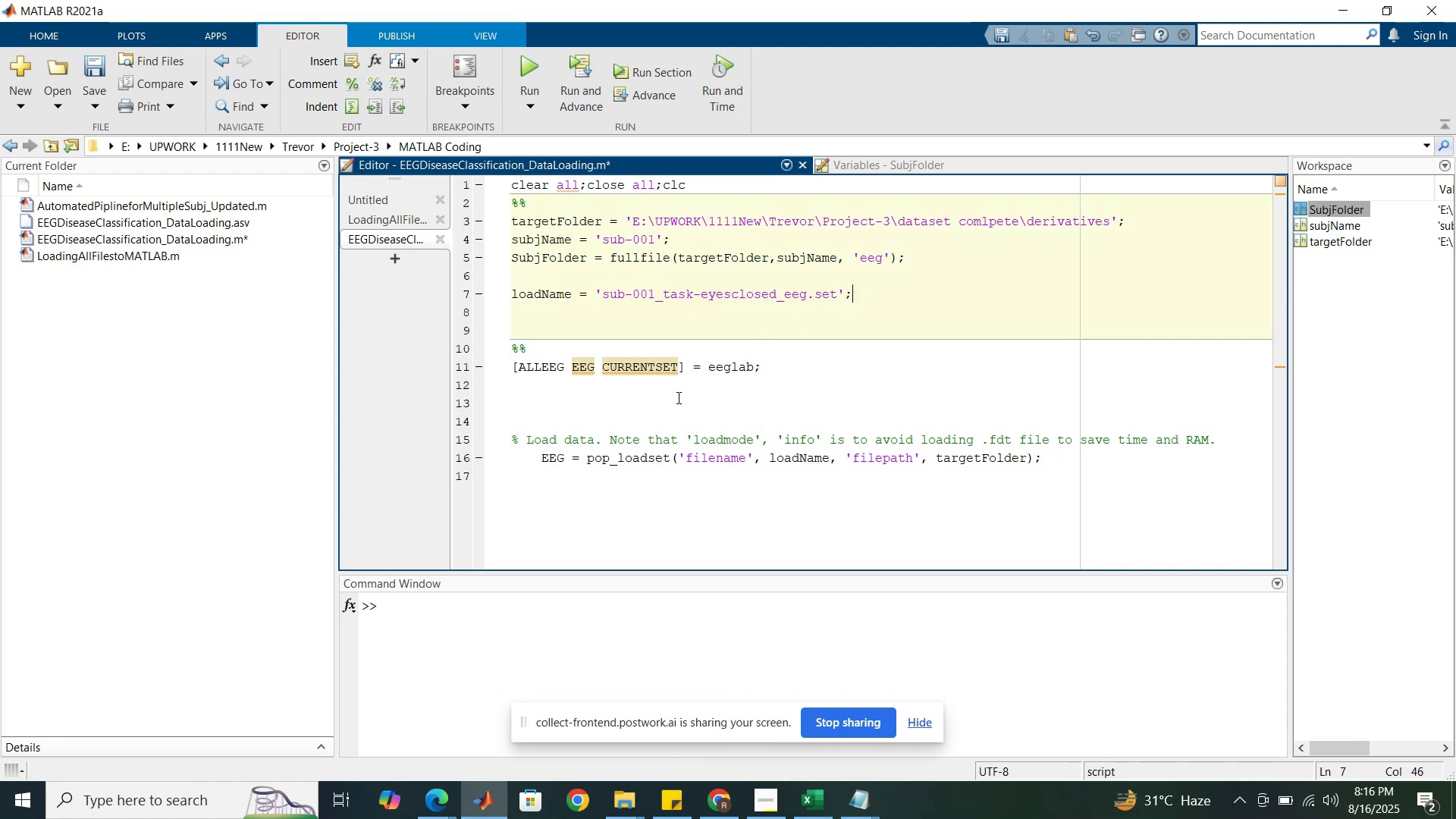 
left_click([677, 397])
 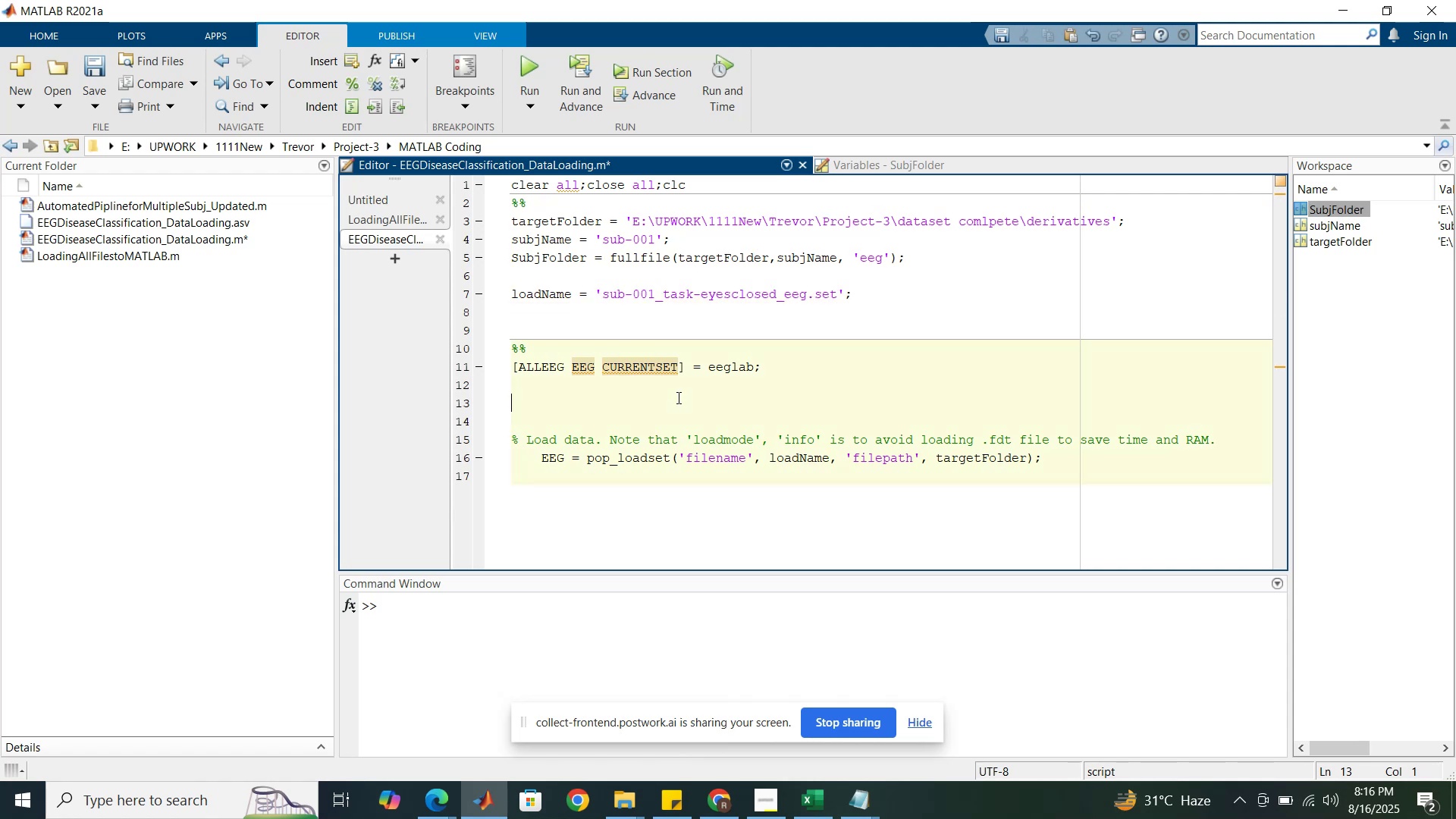 
key(Delete)
 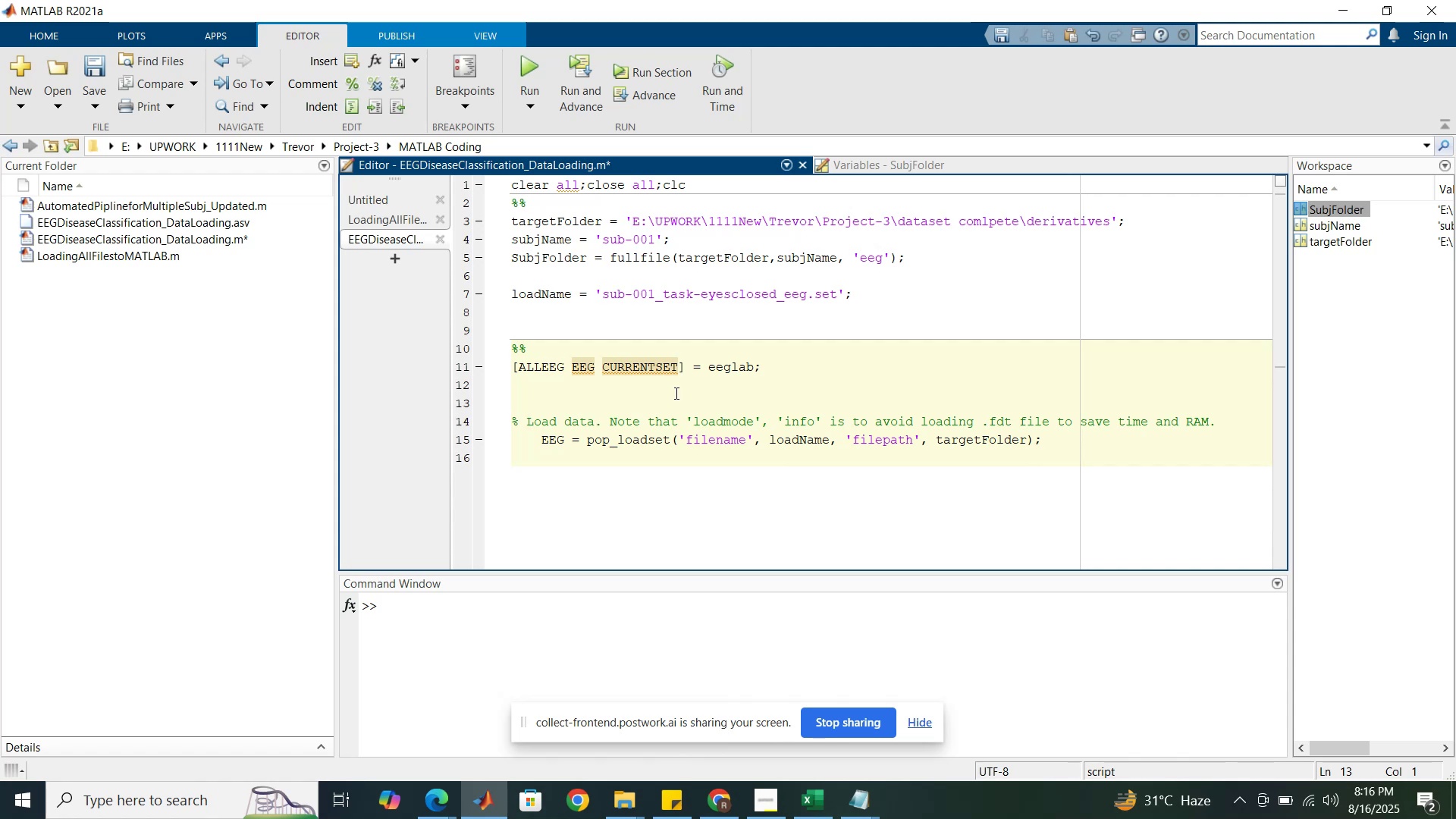 
key(Delete)
 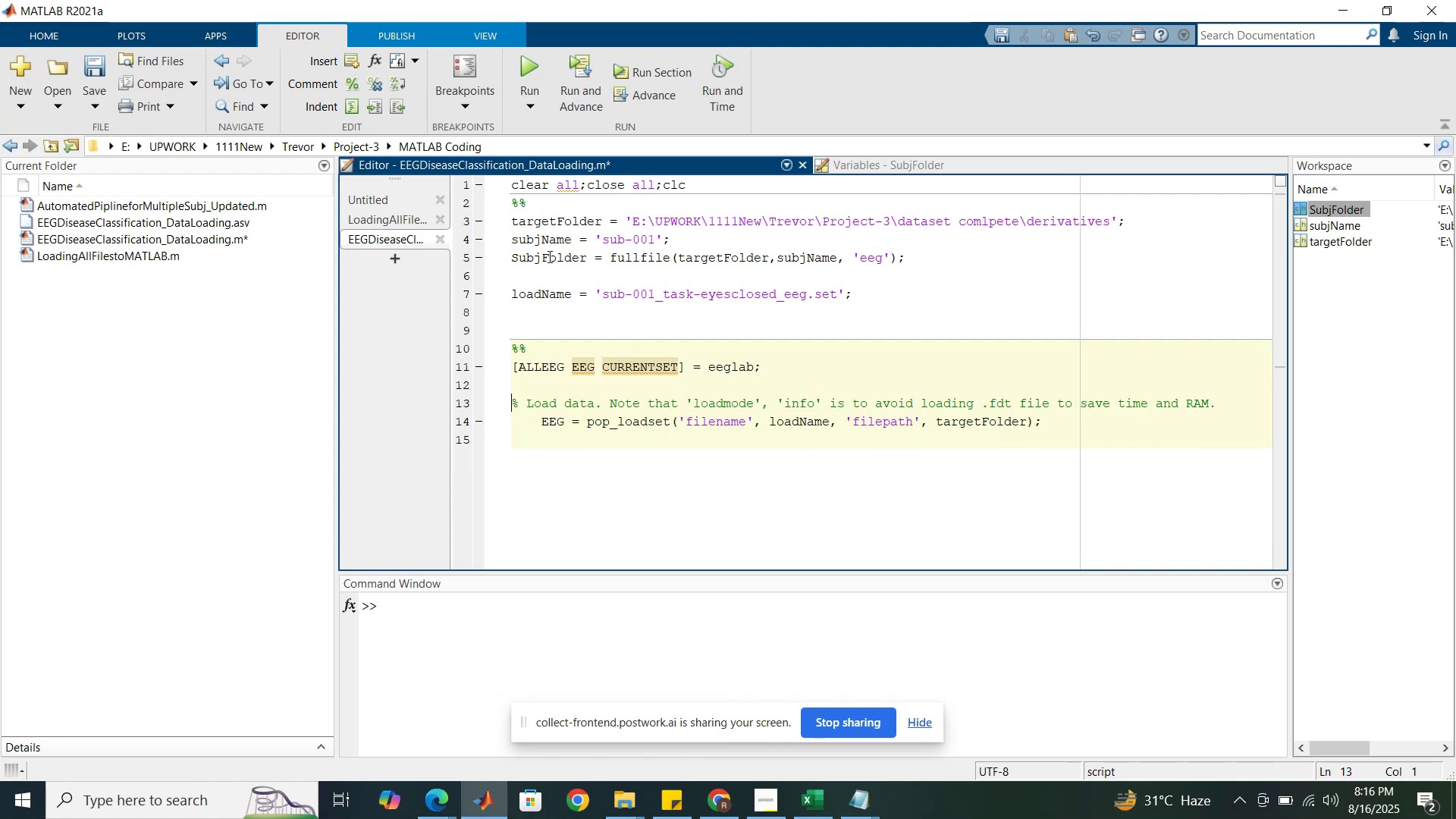 
double_click([549, 257])
 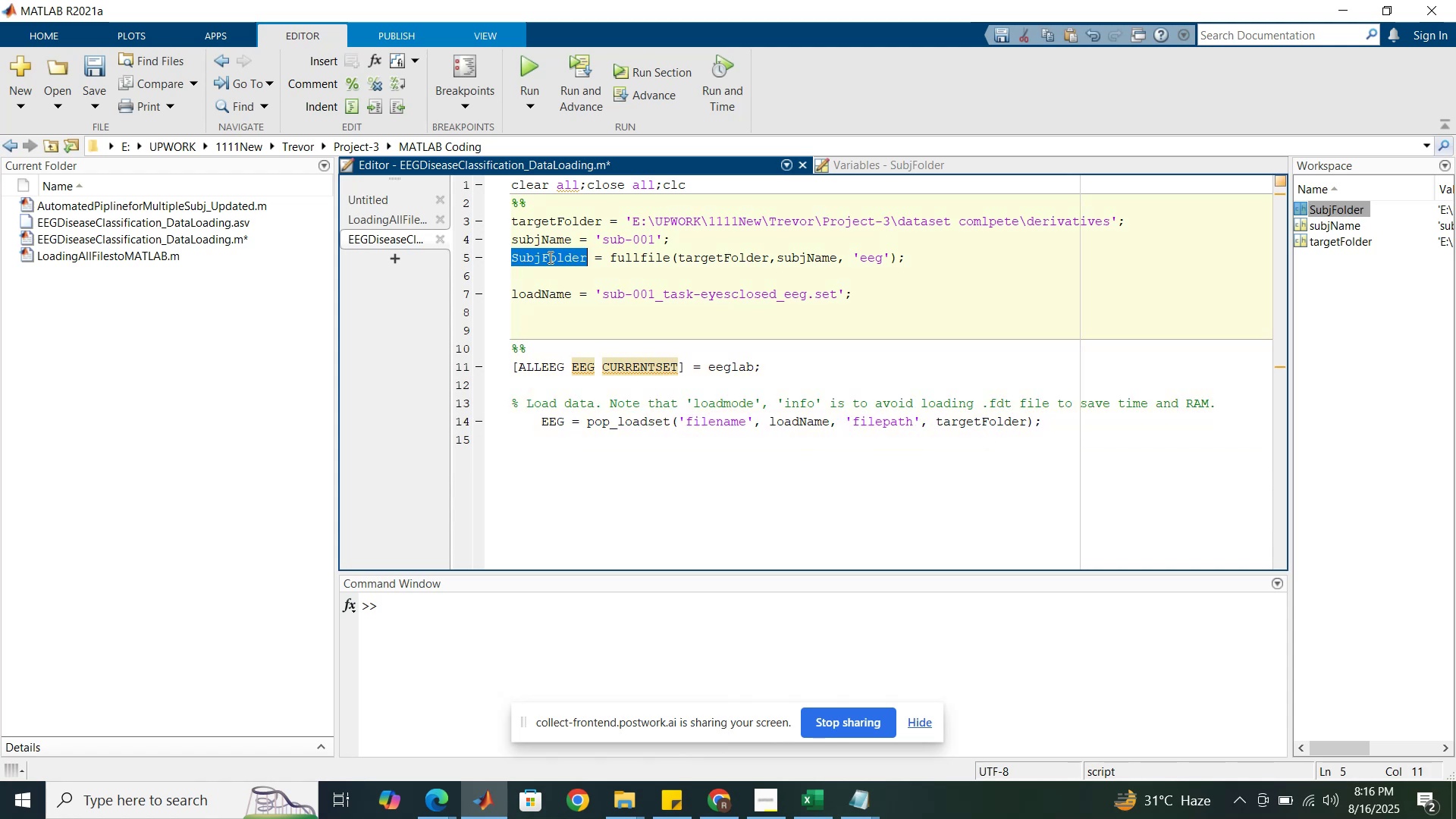 
key(Control+C)
 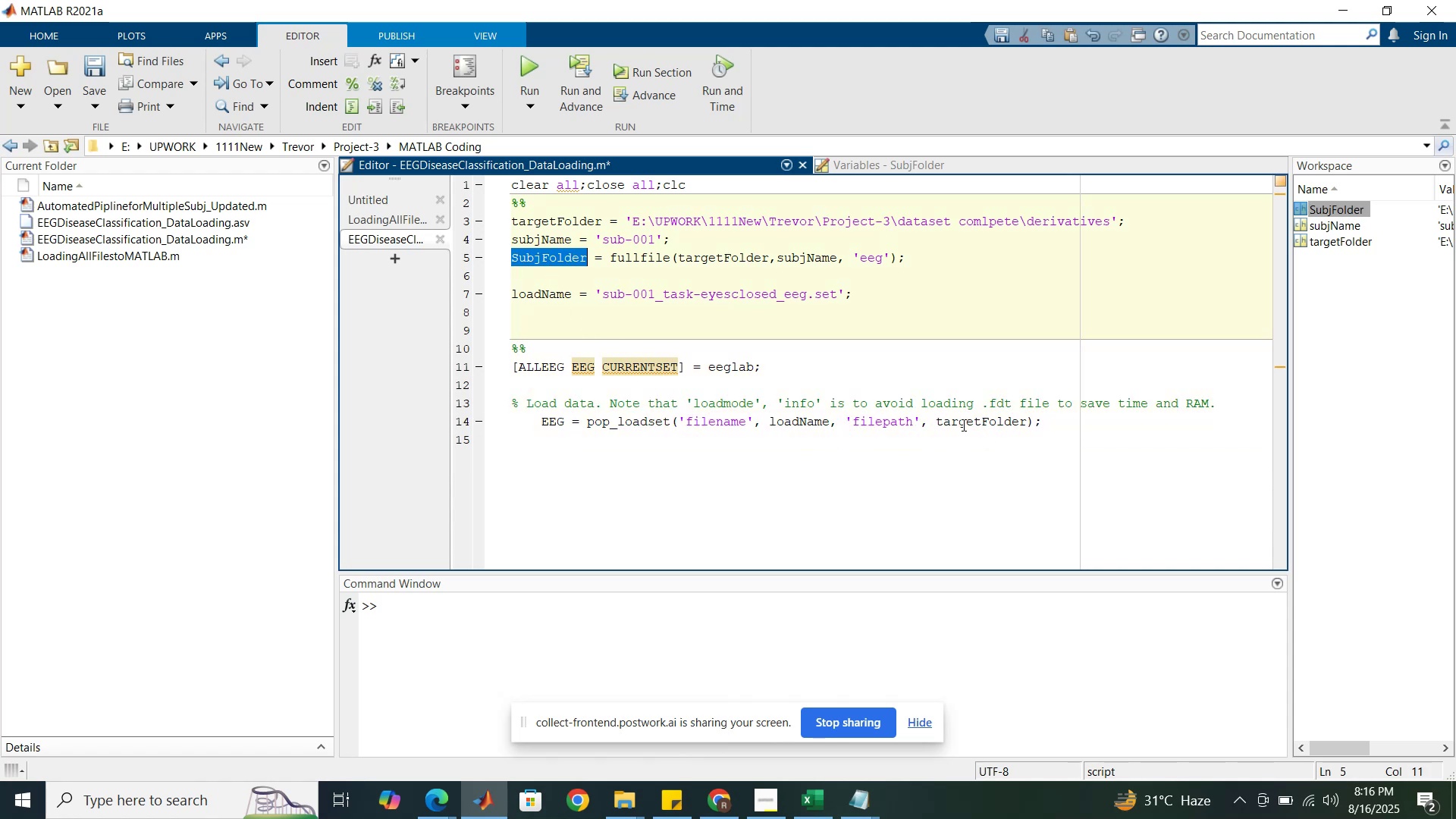 
double_click([962, 420])
 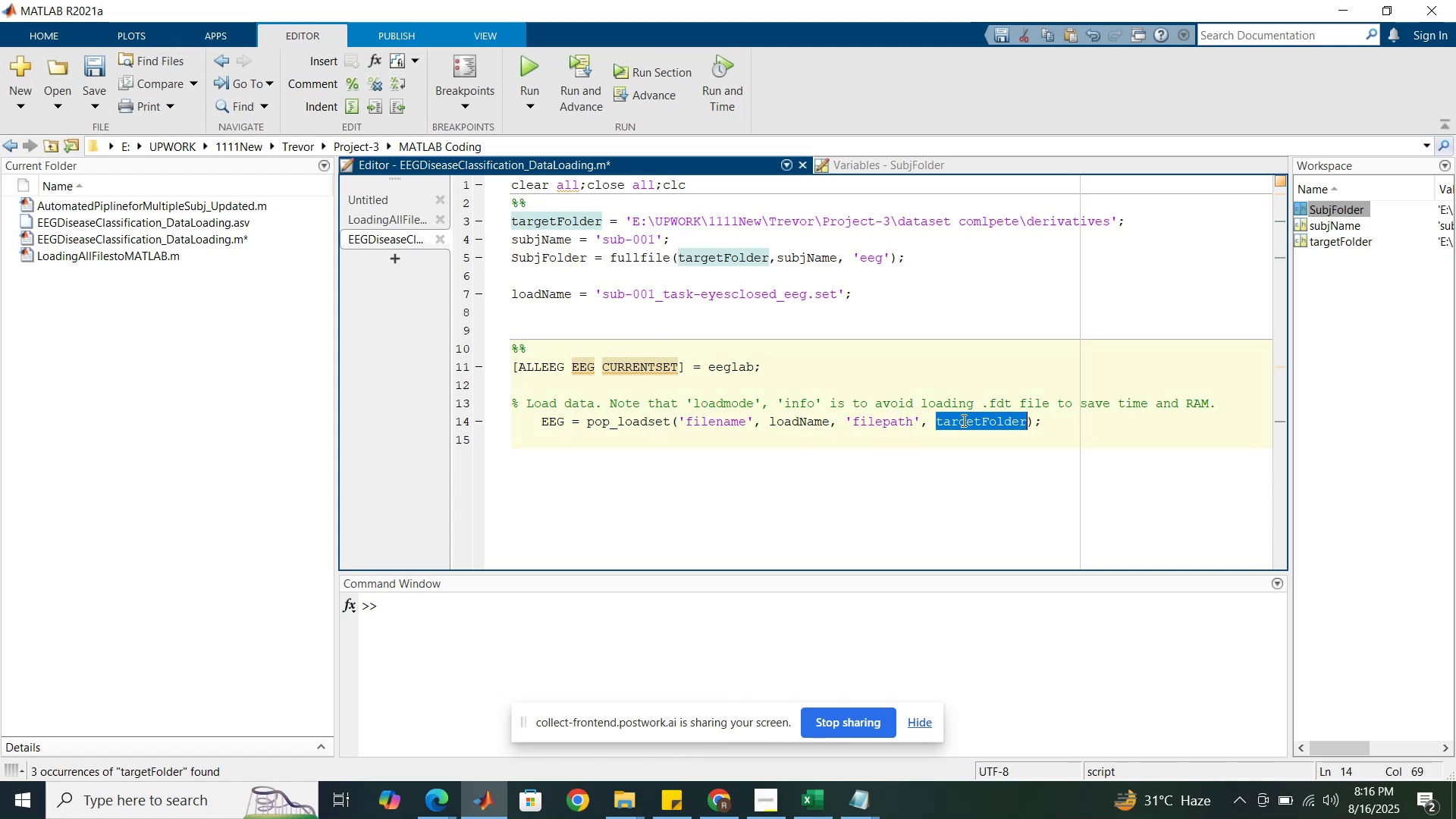 
key(Control+V)
 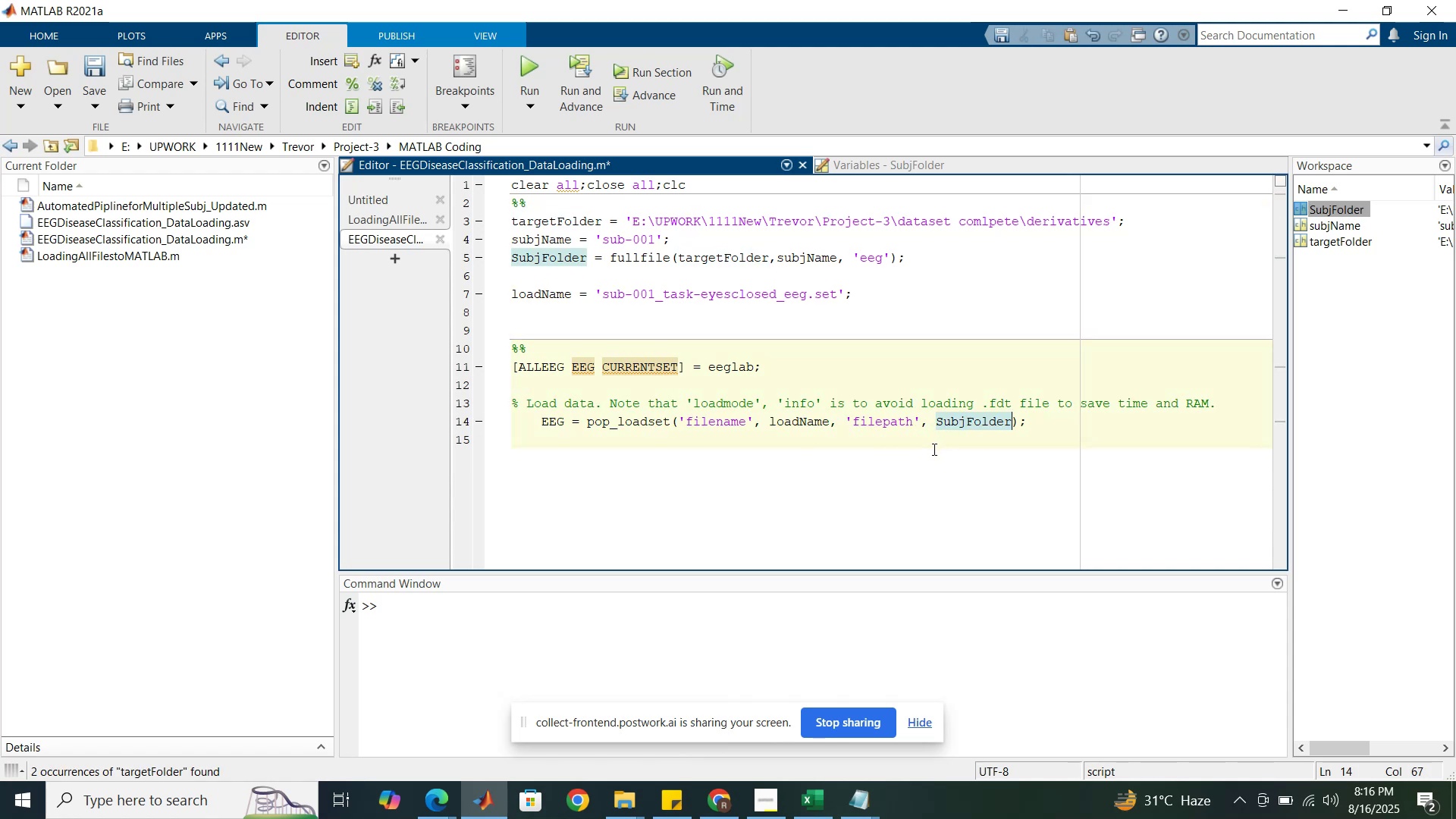 
left_click([933, 449])
 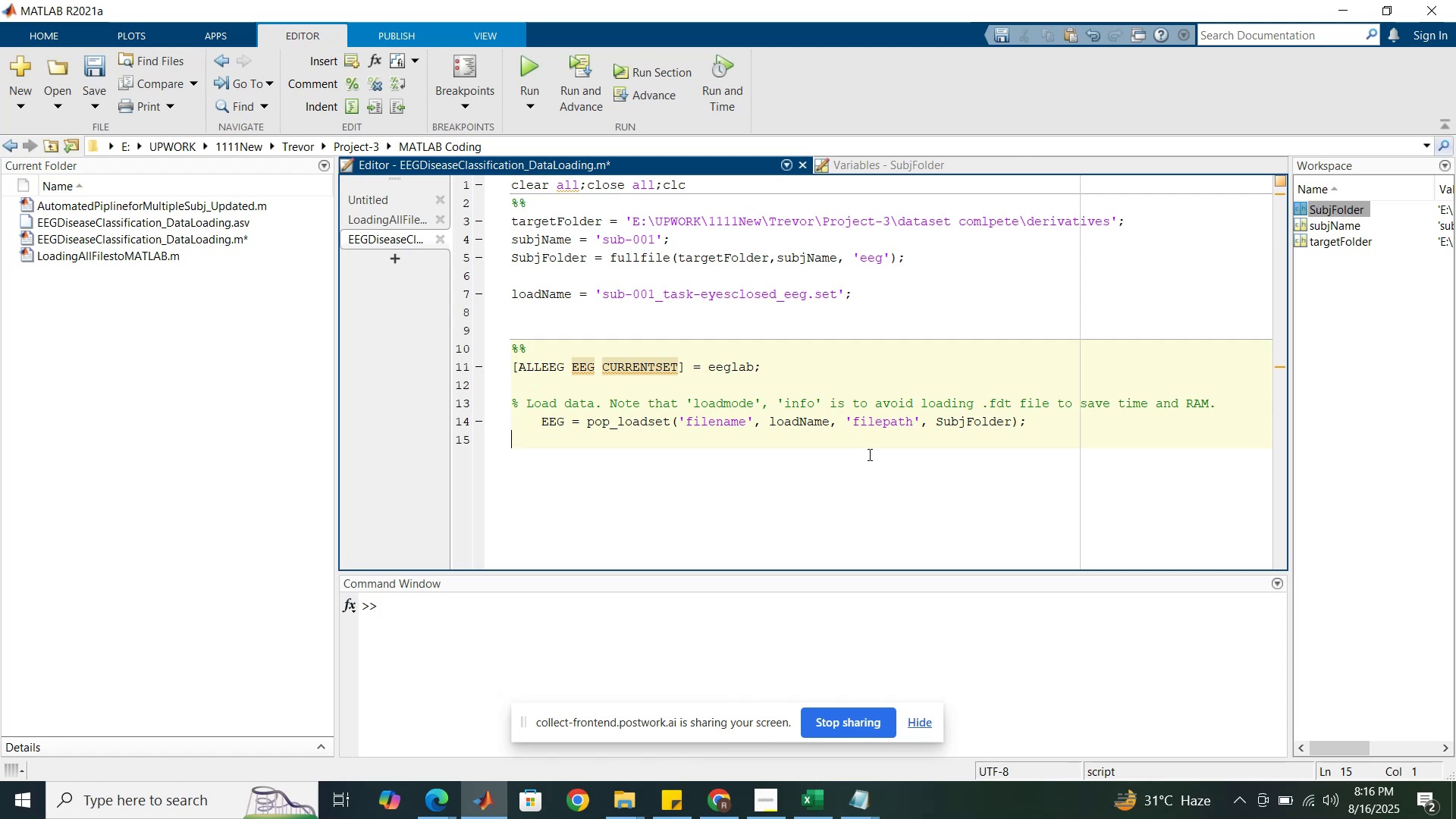 
wait(8.52)
 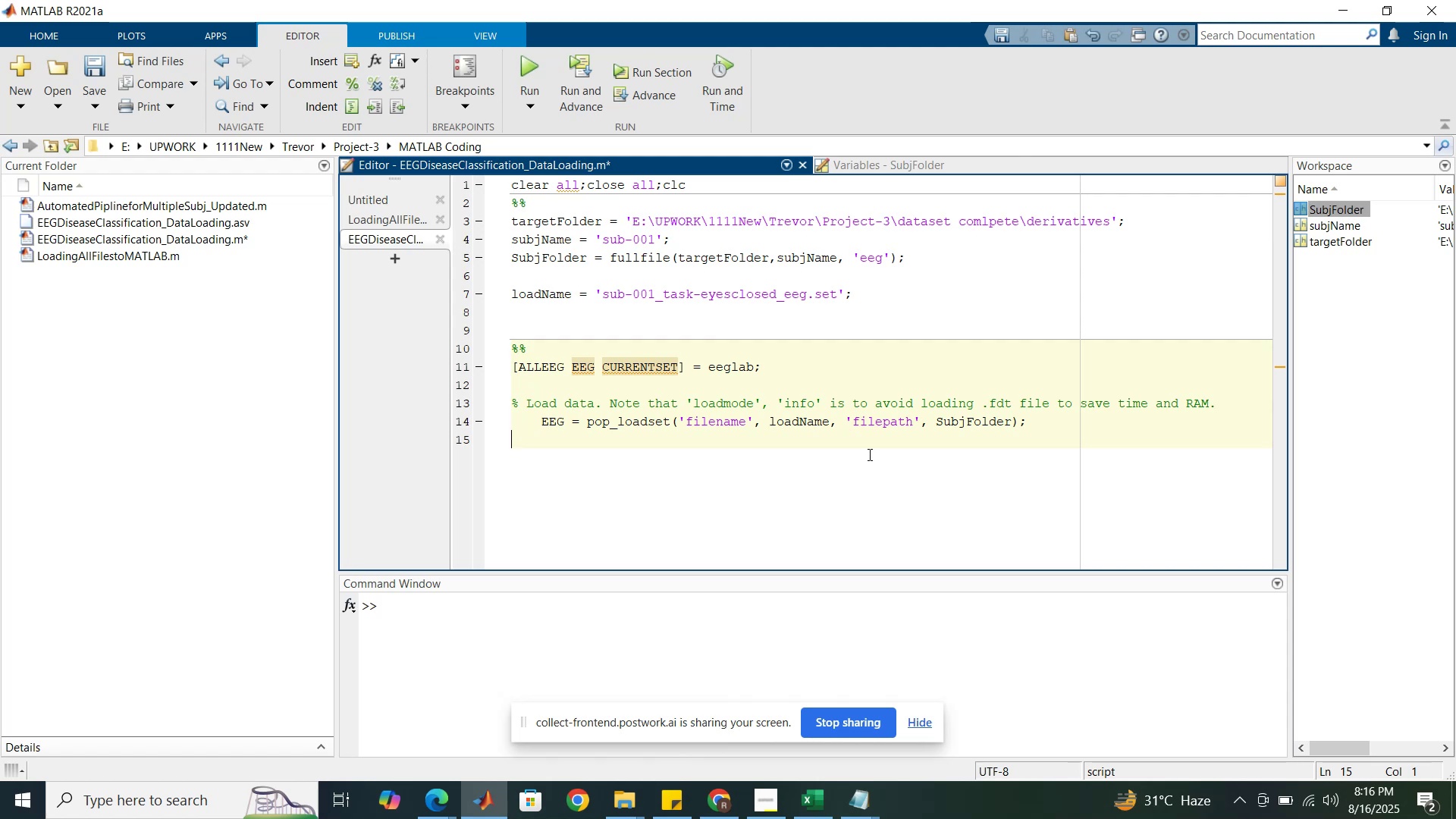 
left_click([517, 67])
 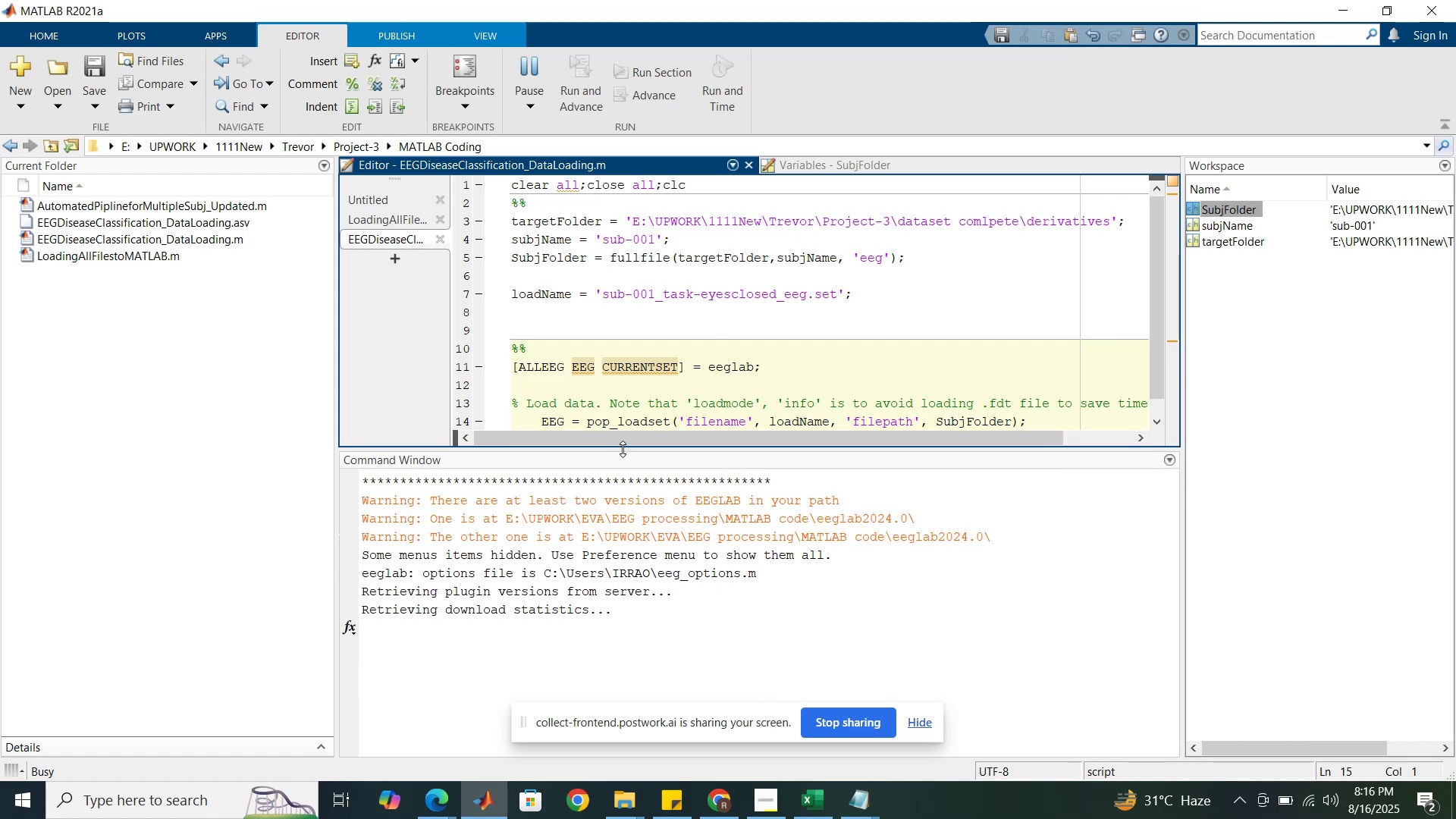 
wait(5.92)
 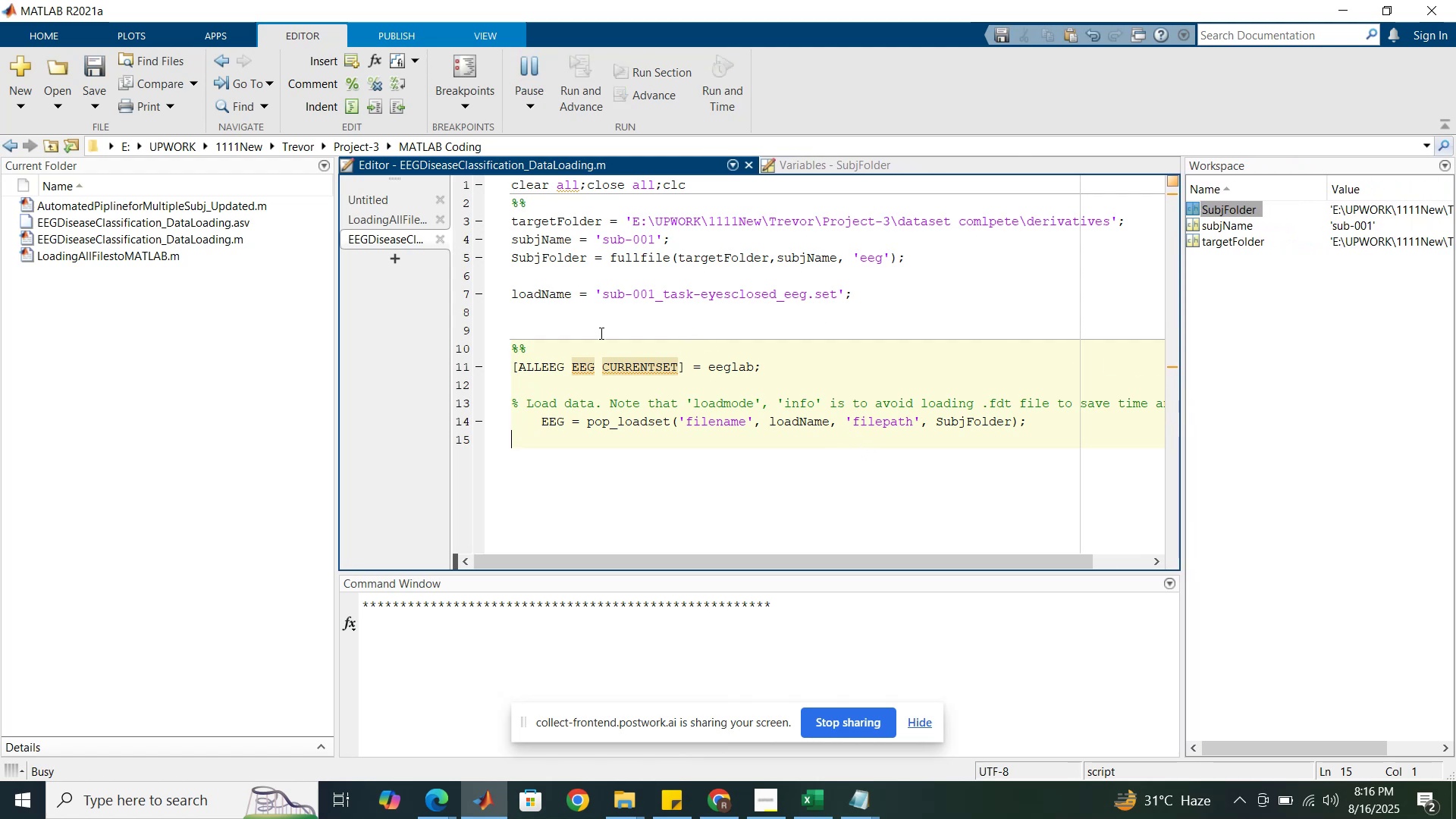 
scroll: coordinate [646, 351], scroll_direction: down, amount: 2.0
 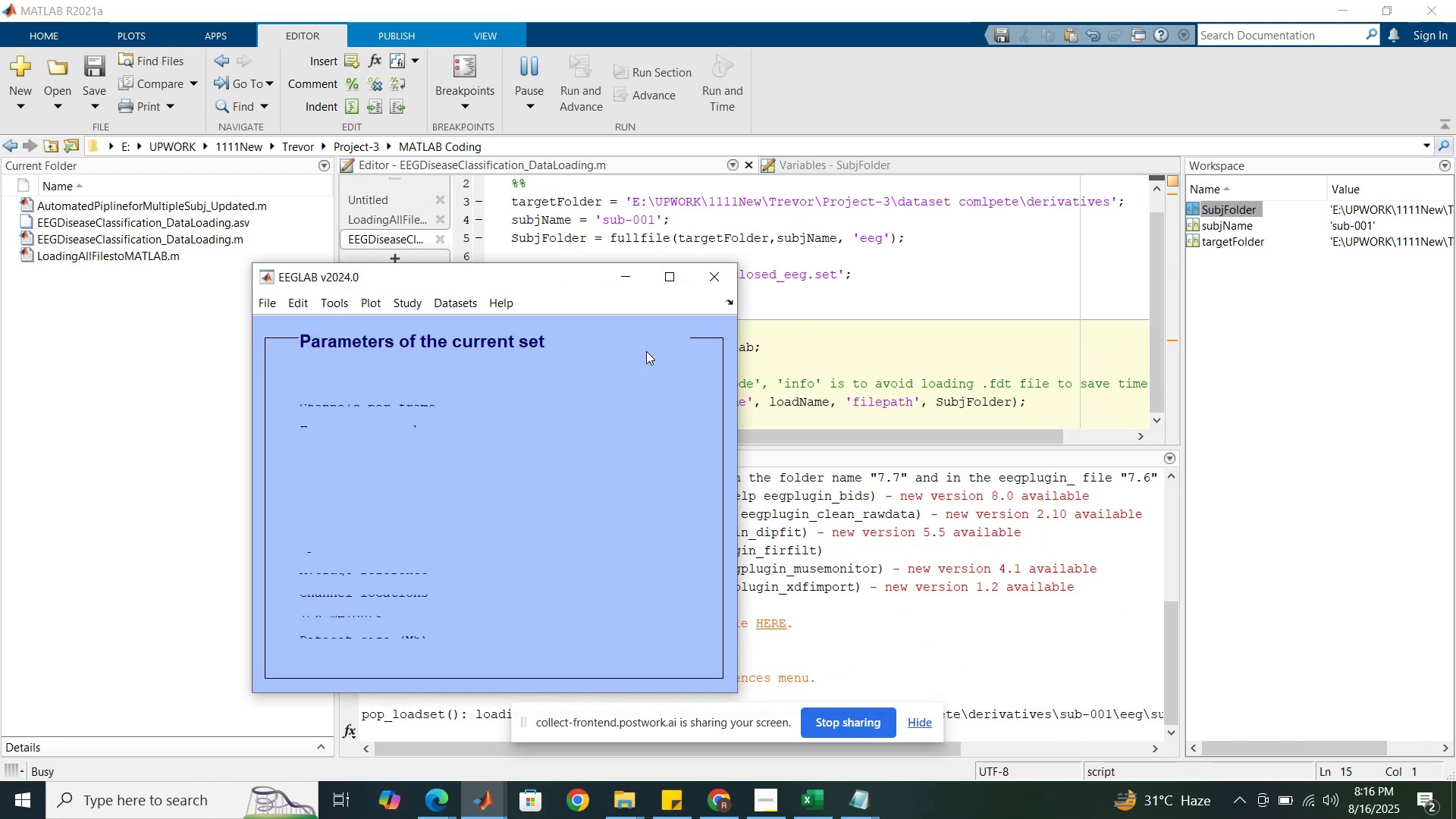 
wait(8.41)
 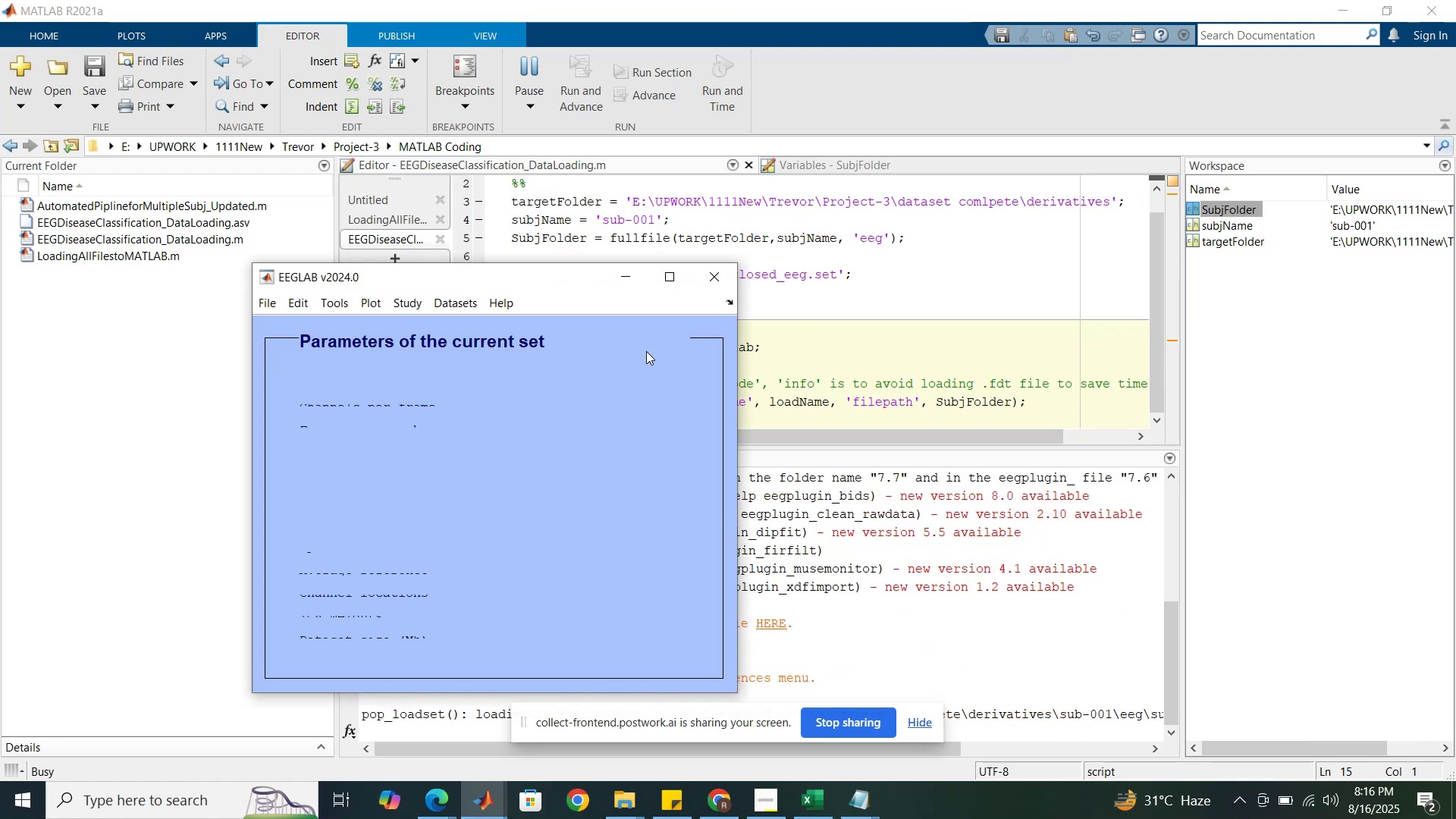 
left_click([1037, 402])
 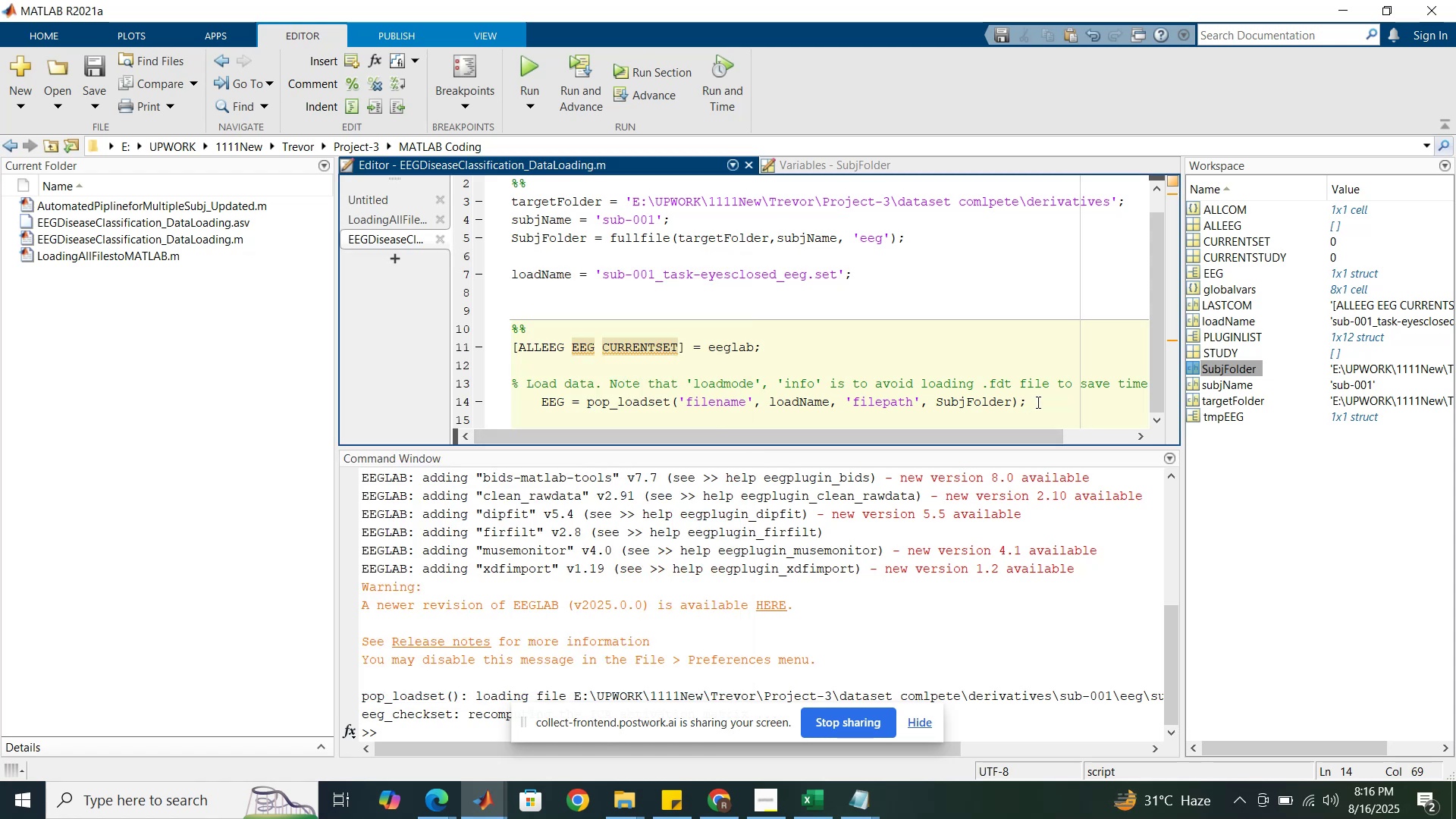 
key(Enter)
 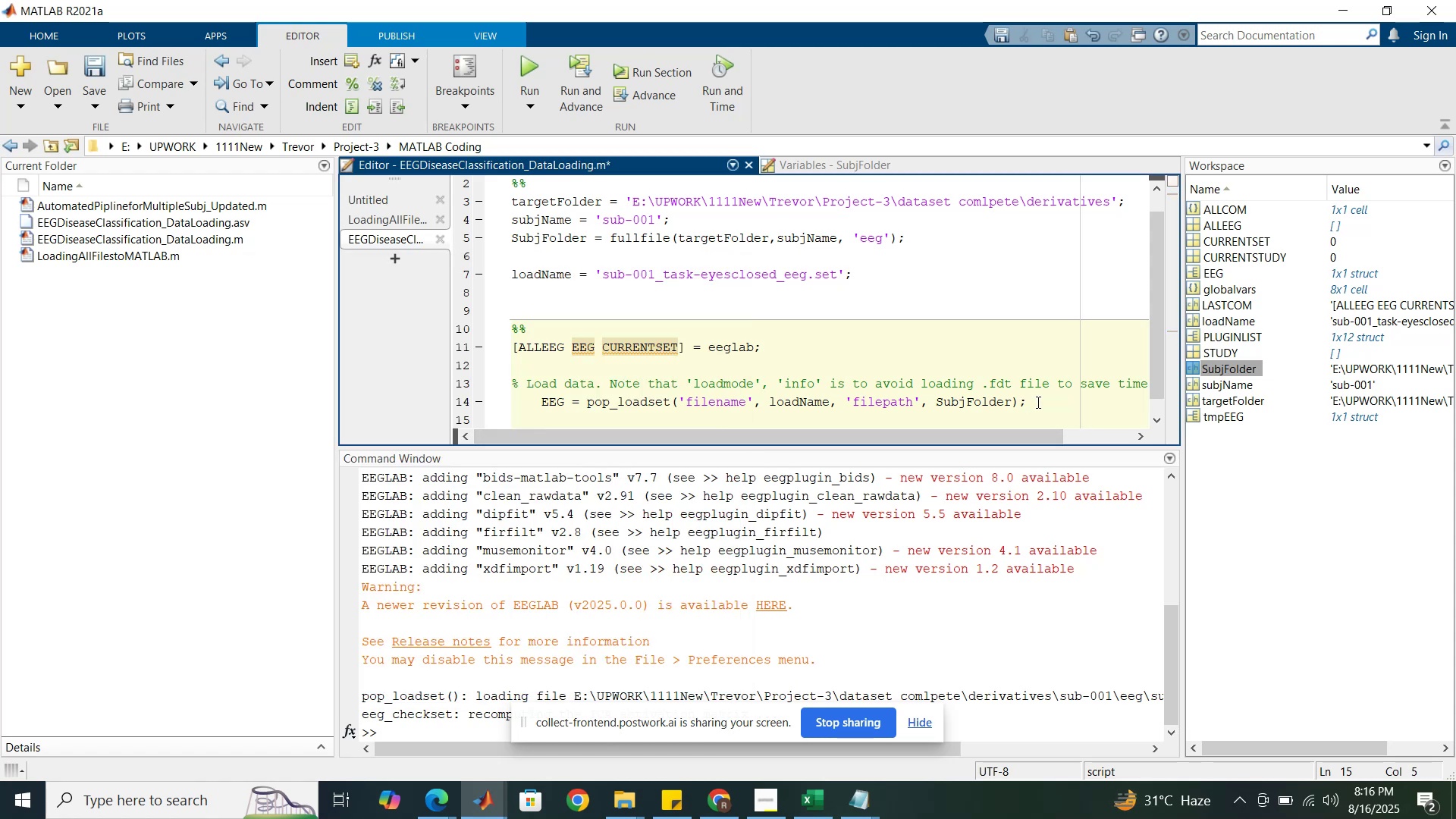 
type(%%)
 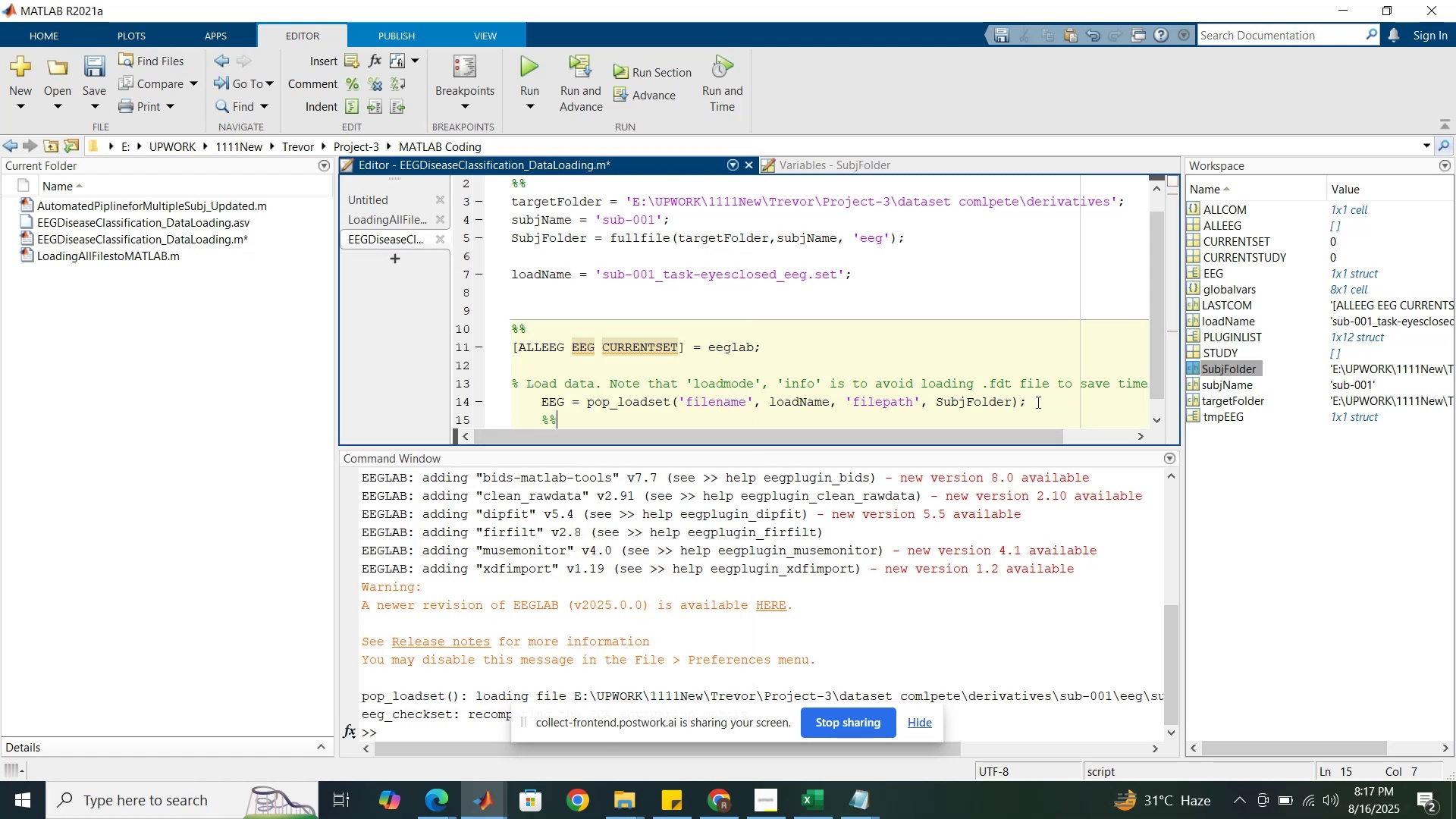 
key(Enter)
 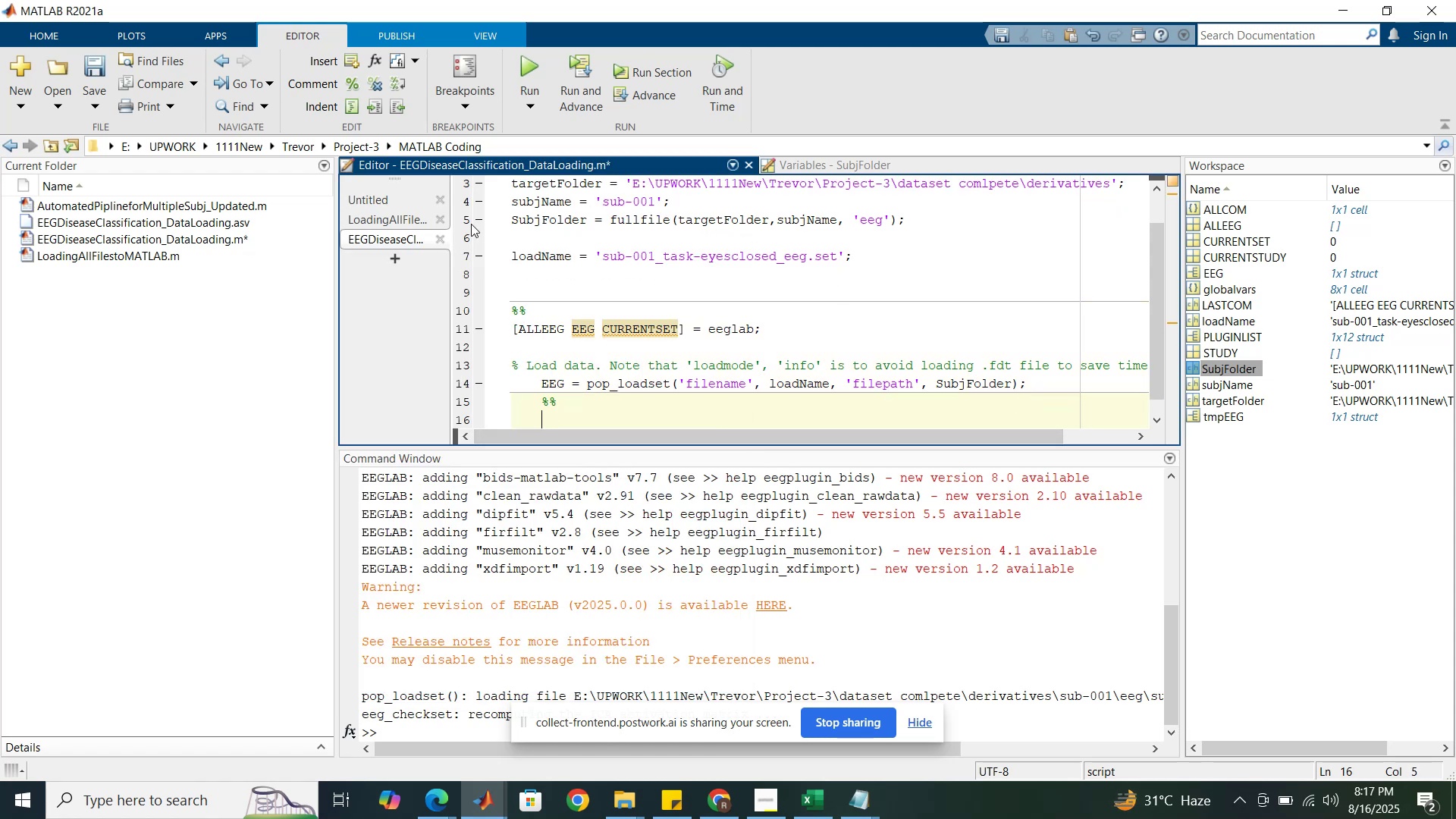 
left_click([372, 218])
 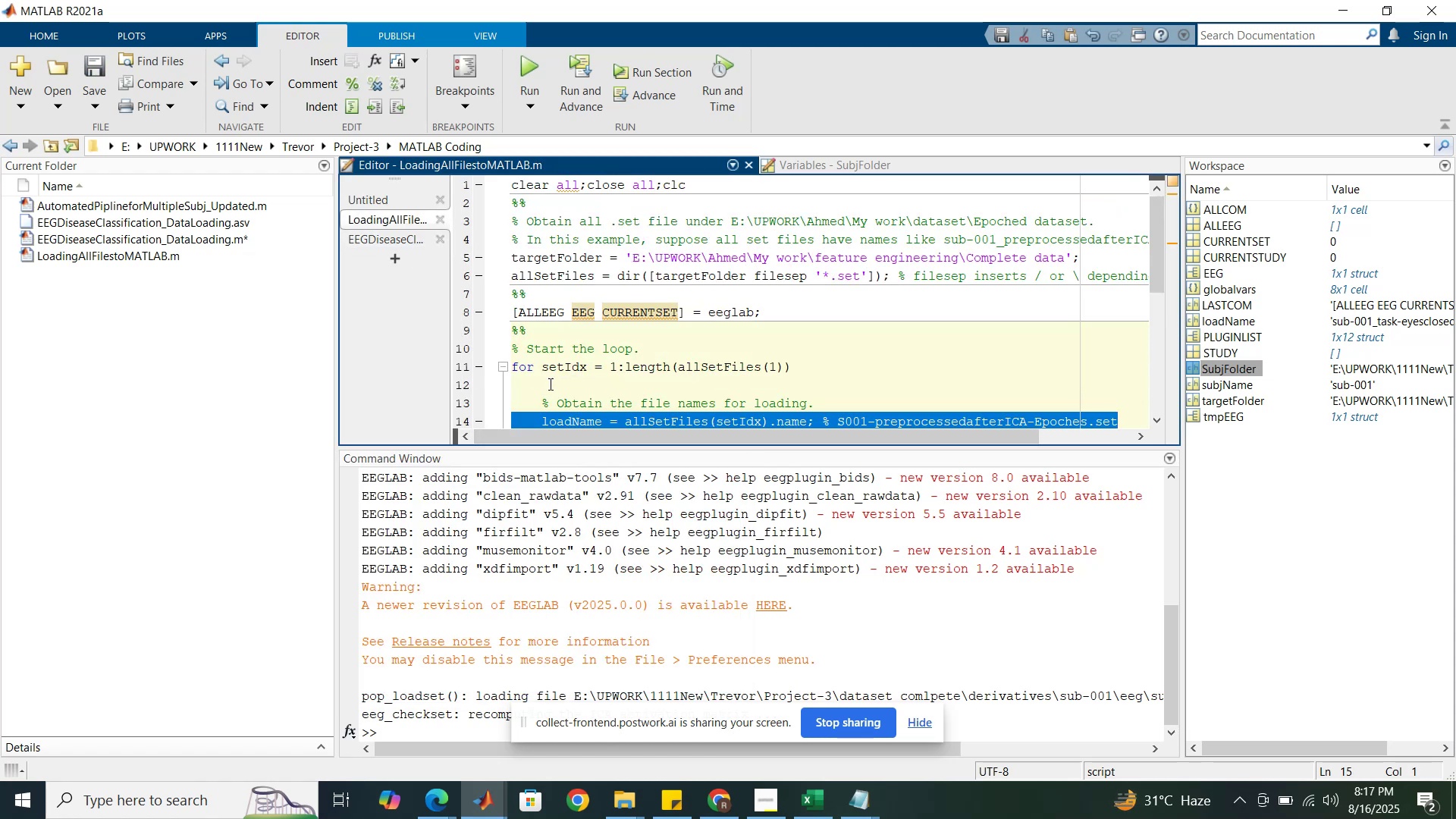 
scroll: coordinate [589, 356], scroll_direction: down, amount: 7.0
 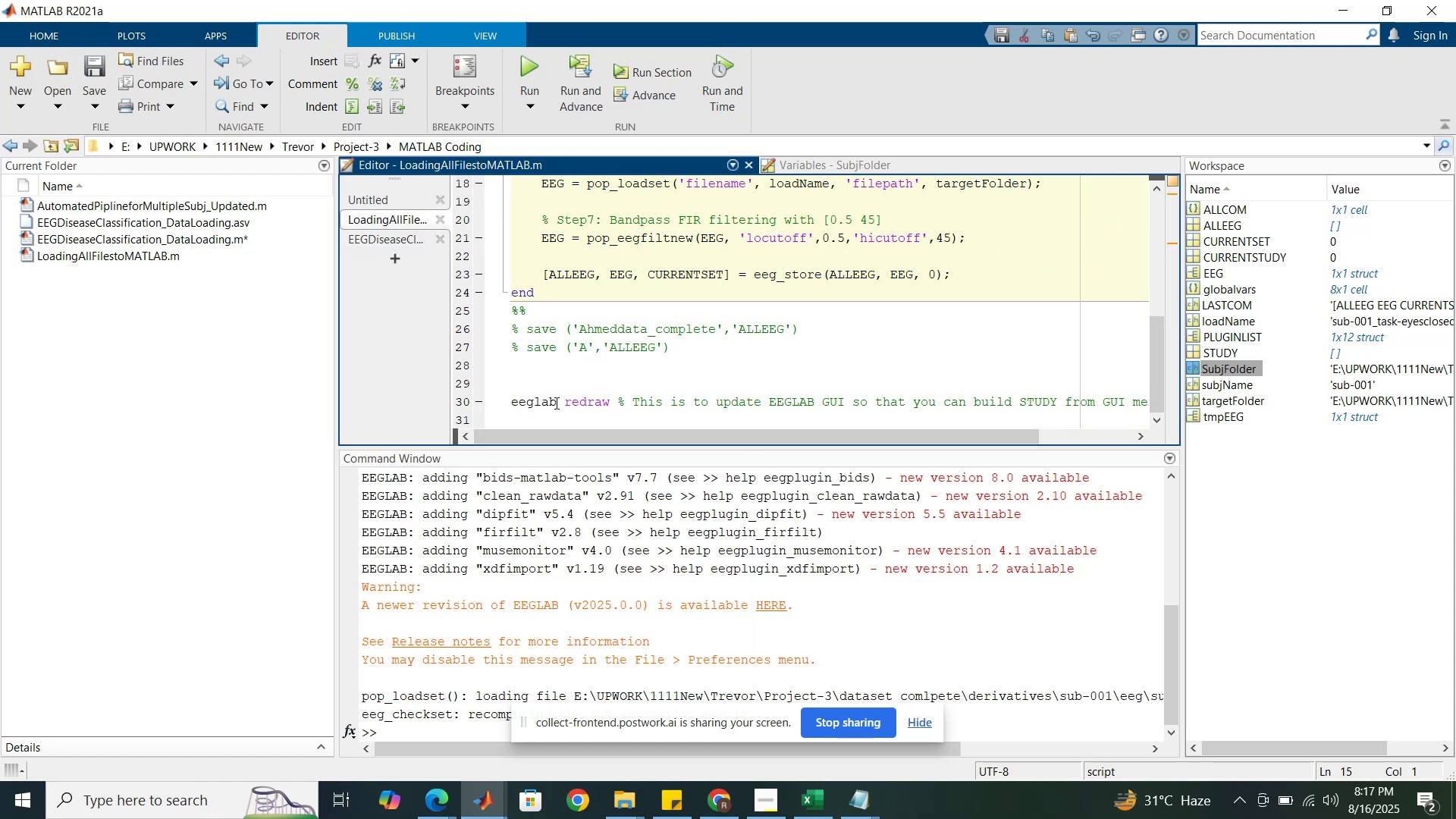 
double_click([555, 403])
 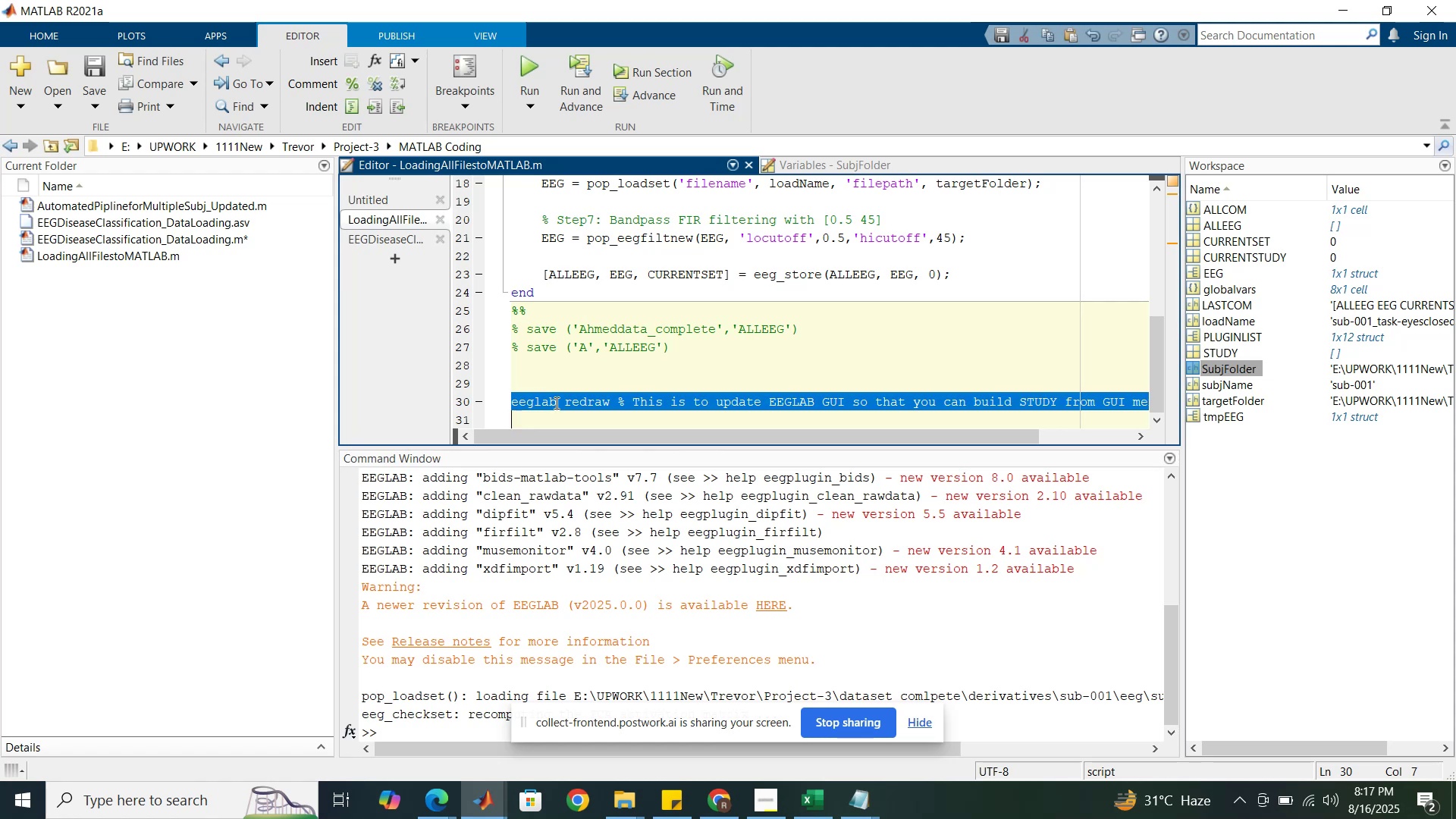 
triple_click([555, 403])
 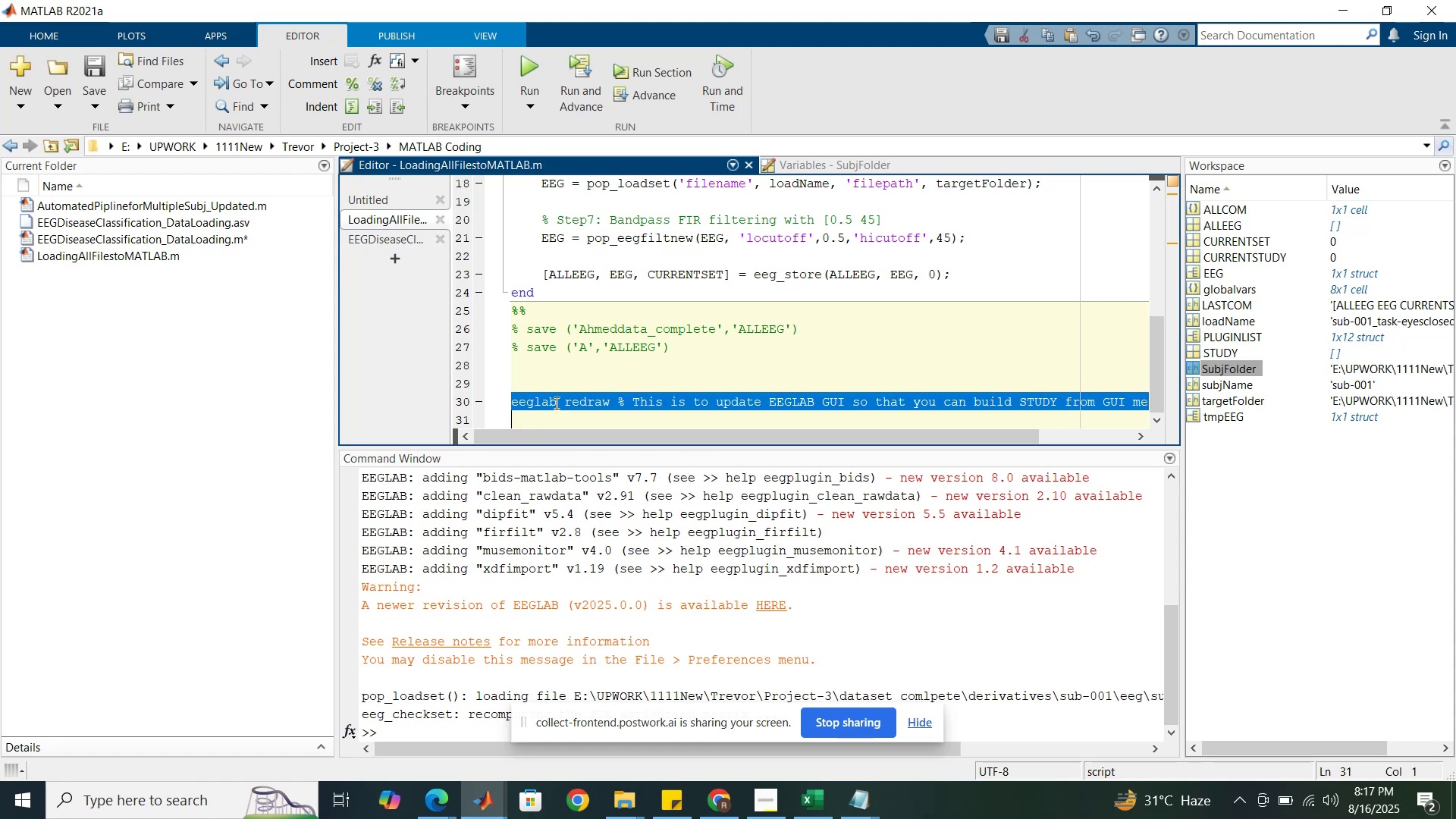 
key(Control+C)
 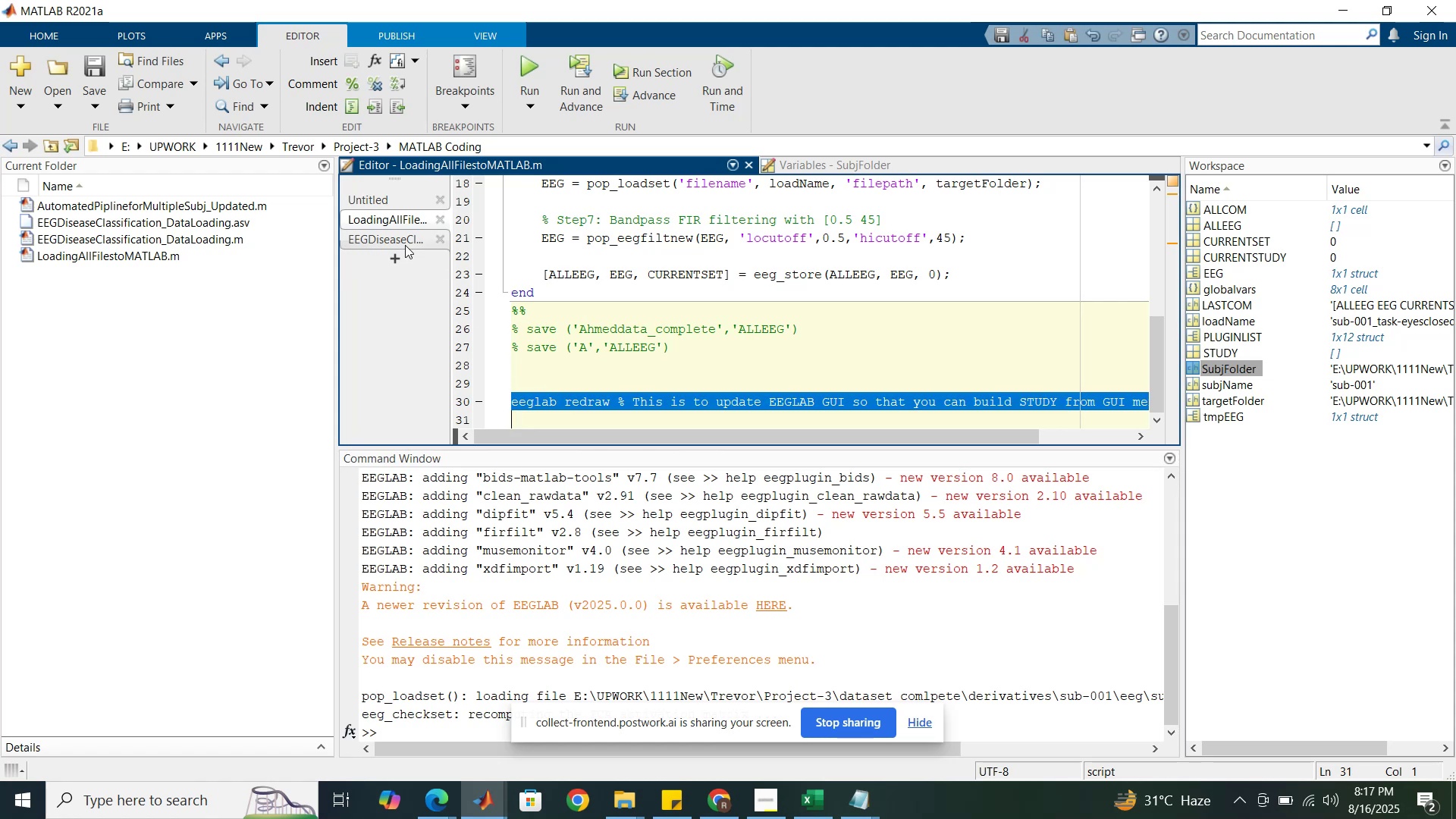 
left_click([390, 237])
 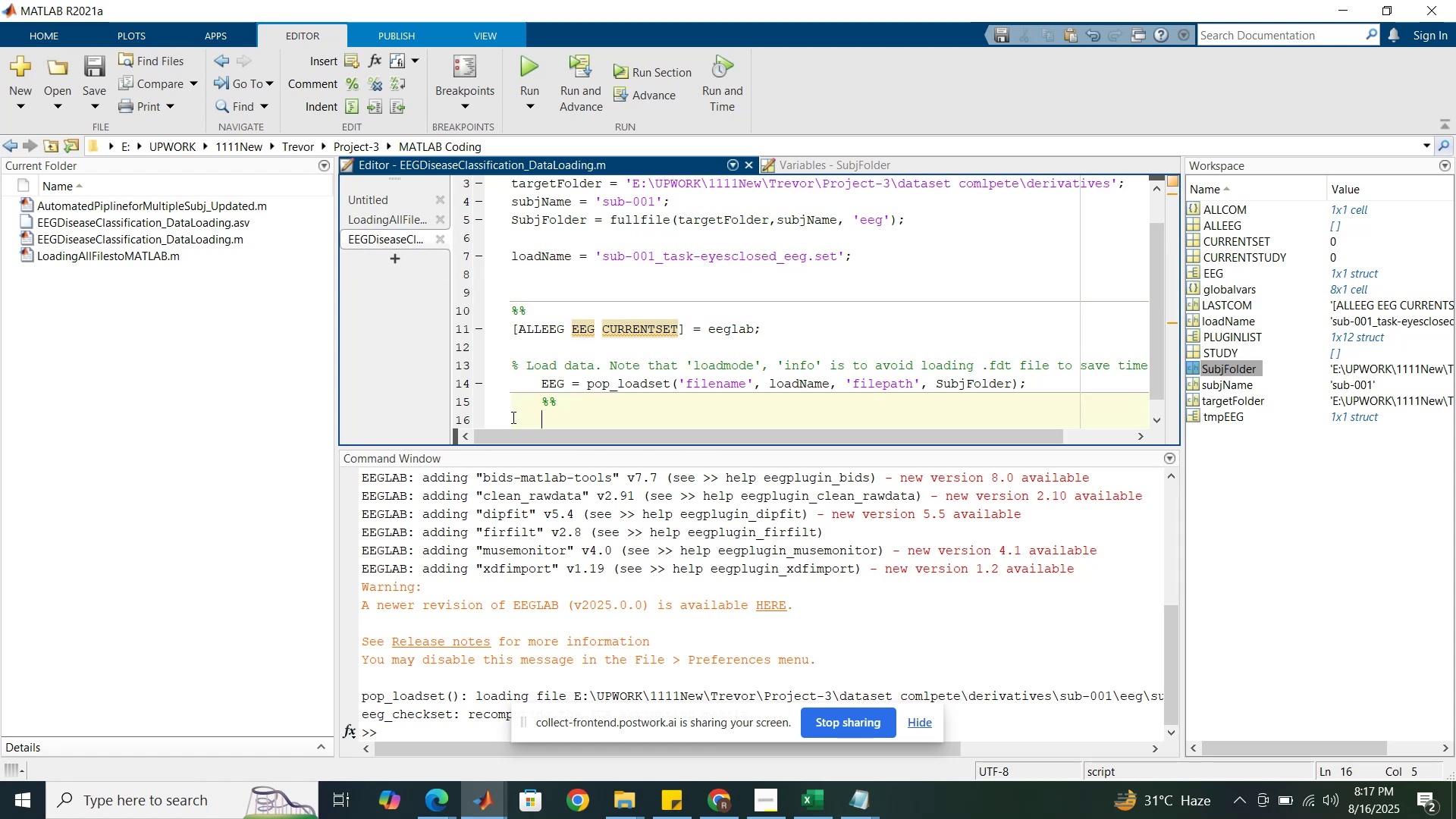 
key(Control+V)
 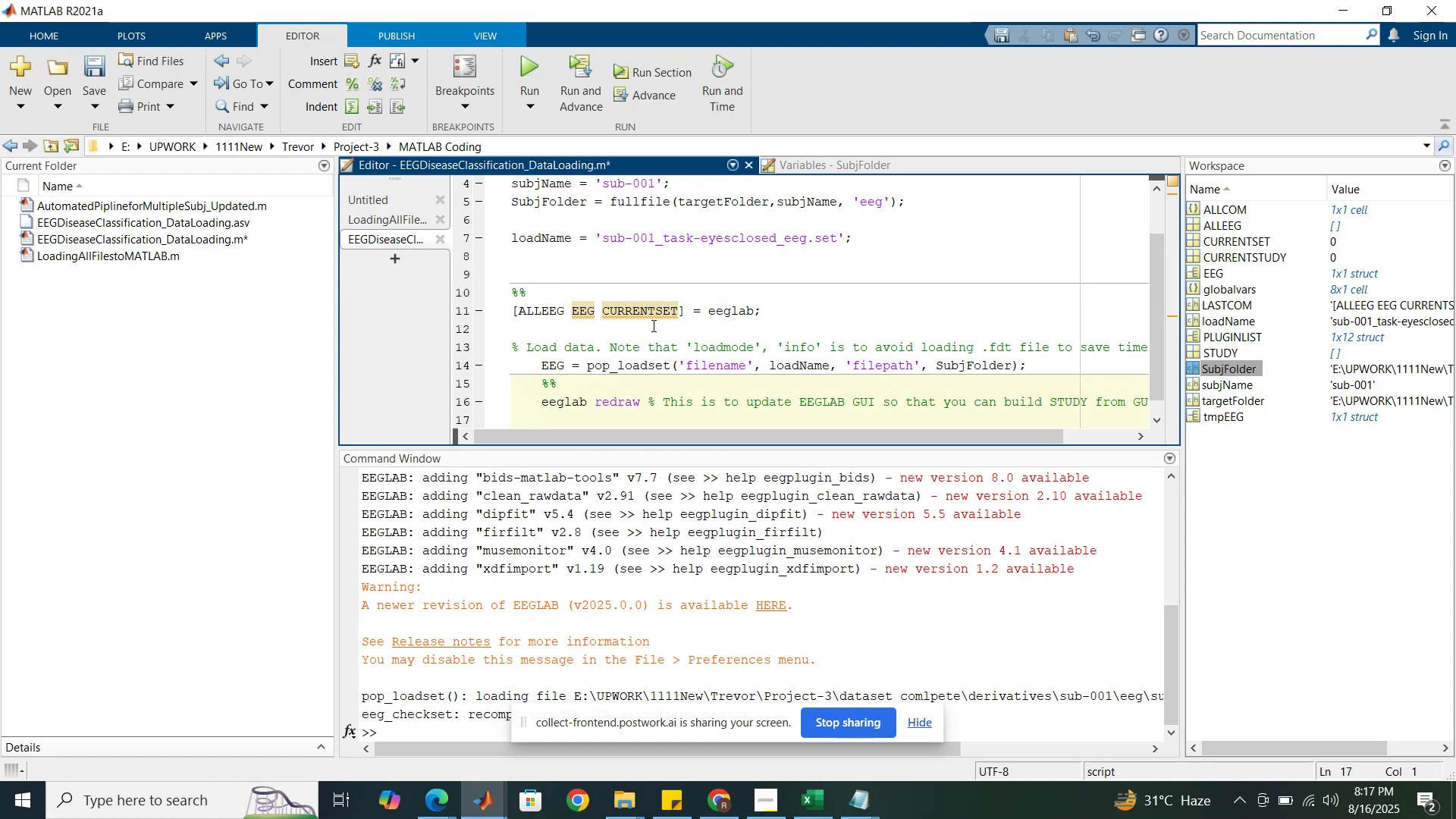 
left_click([673, 72])
 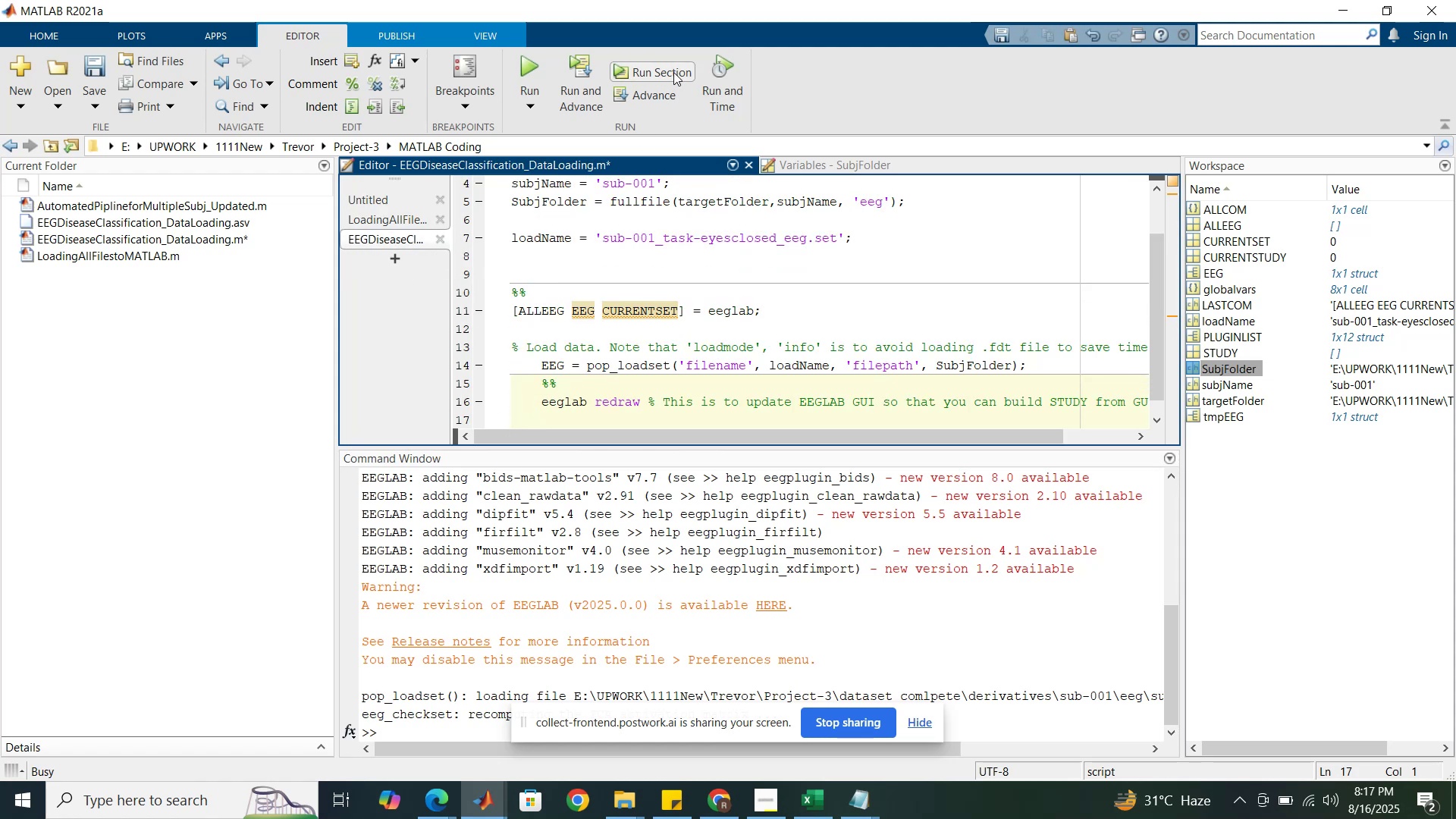 
mouse_move([648, 369])
 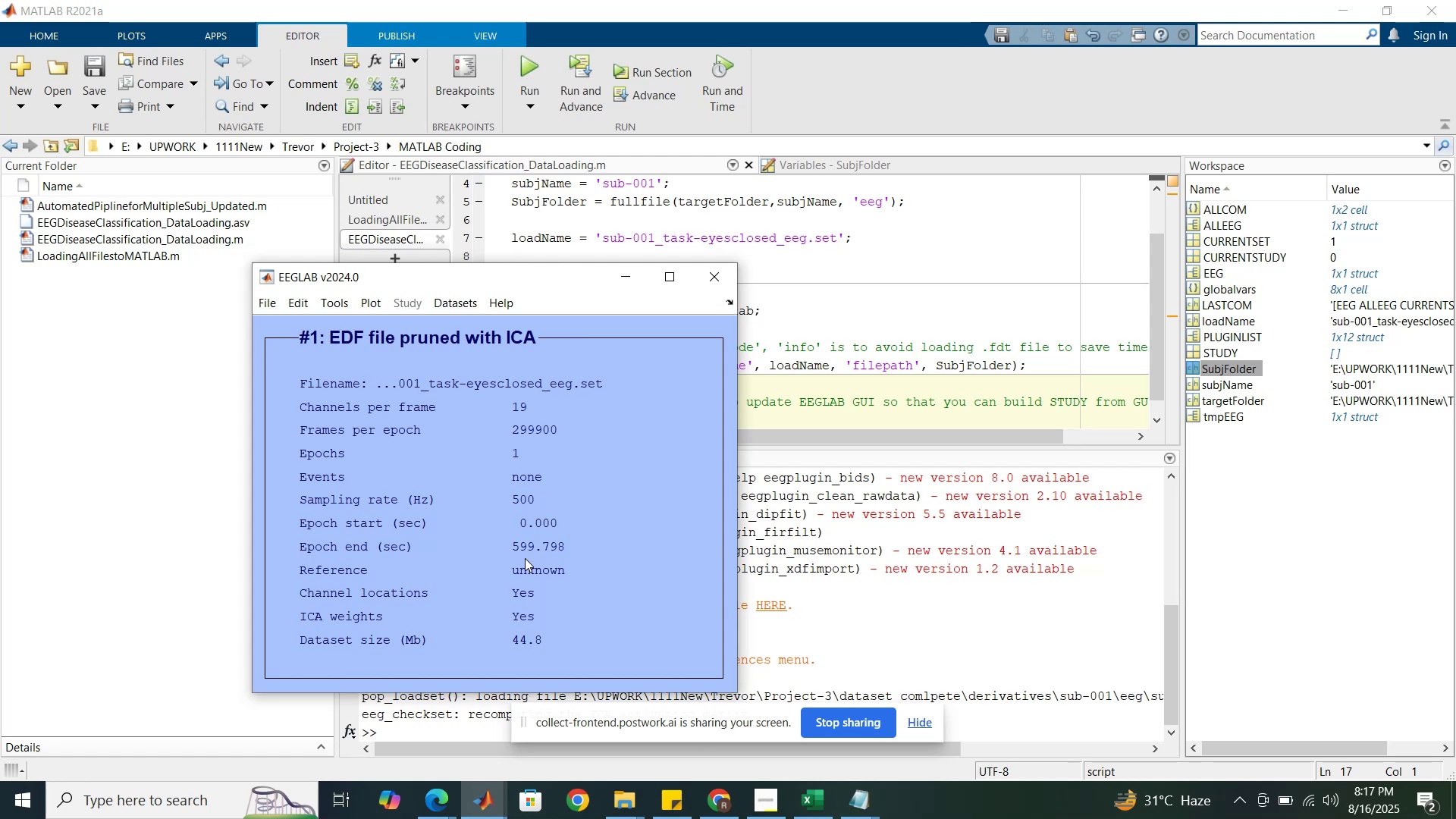 
wait(35.34)
 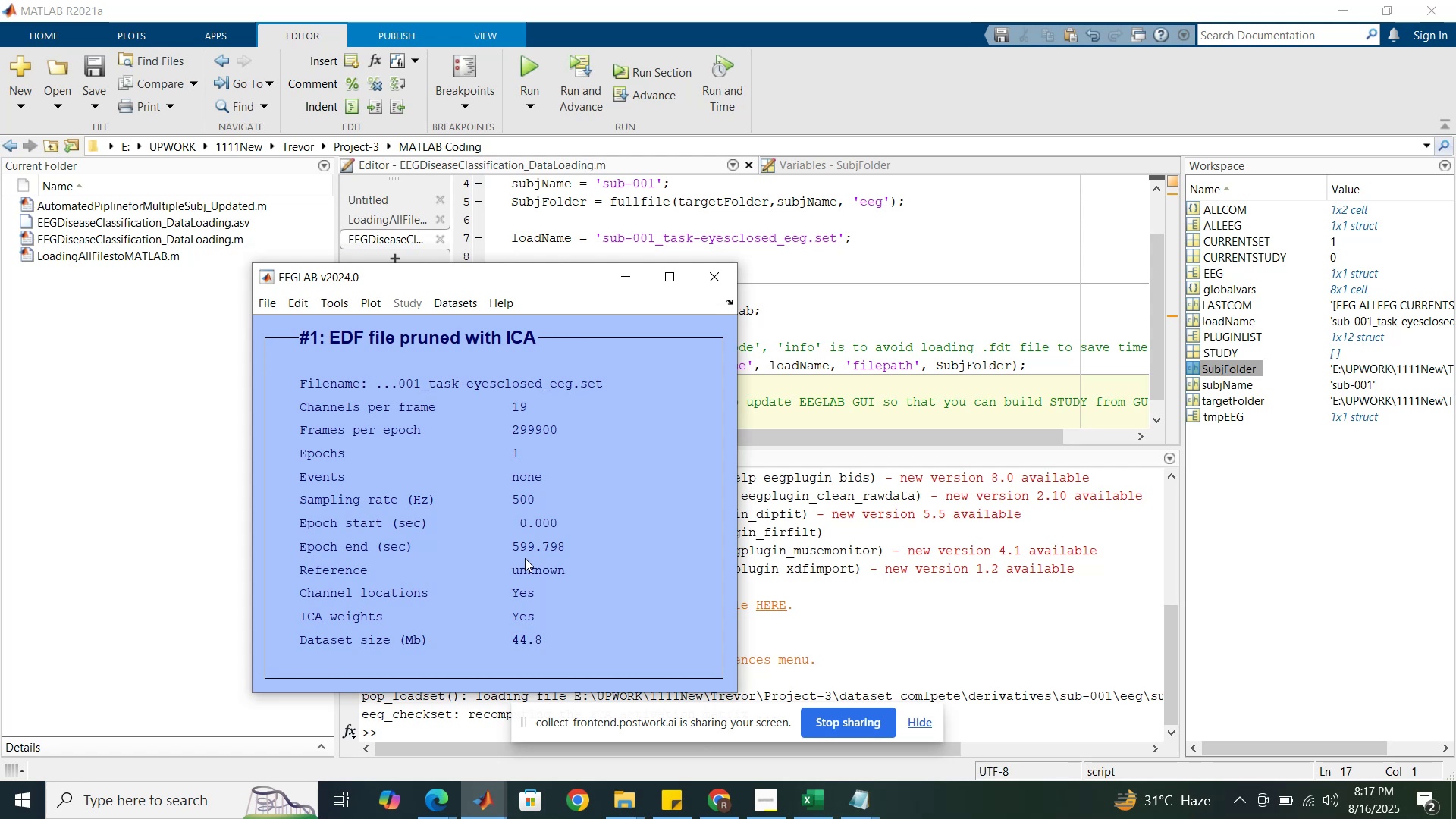 
left_click([819, 373])
 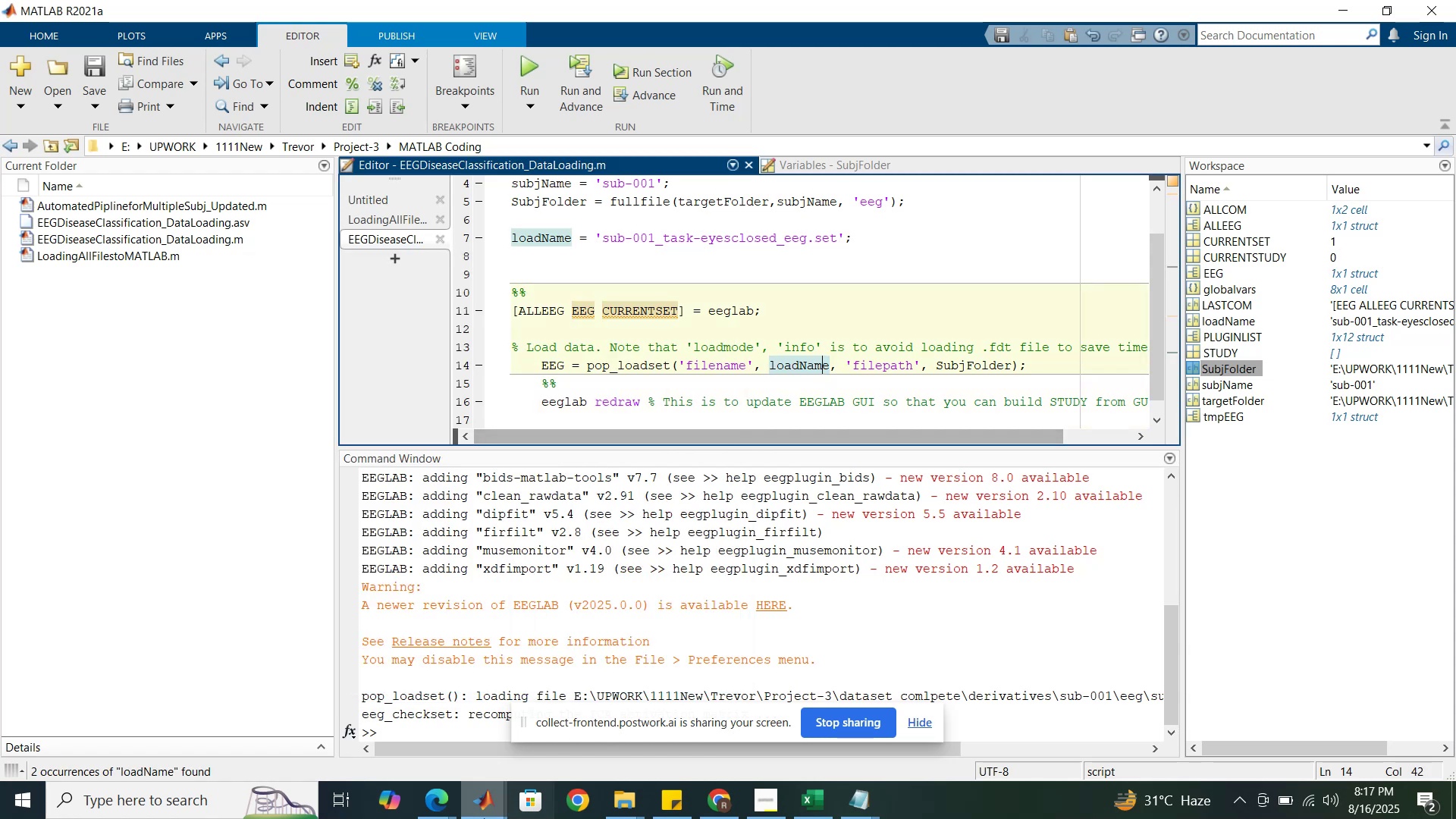 
mouse_move([604, 782])
 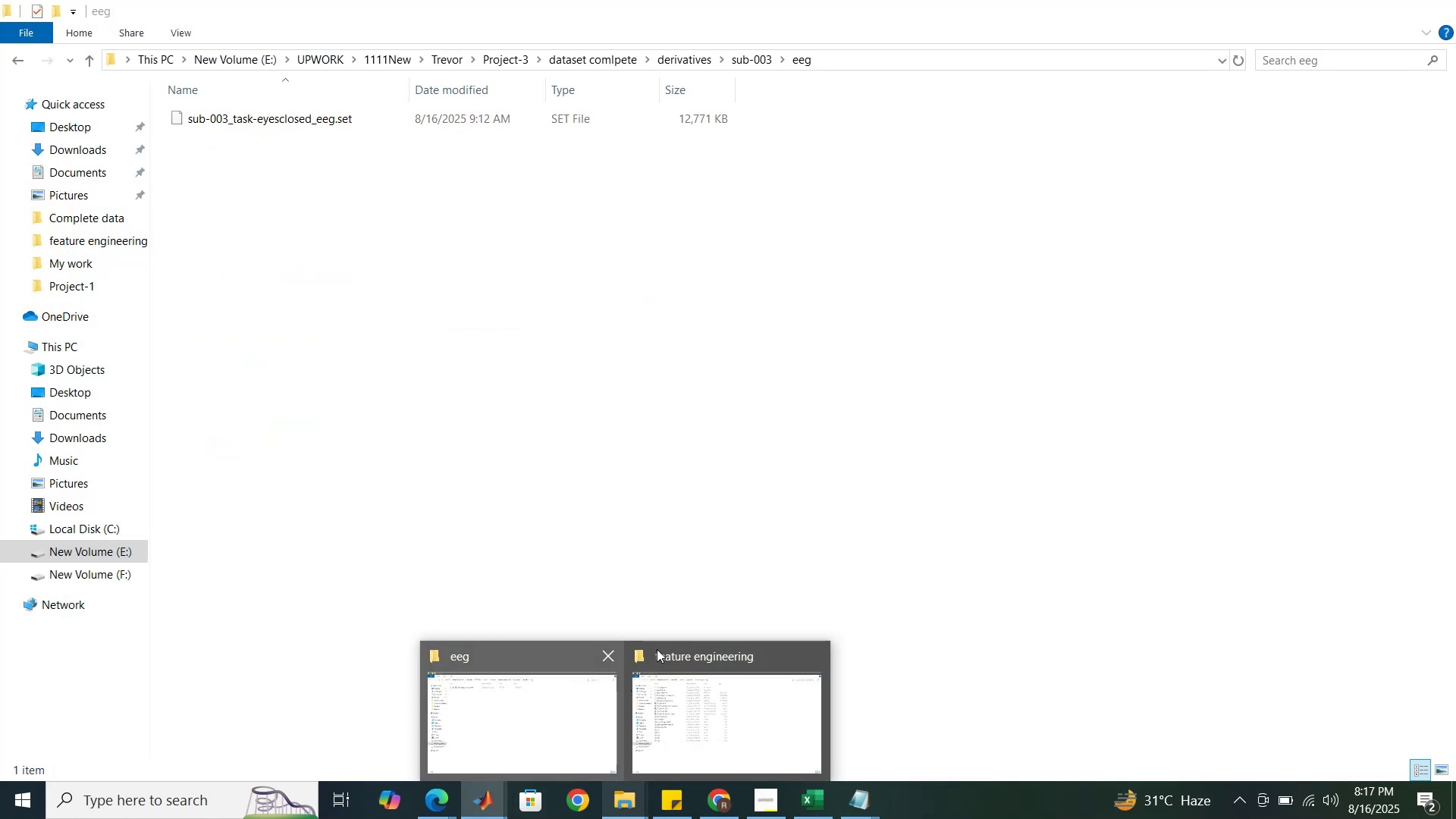 
left_click([681, 313])
 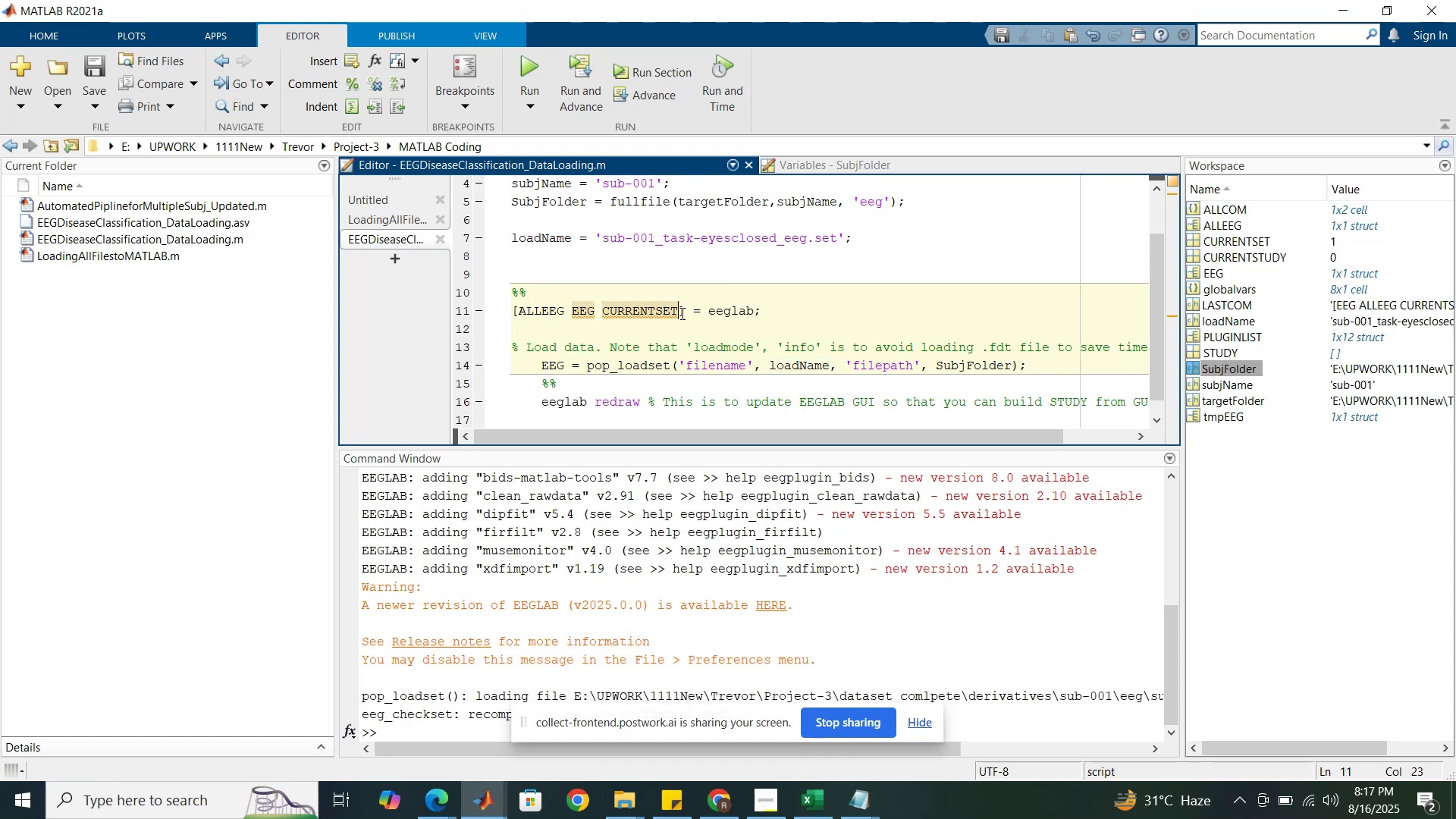 
scroll: coordinate [681, 313], scroll_direction: up, amount: 2.0
 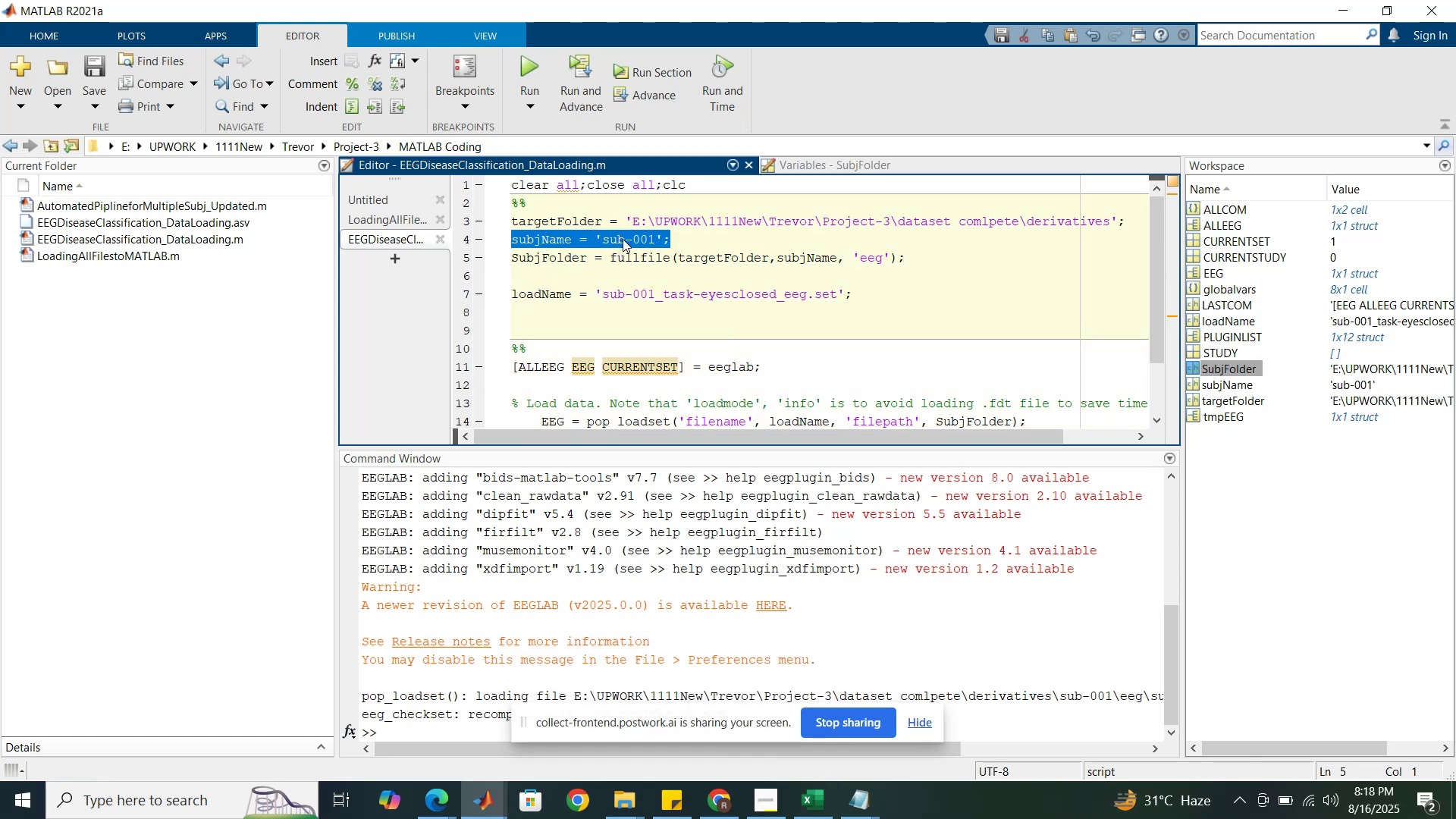 
wait(13.43)
 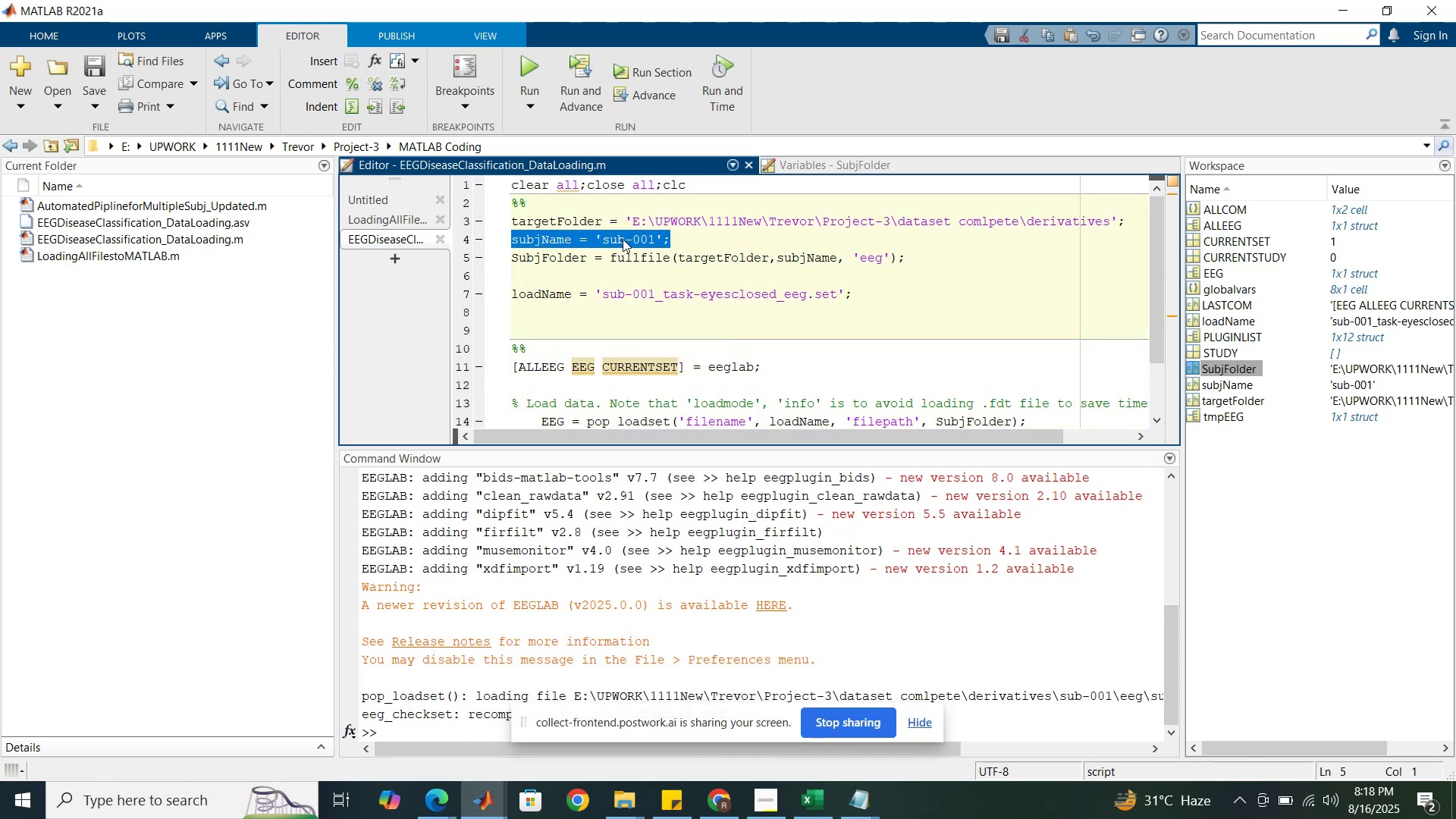 
double_click([550, 300])
 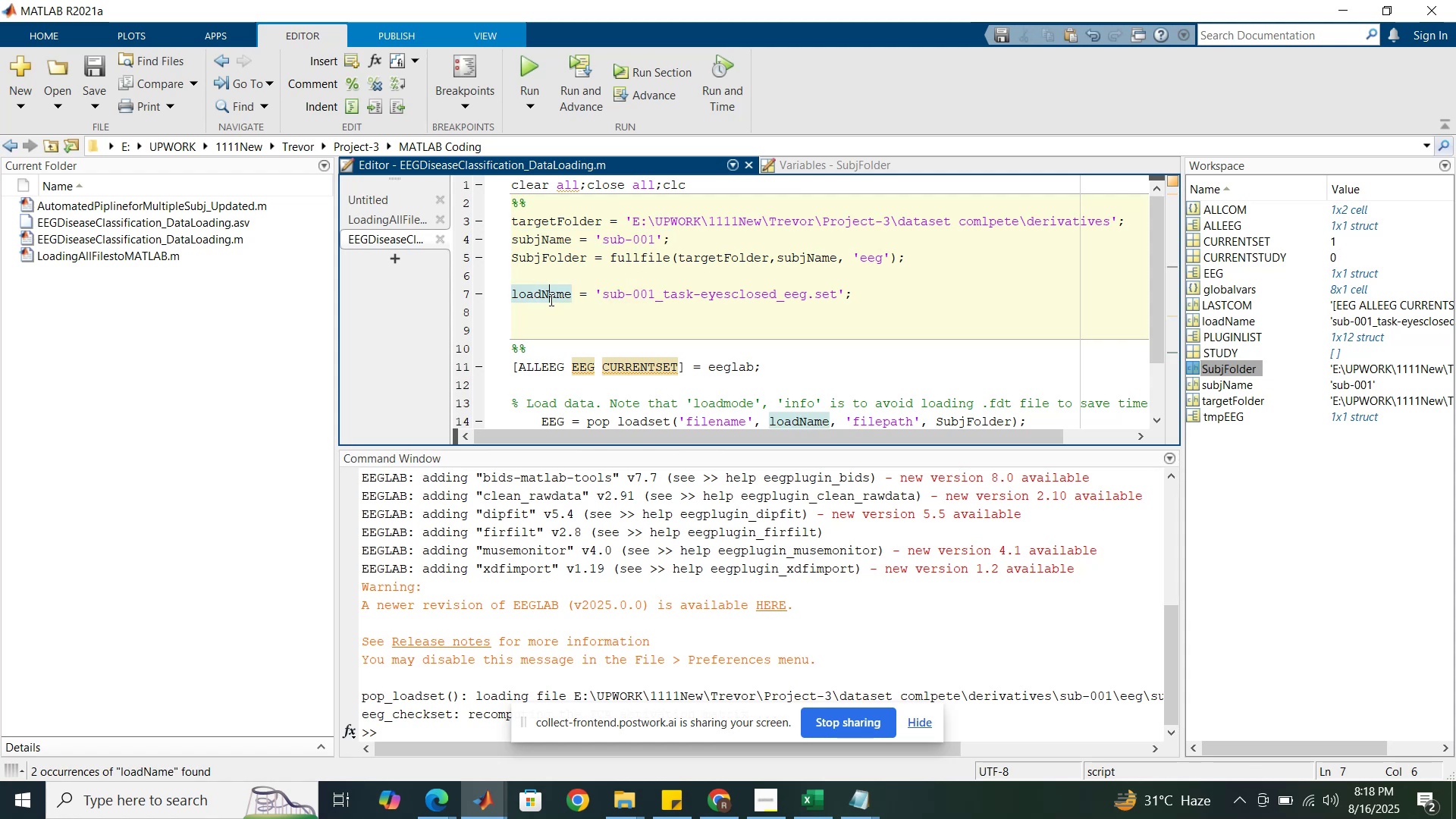 
triple_click([550, 300])
 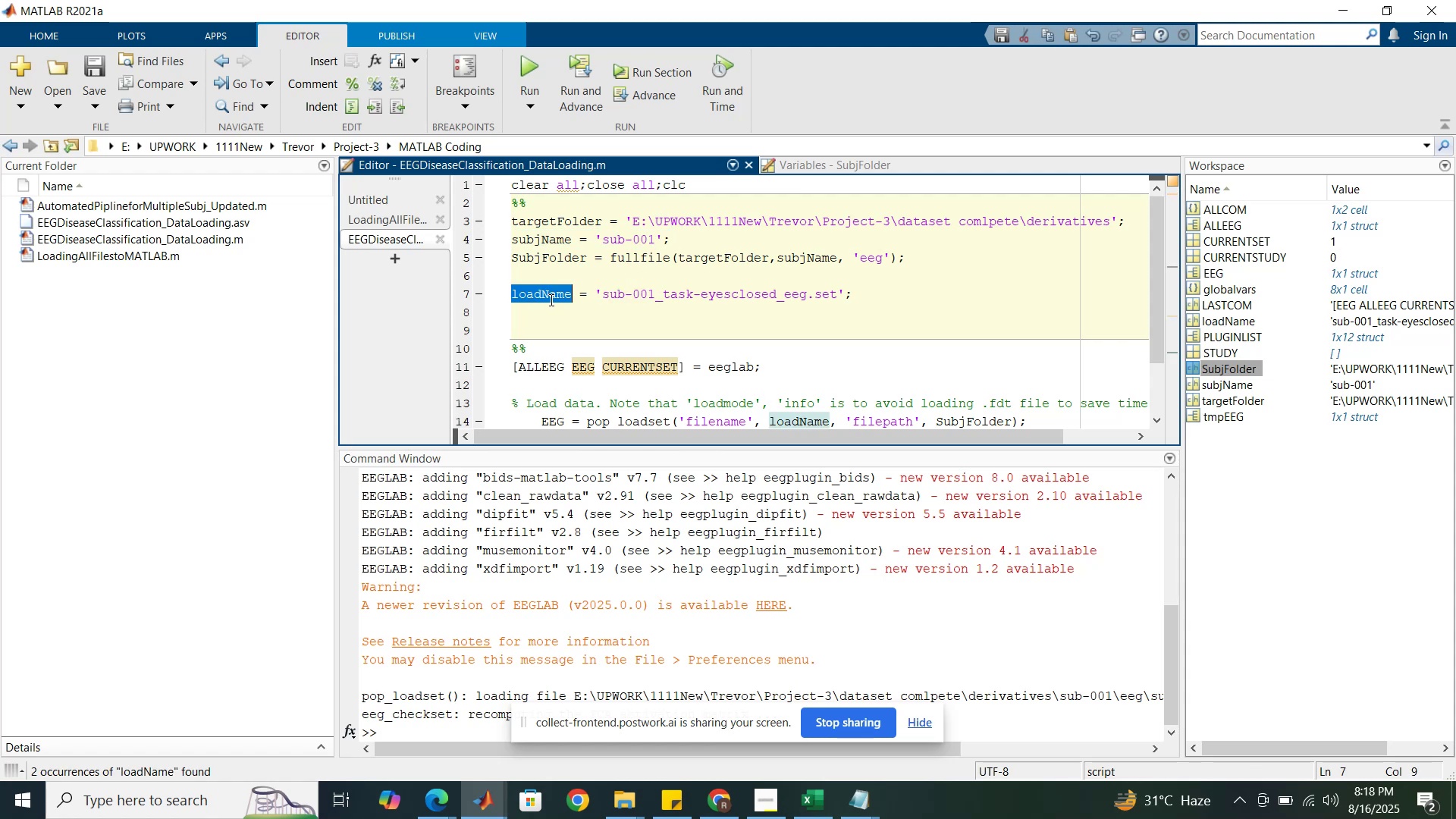 
triple_click([550, 300])
 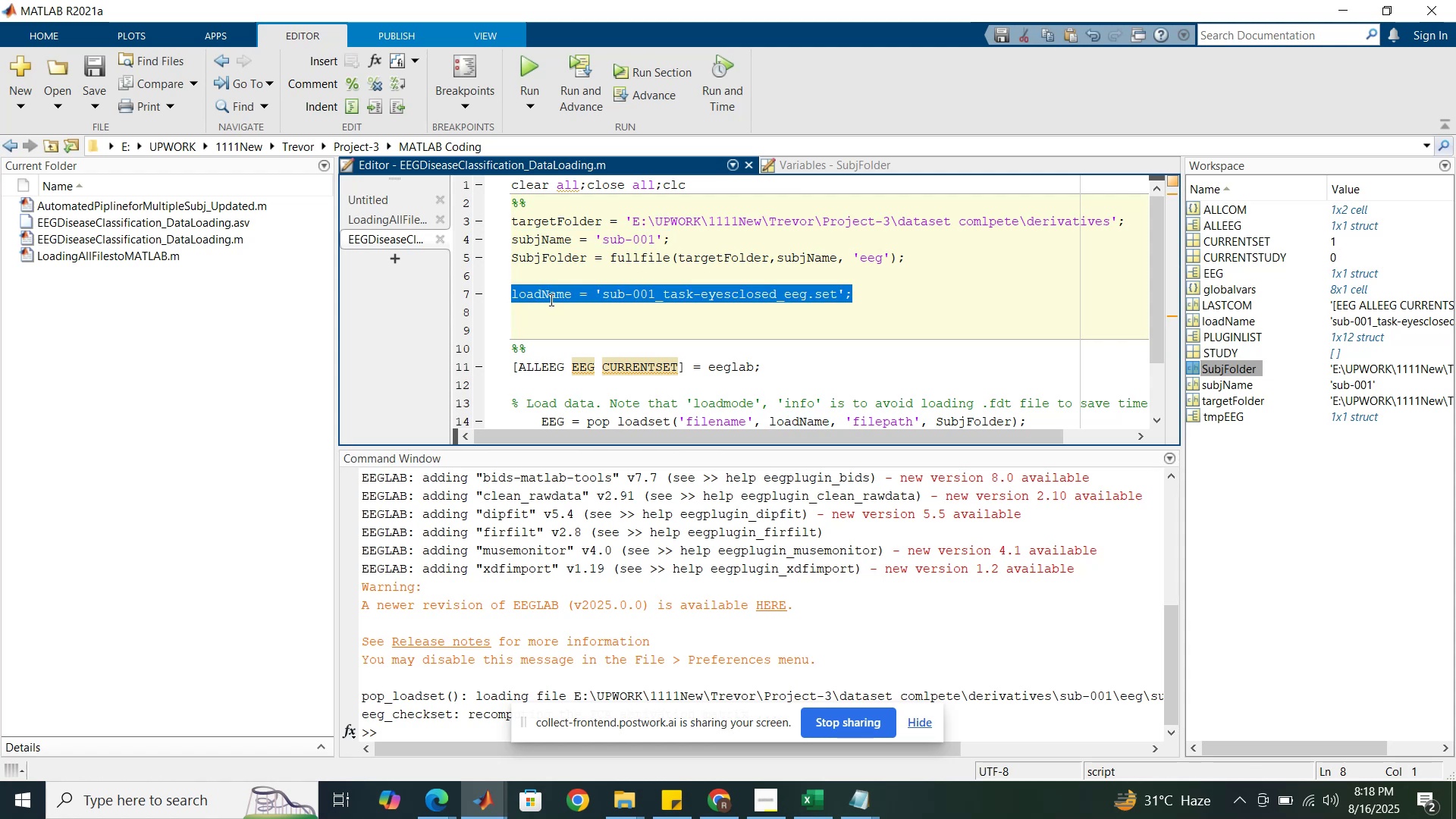 
key(Control+C)
 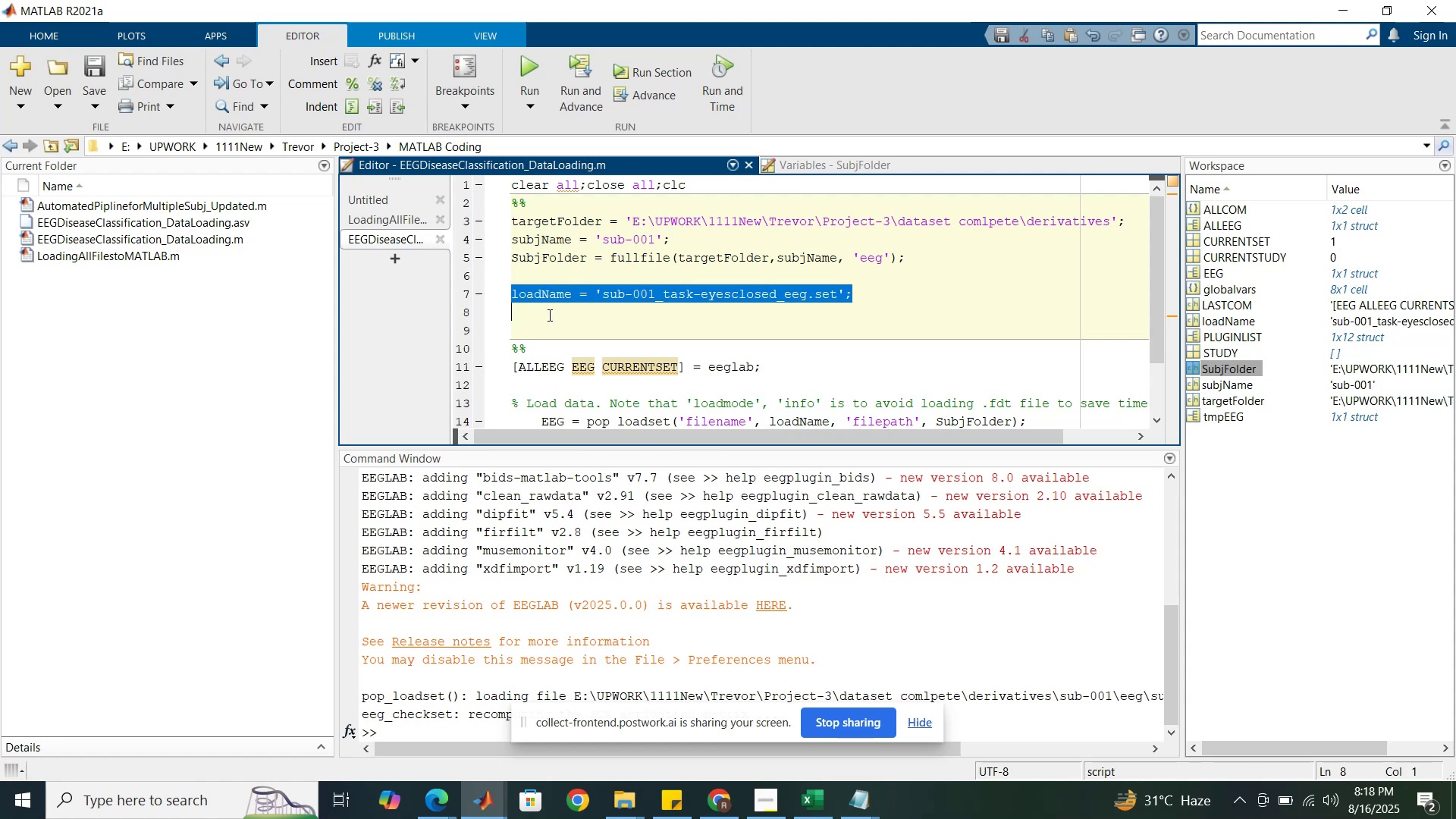 
left_click([548, 315])
 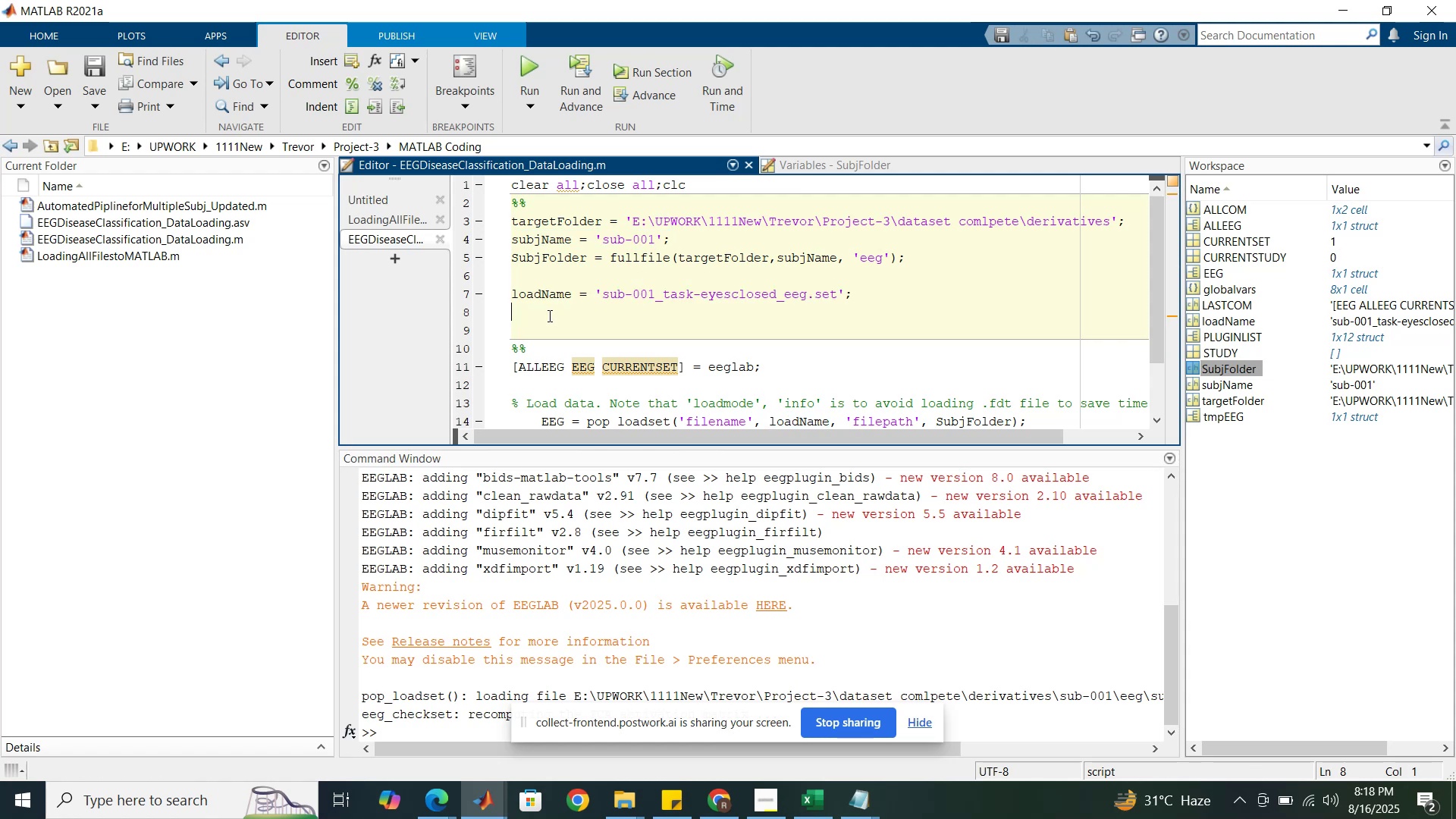 
key(Control+V)
 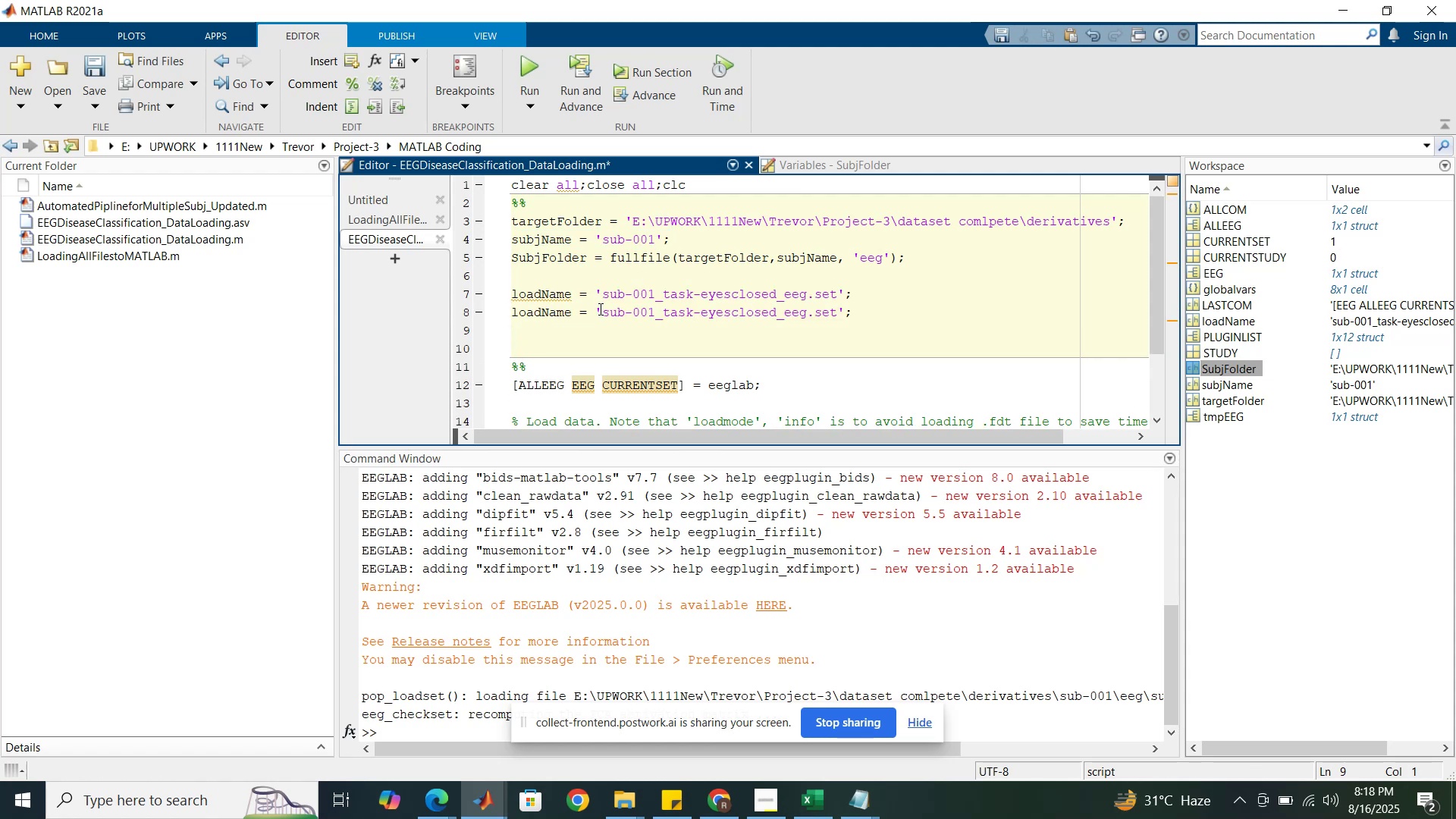 
left_click([597, 312])
 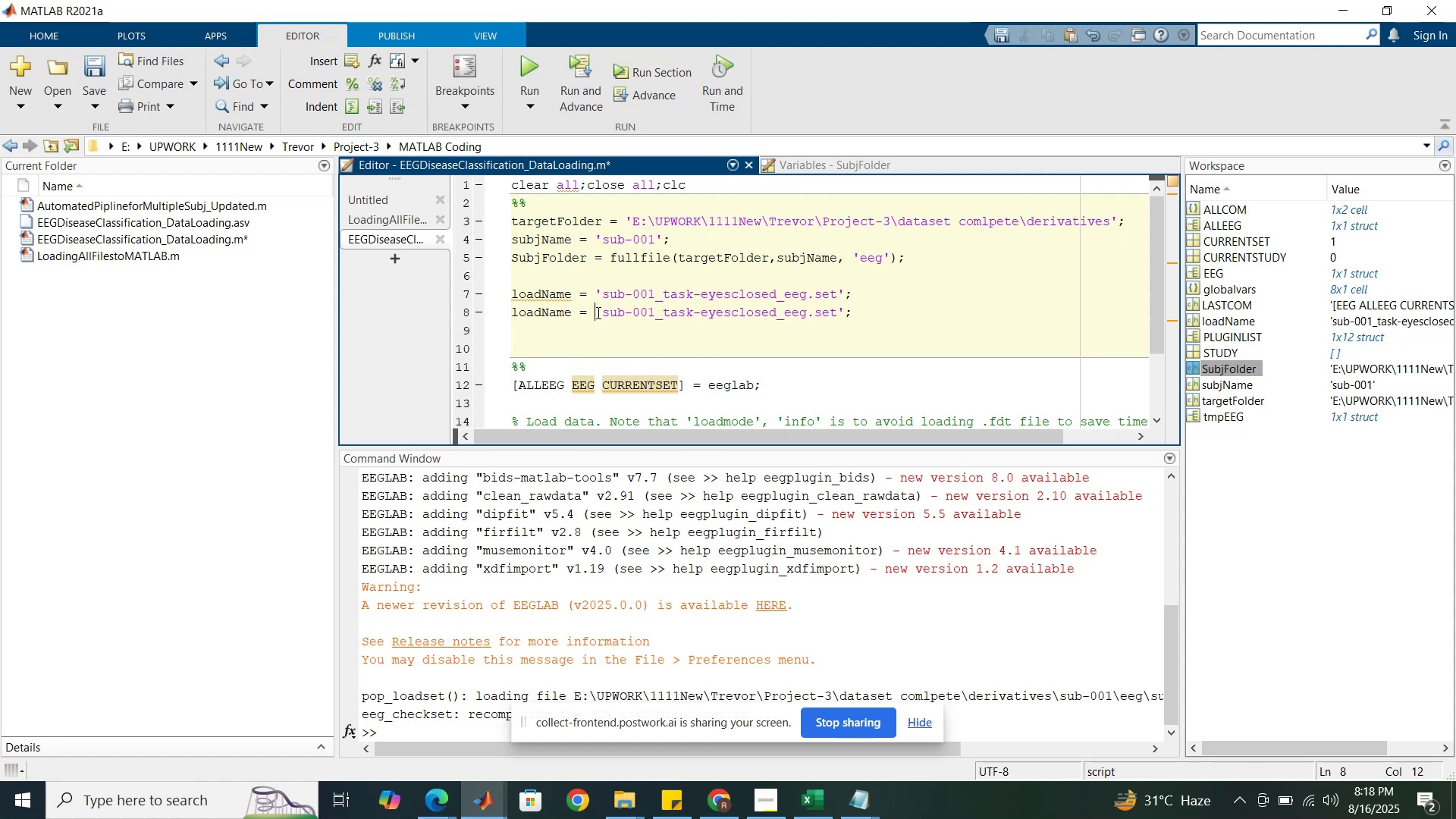 
wait(7.44)
 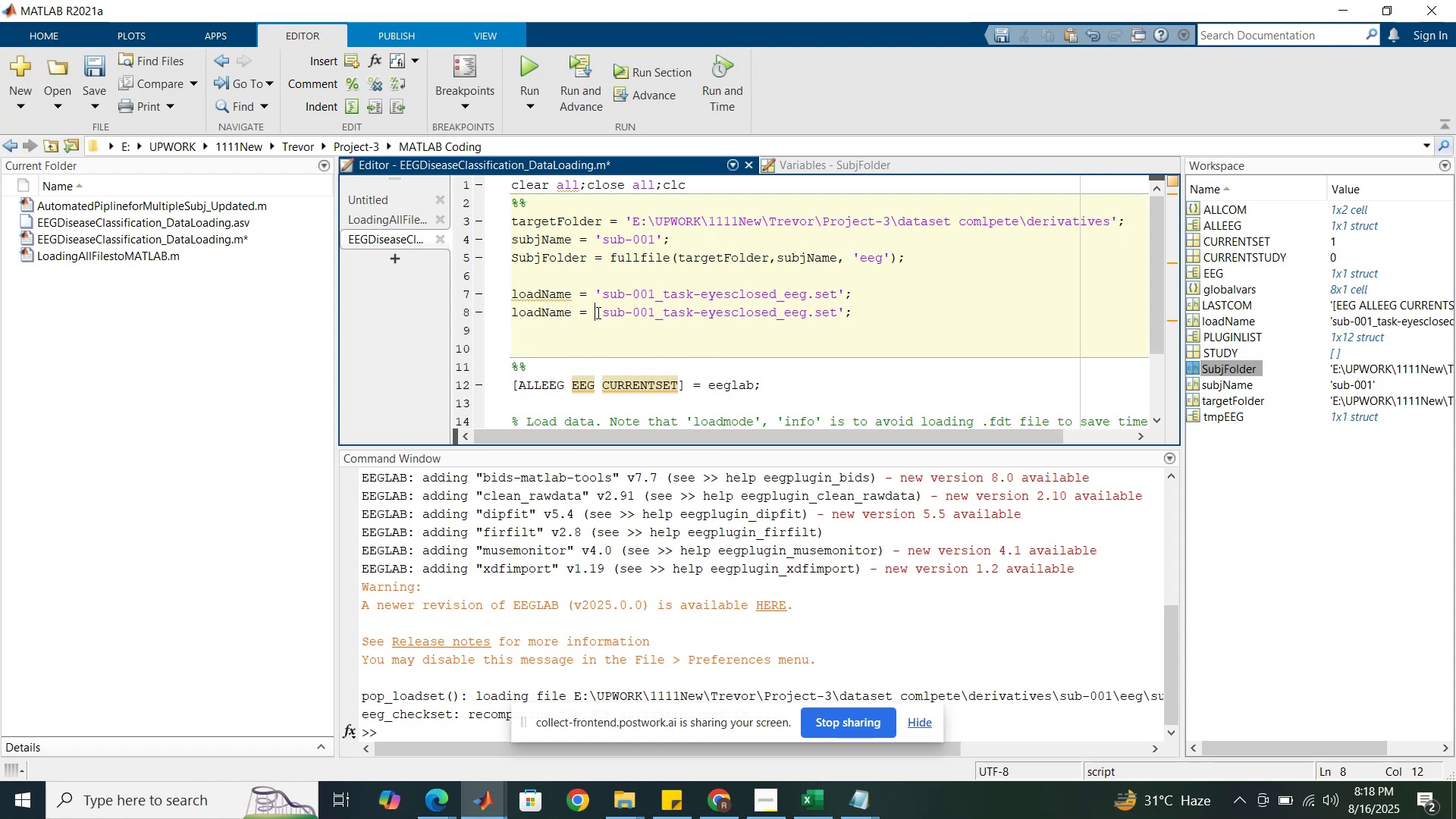 
left_click([597, 312])
 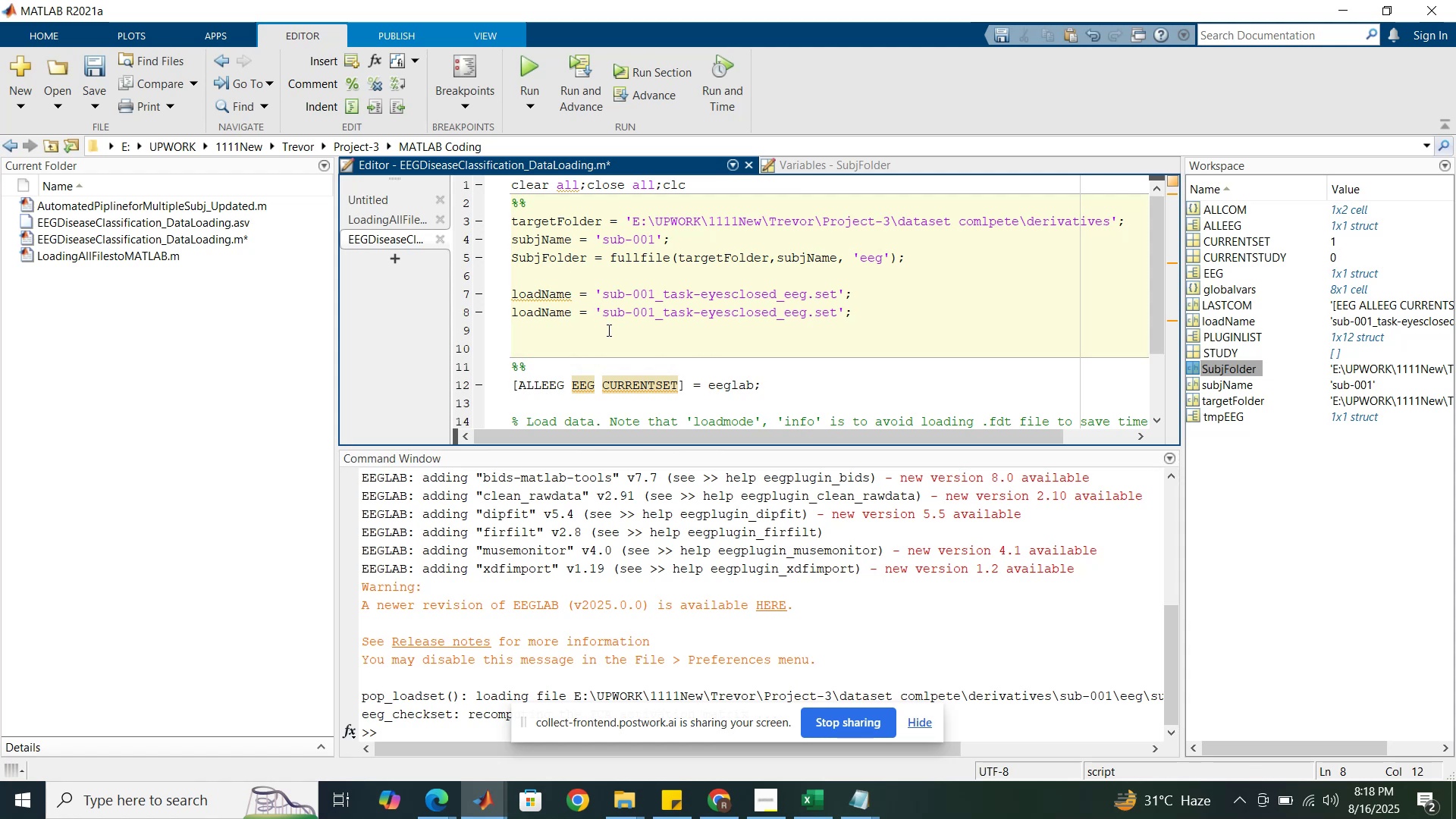 
scroll: coordinate [674, 335], scroll_direction: down, amount: 2.0
 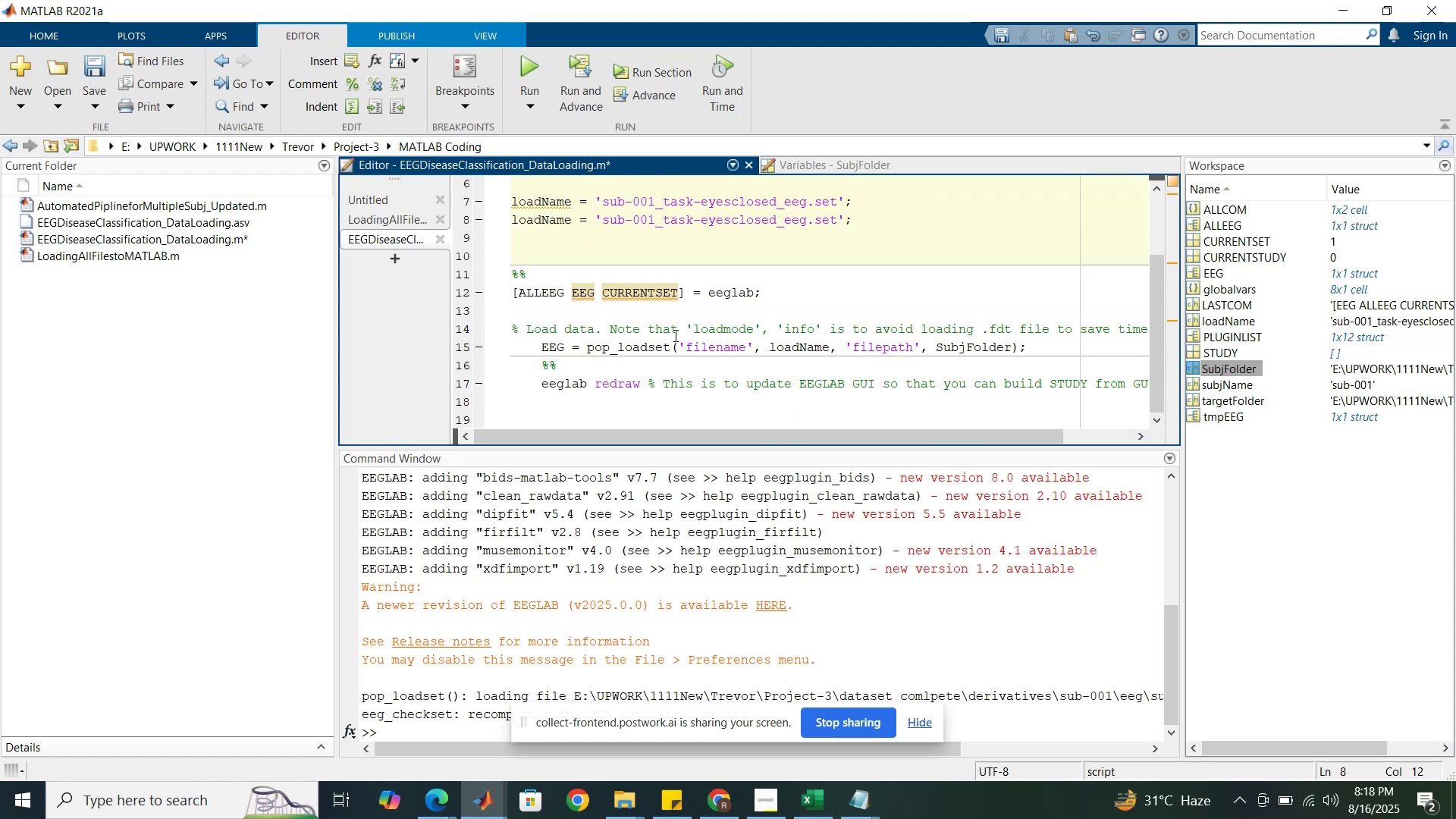 
scroll: coordinate [674, 335], scroll_direction: up, amount: 1.0
 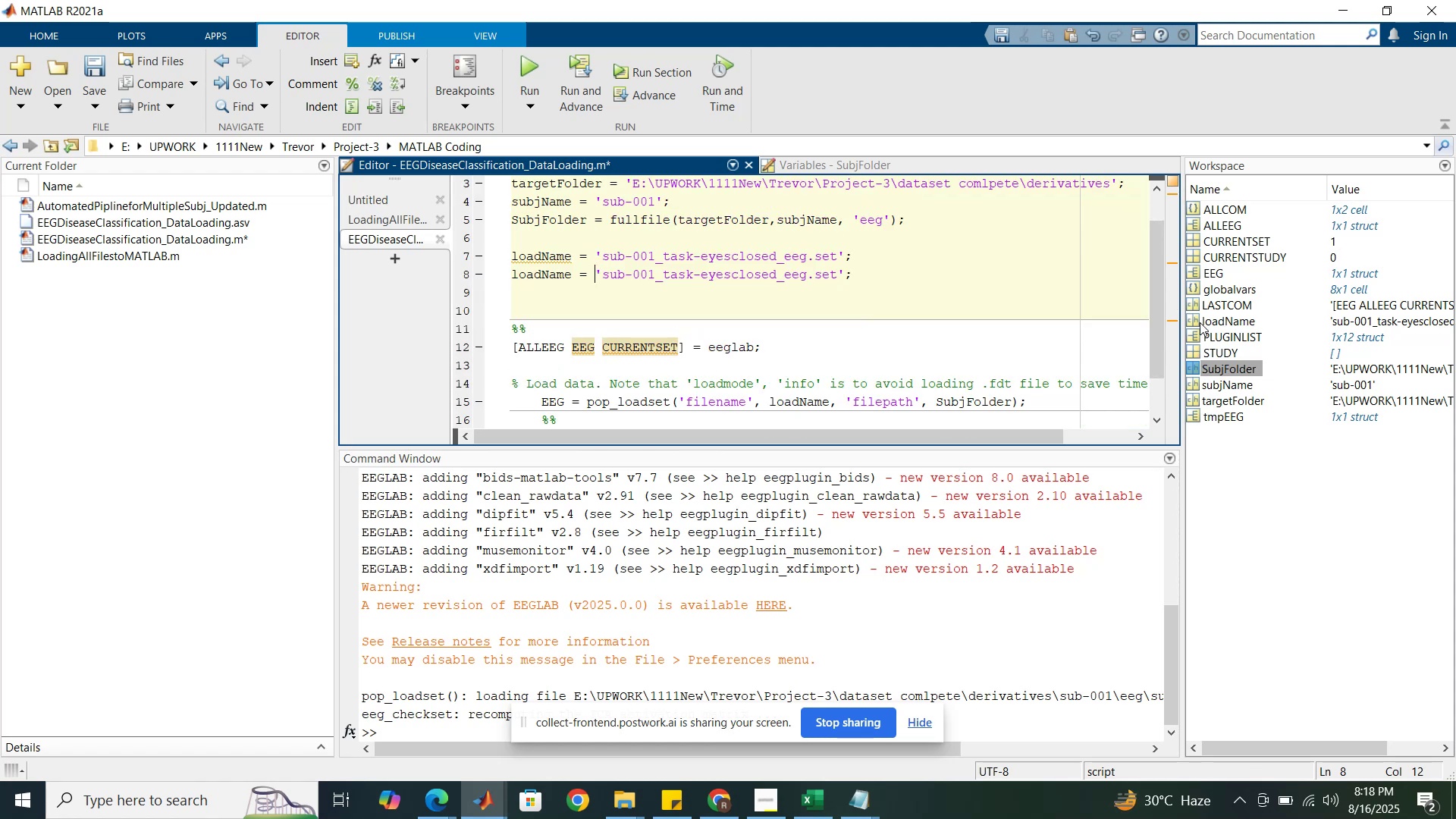 
wait(6.04)
 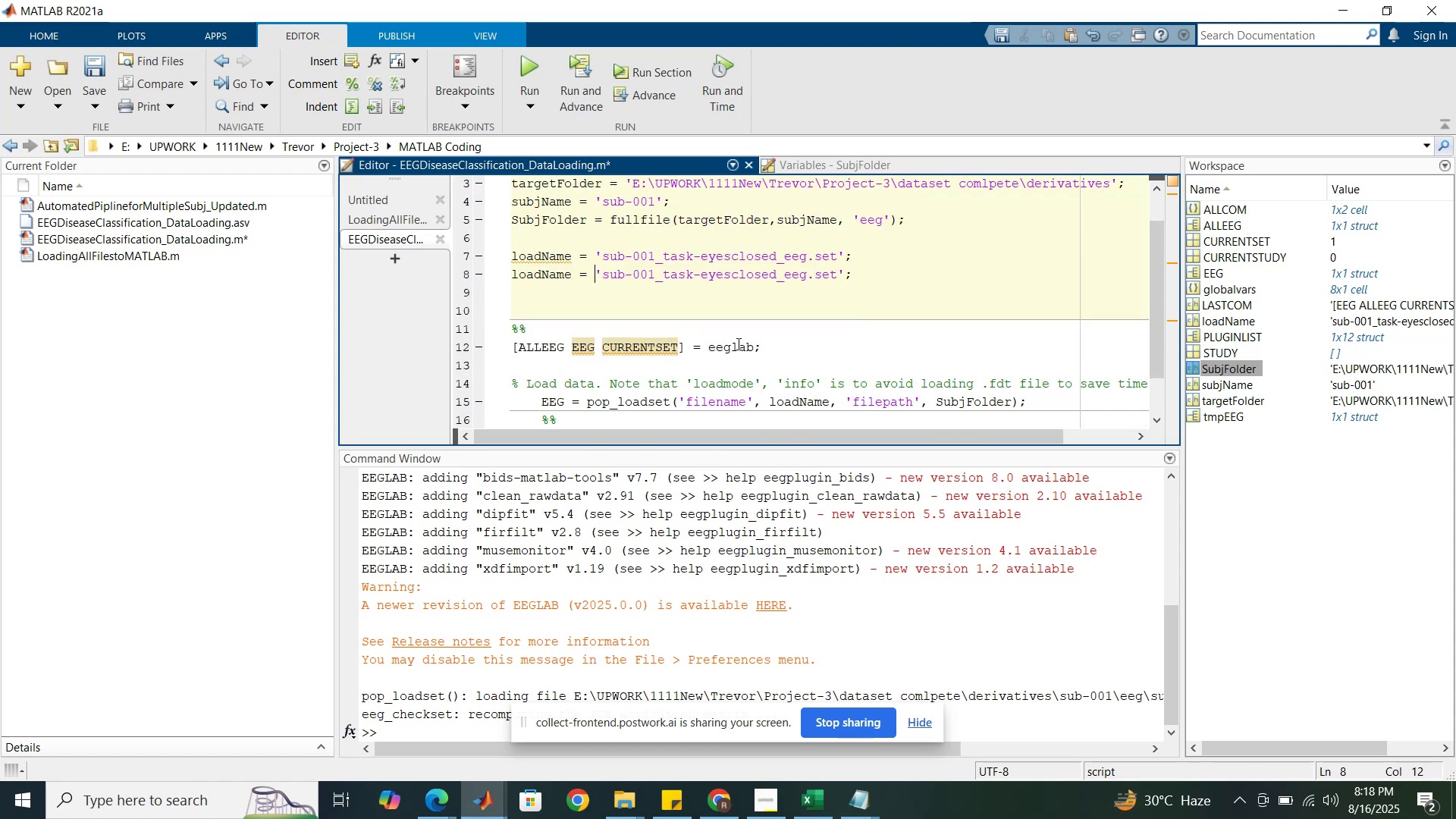 
double_click([1200, 322])
 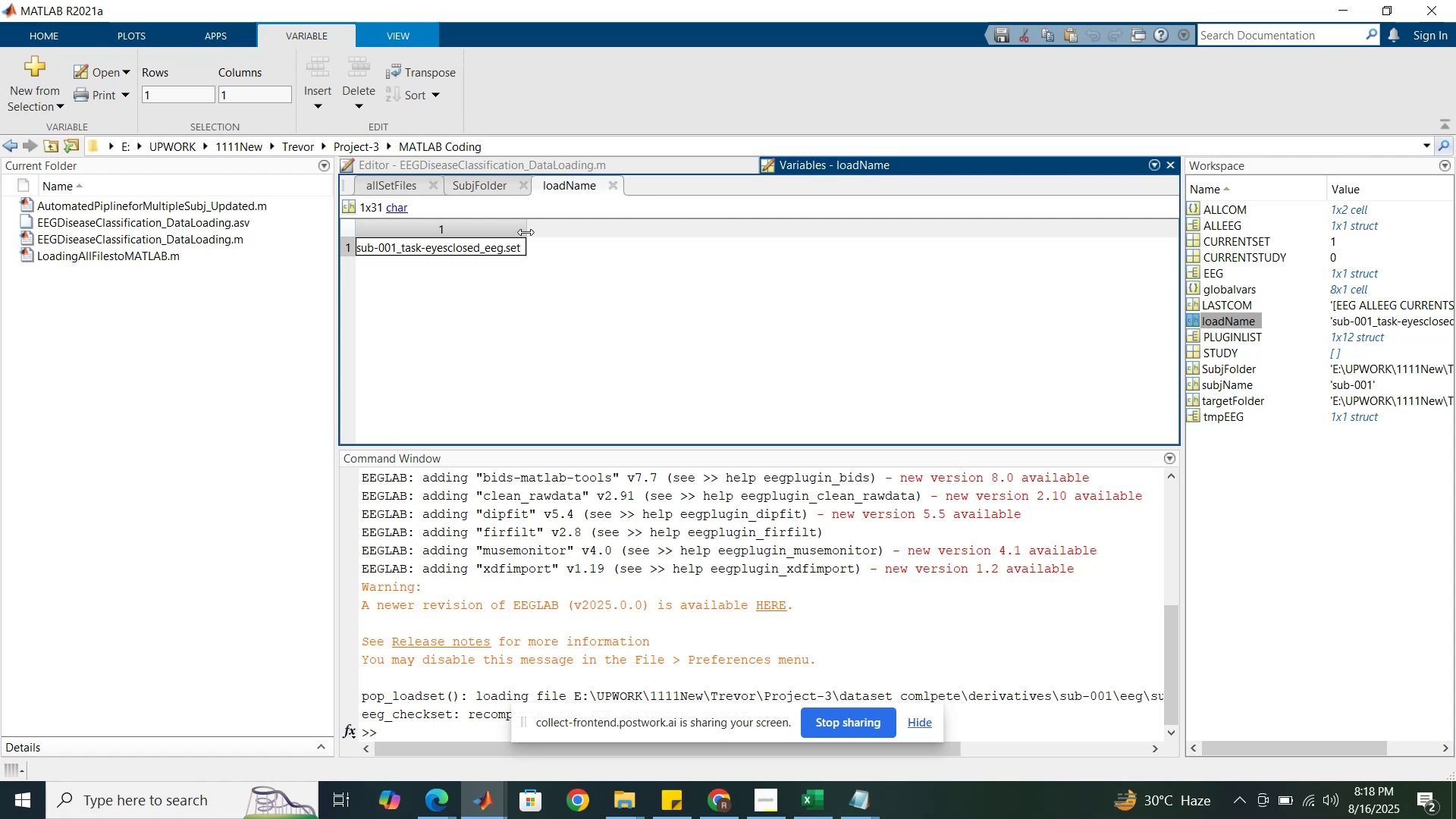 
wait(17.02)
 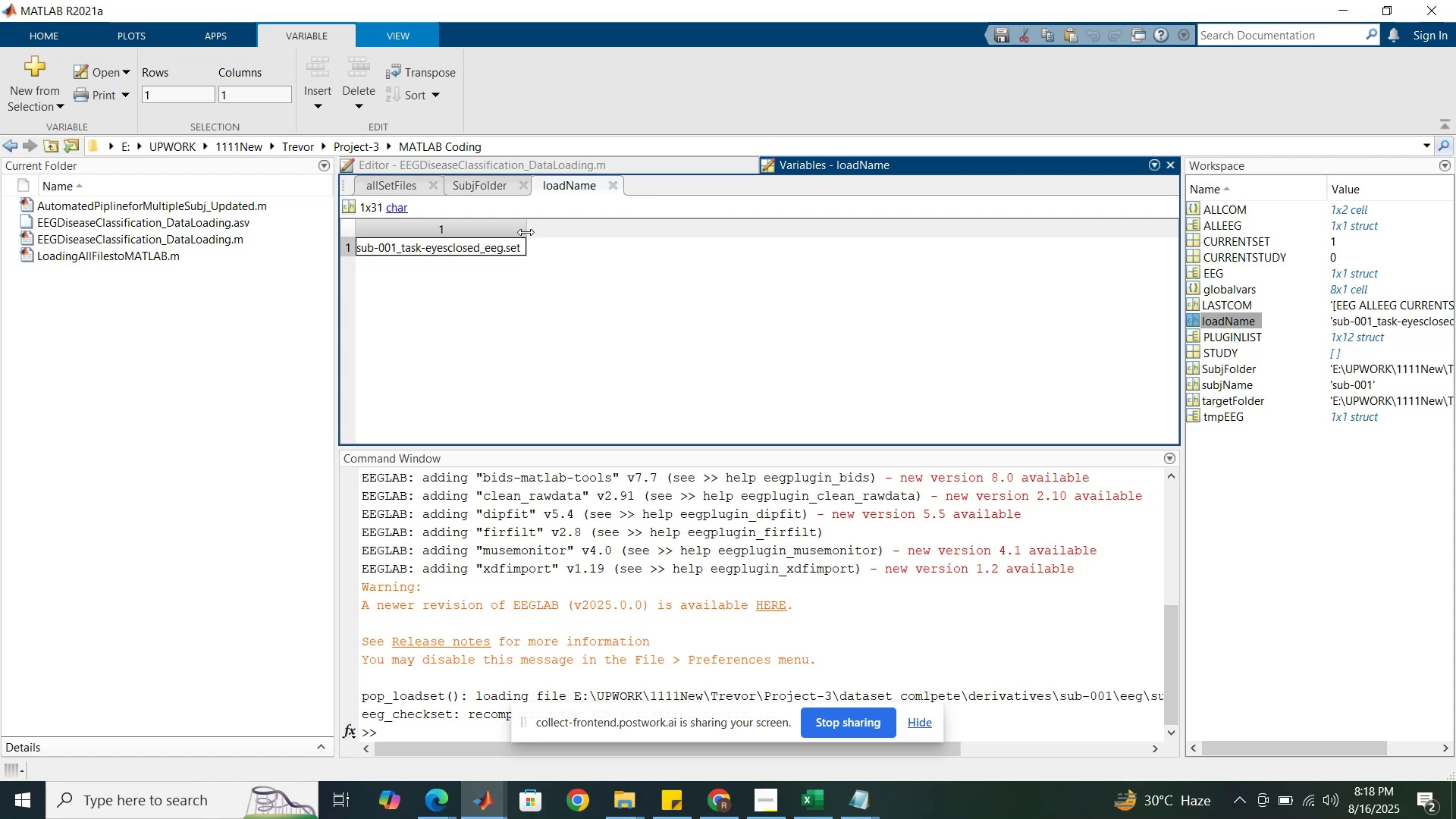 
left_click([574, 801])
 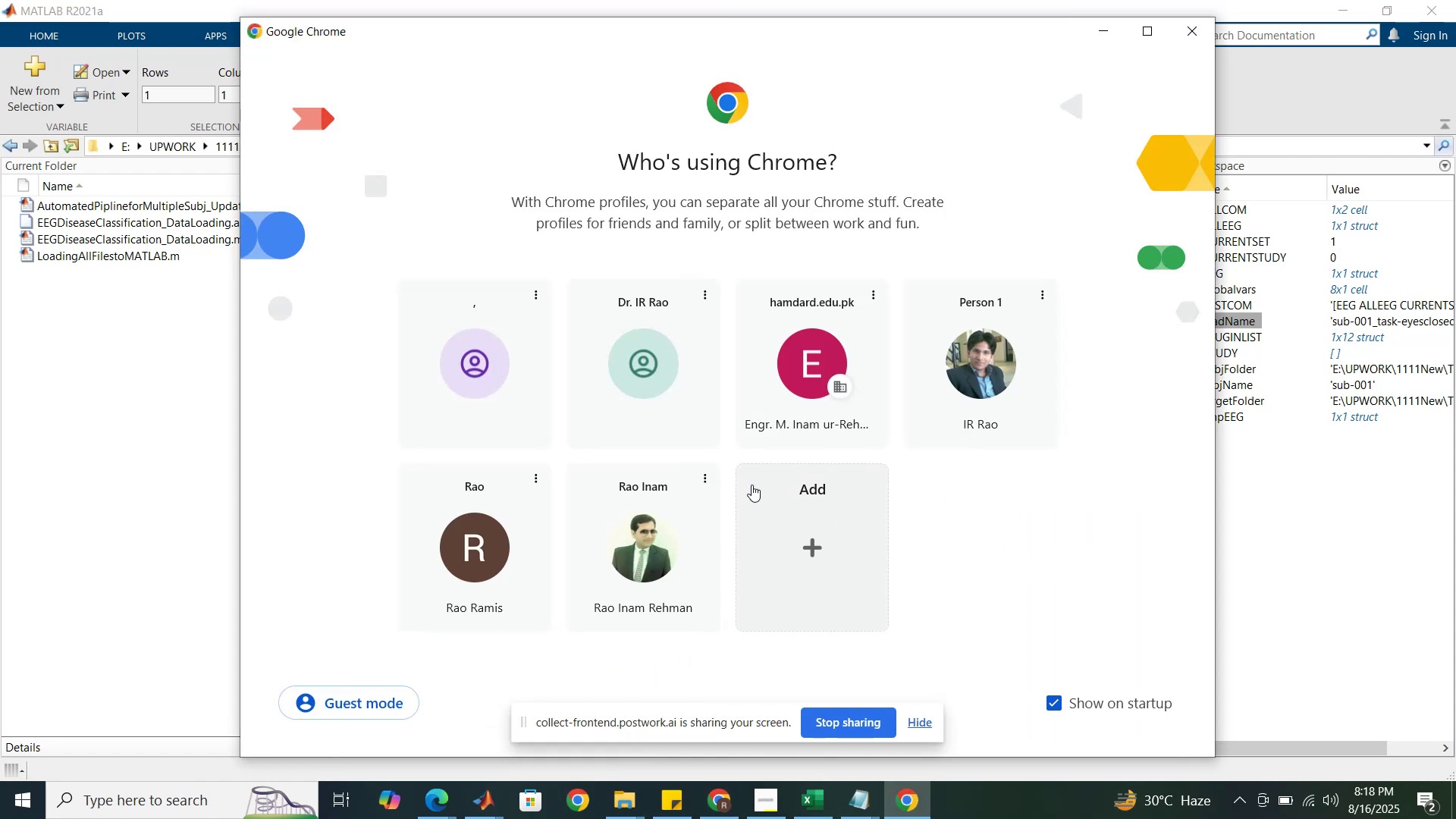 
left_click([645, 530])
 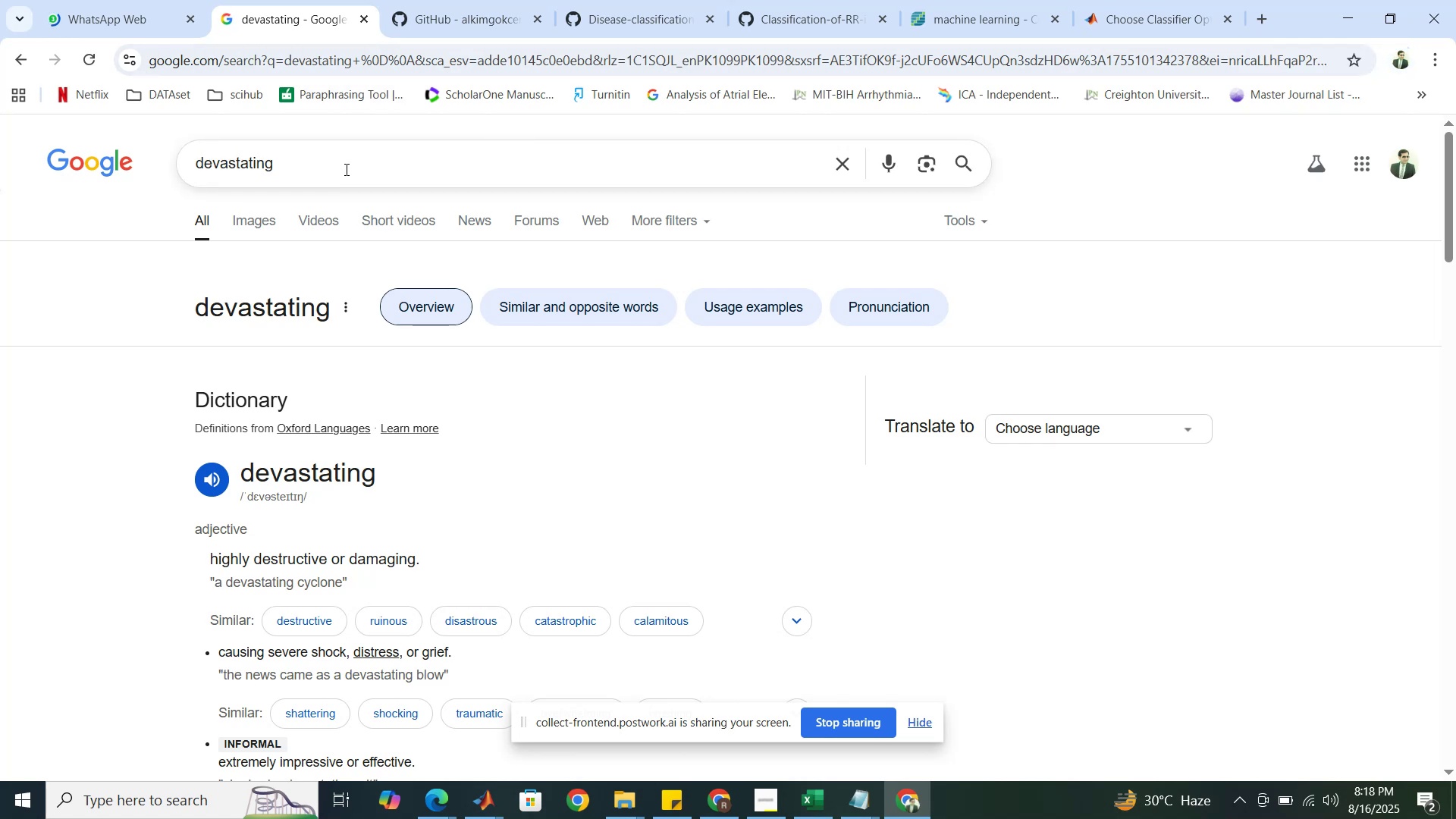 
wait(6.23)
 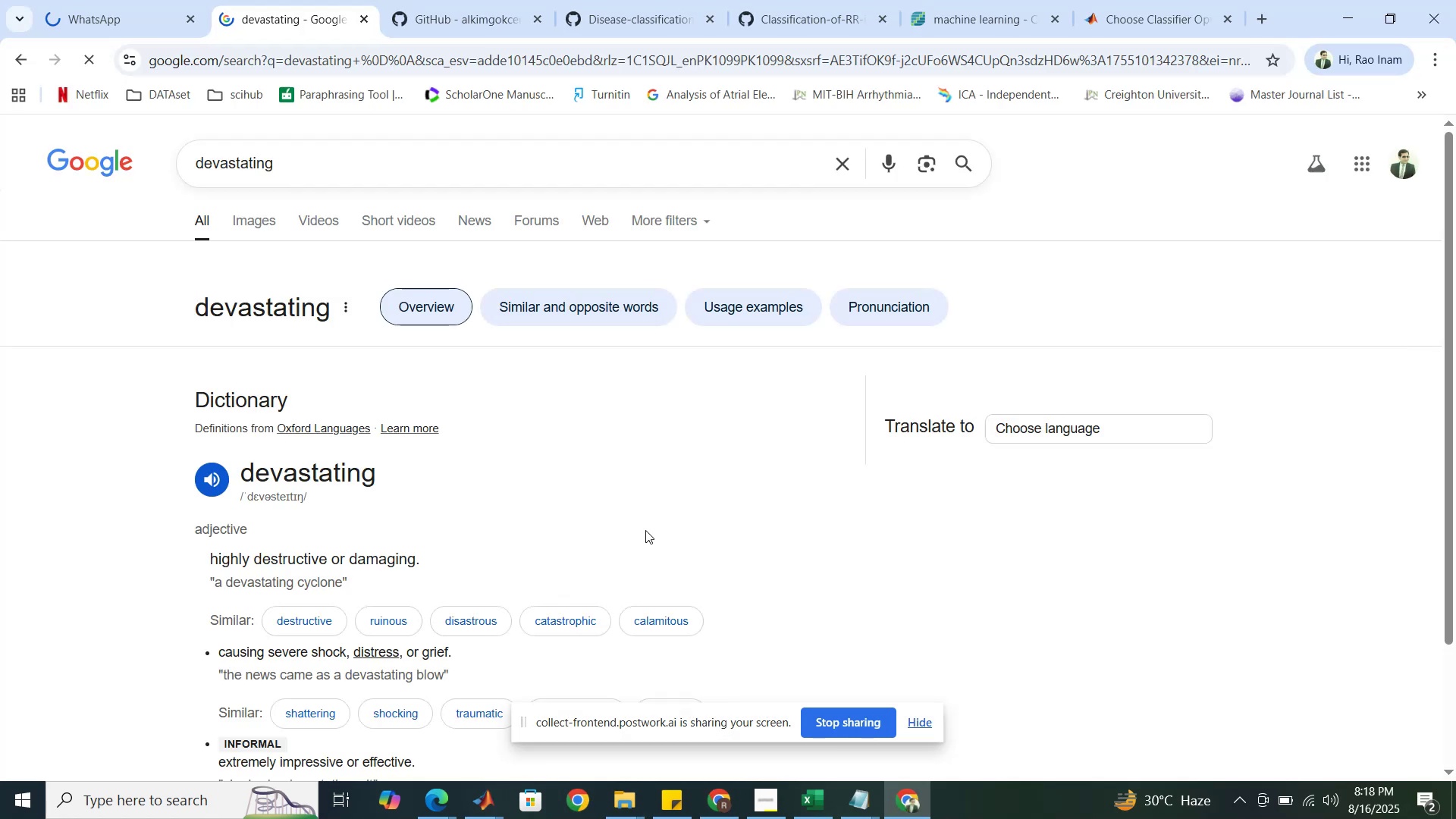 
double_click([345, 169])
 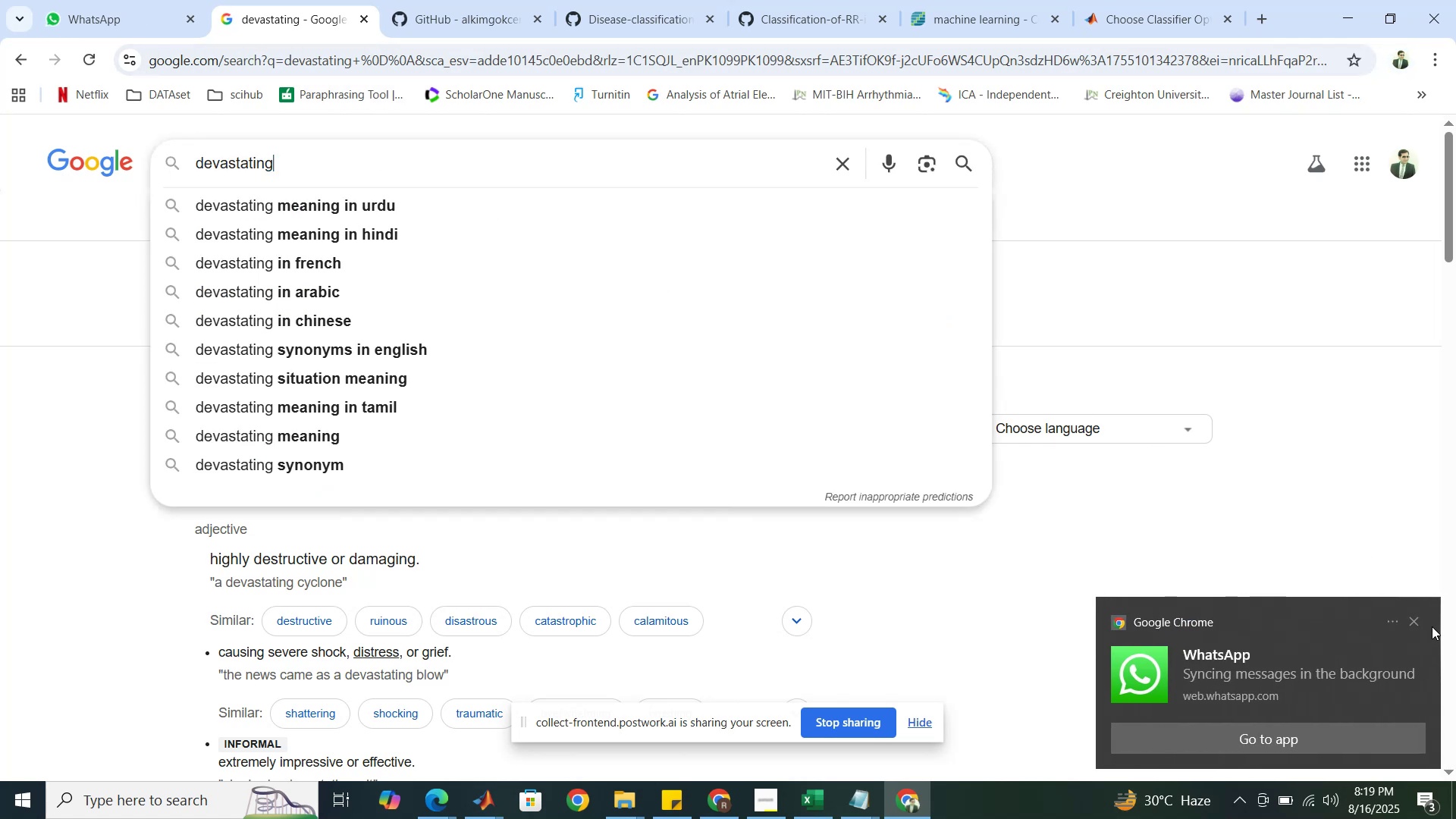 
left_click([1408, 620])
 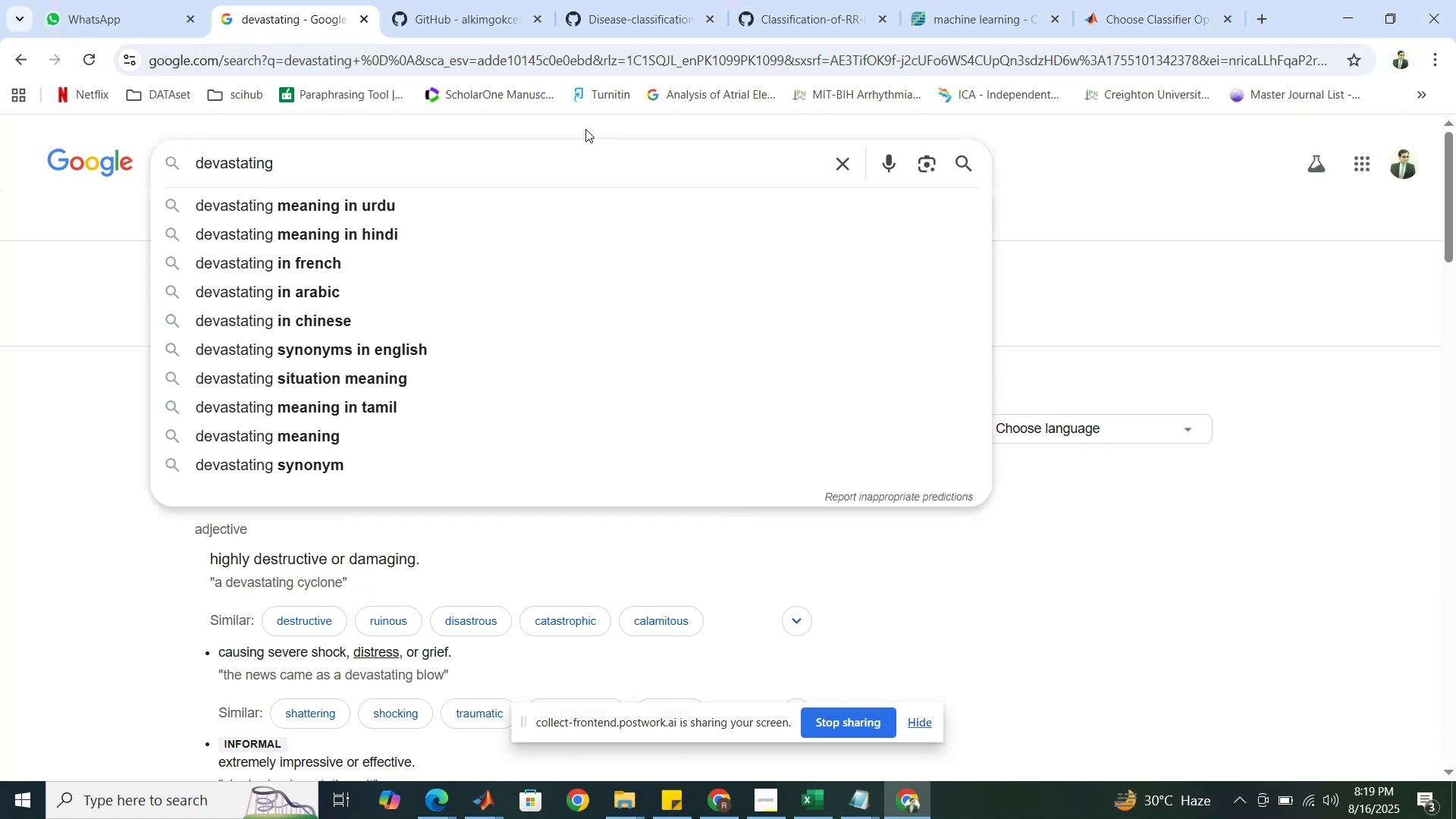 
double_click([537, 165])
 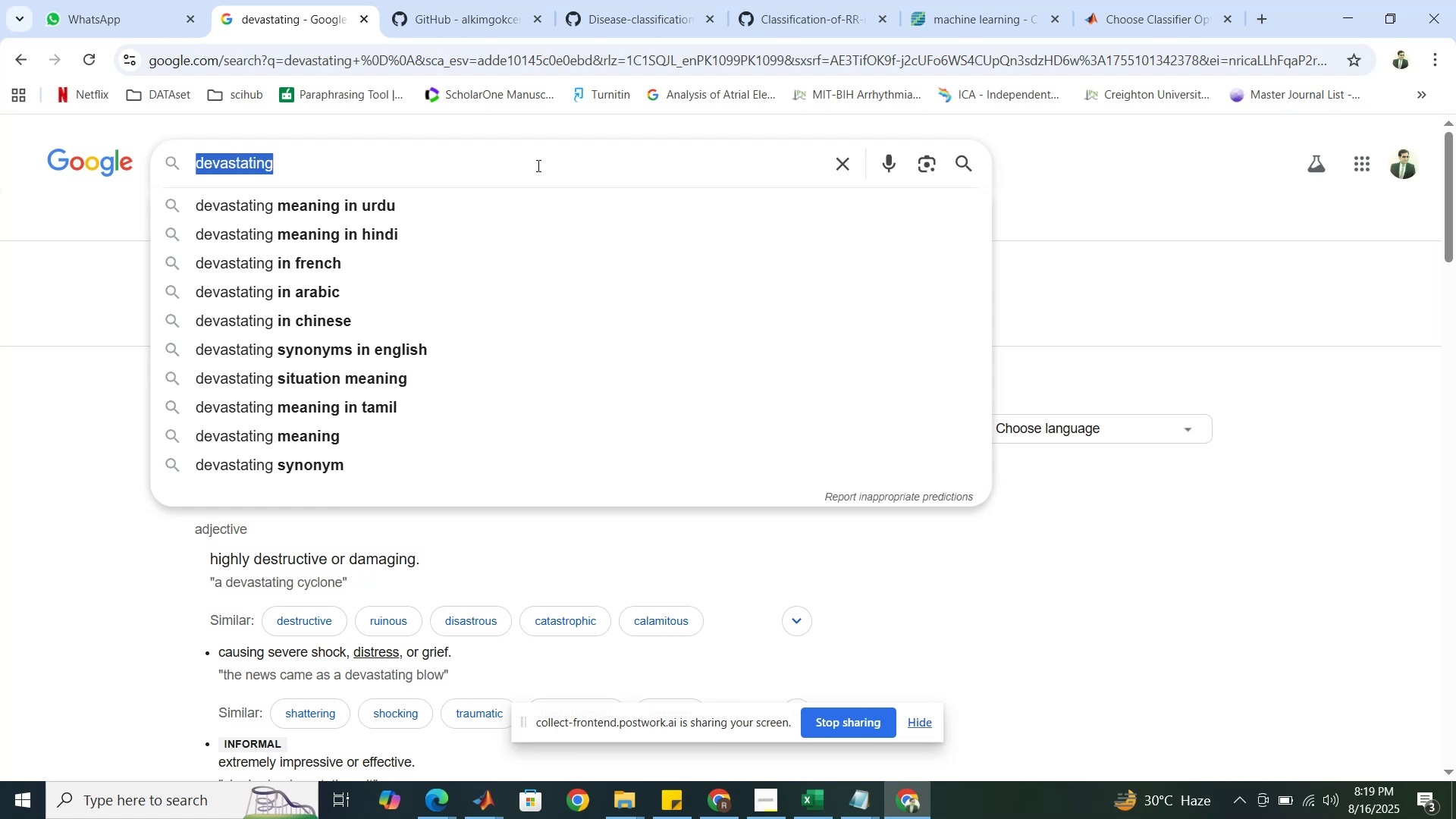 
triple_click([537, 165])
 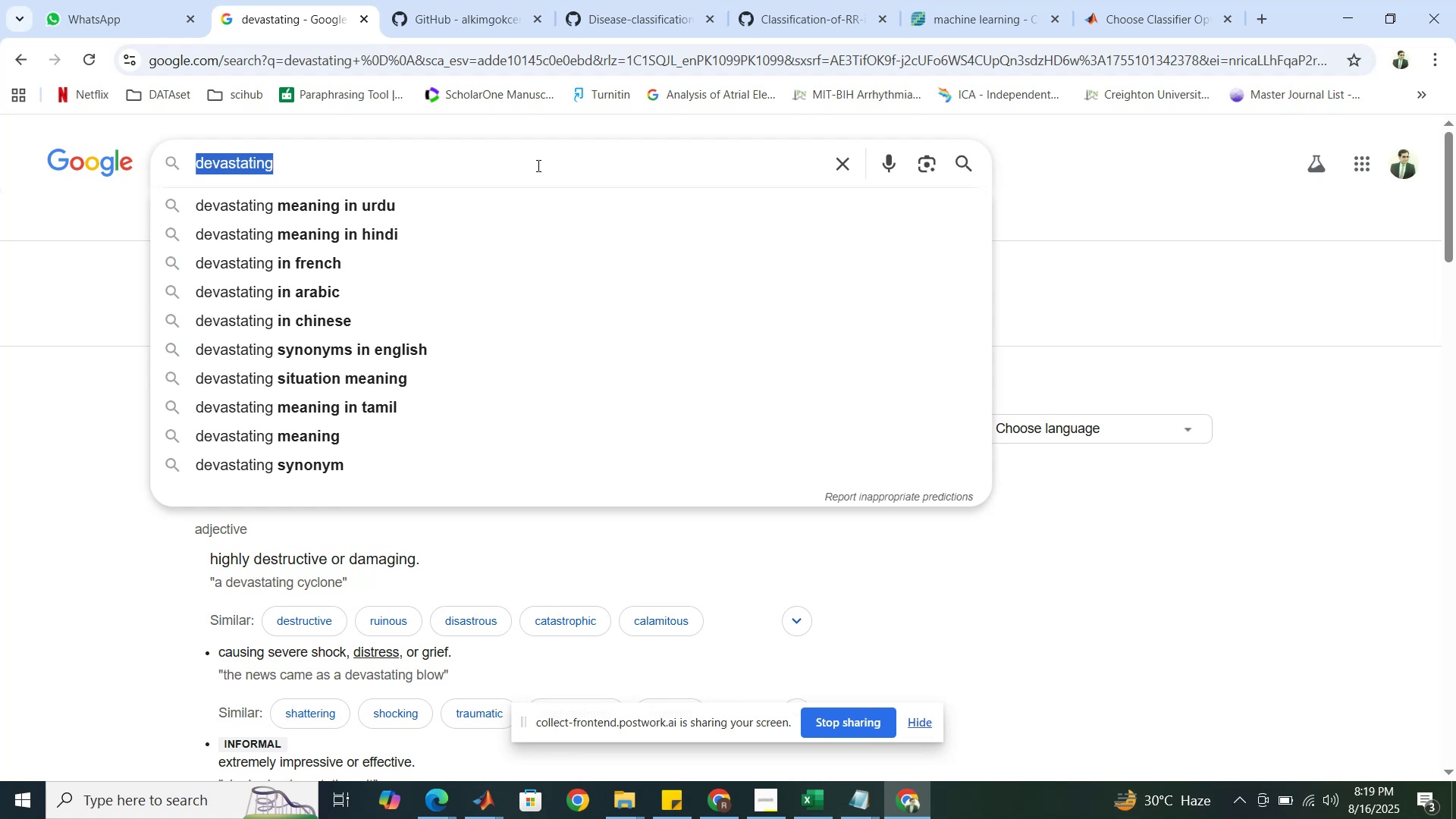 
type(repitive char of strinf)
 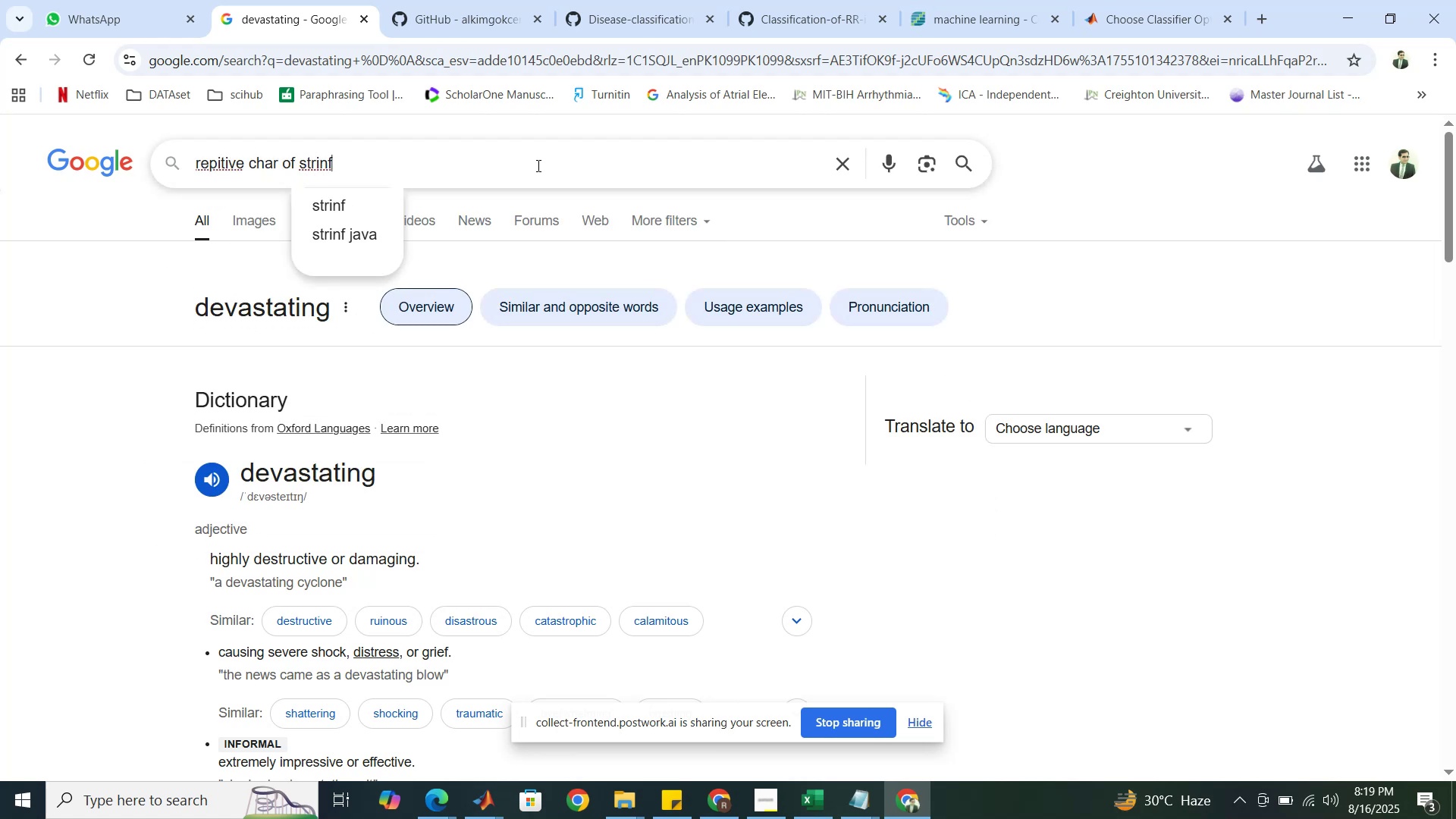 
key(Backspace)
 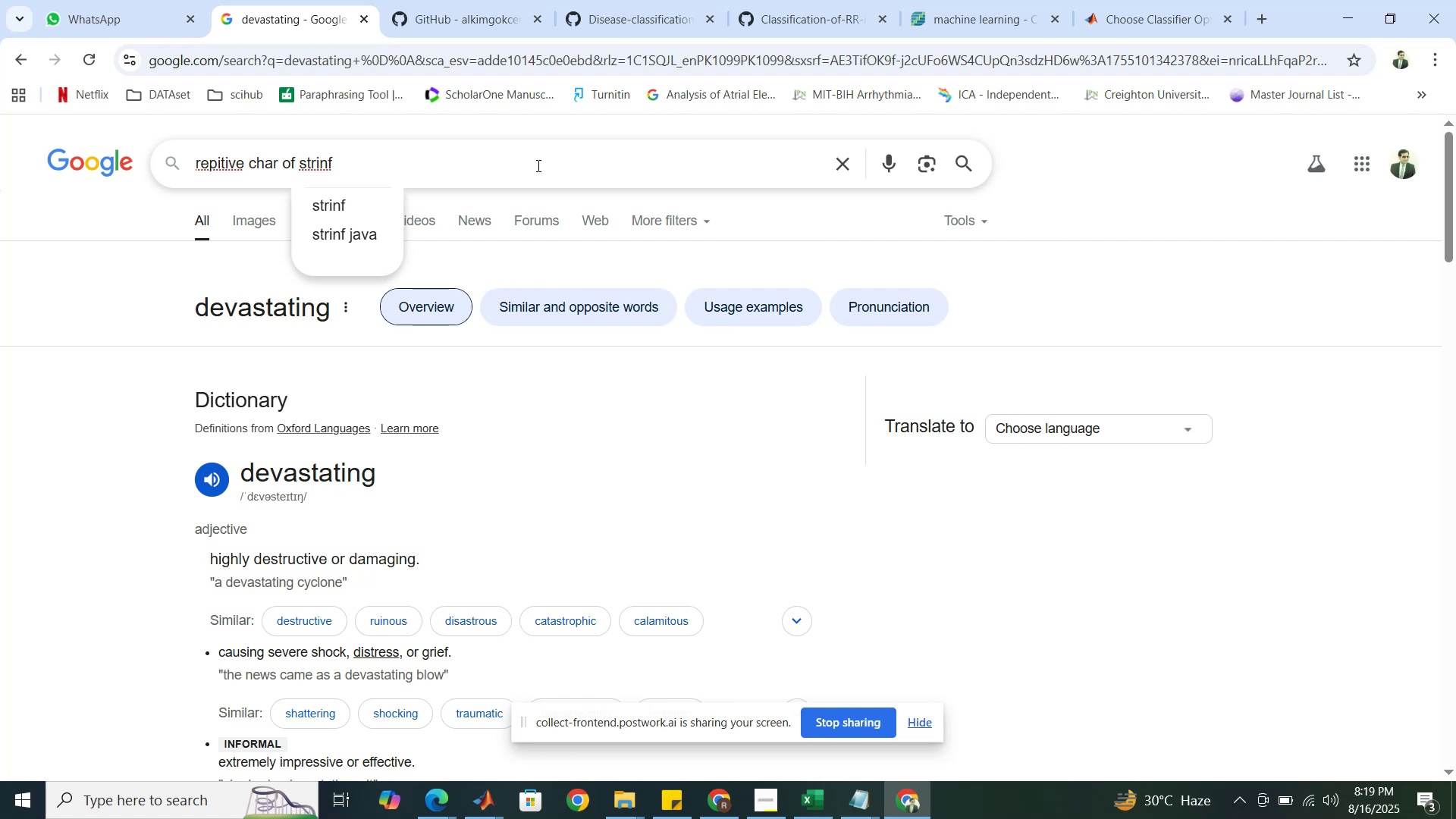 
key(G)
 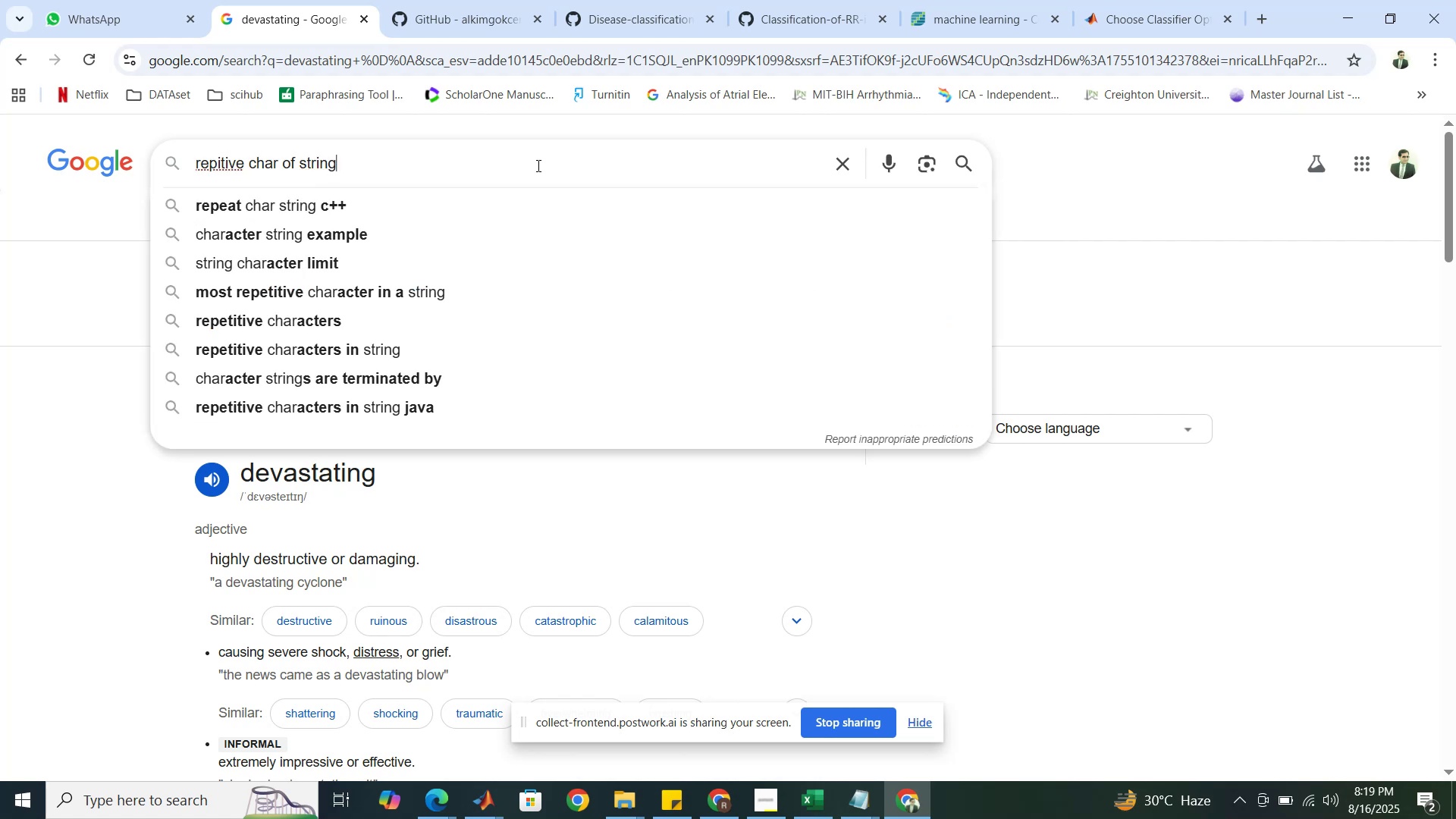 
type( with sequence MATLAB)
 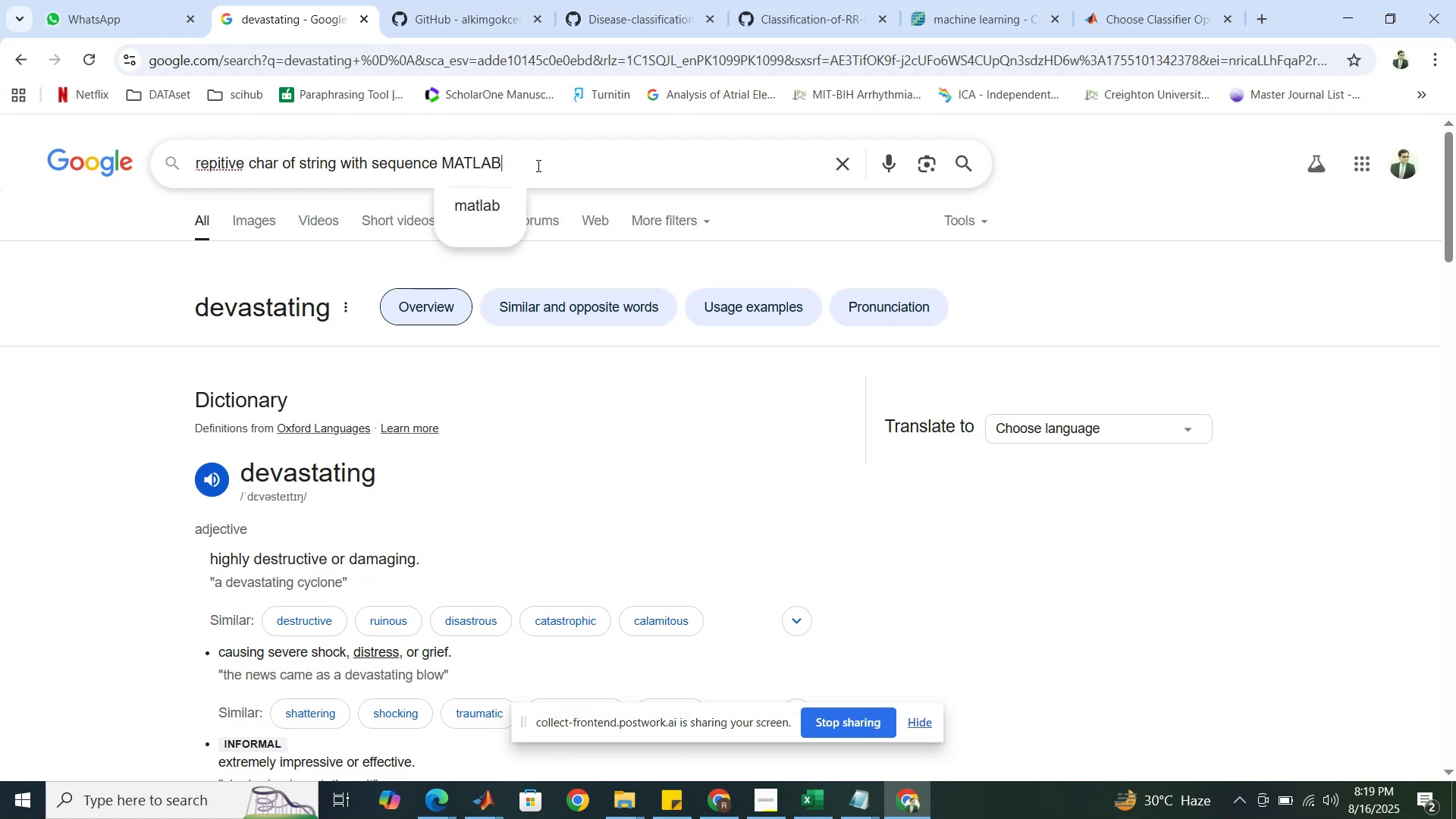 
 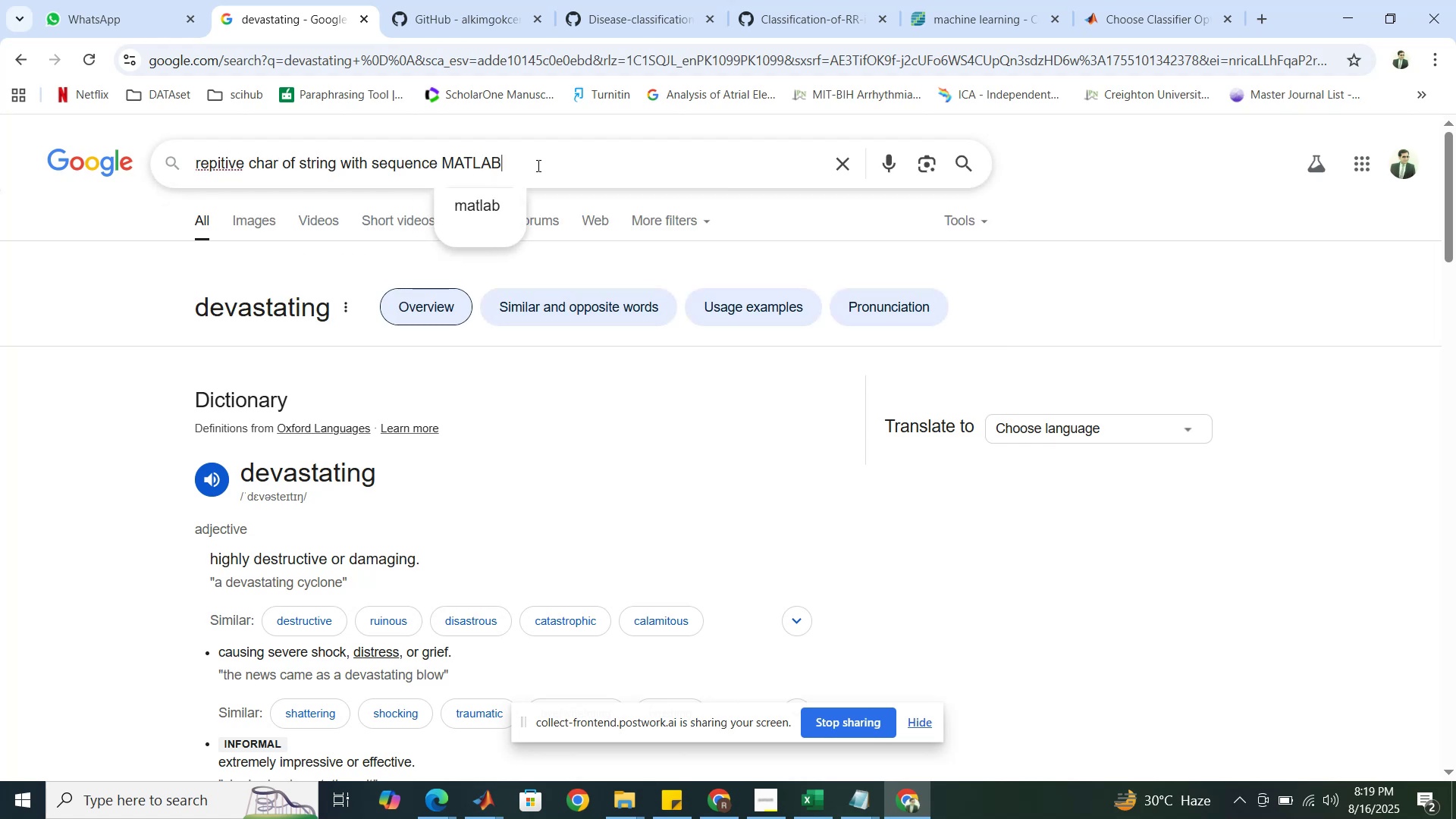 
key(Enter)
 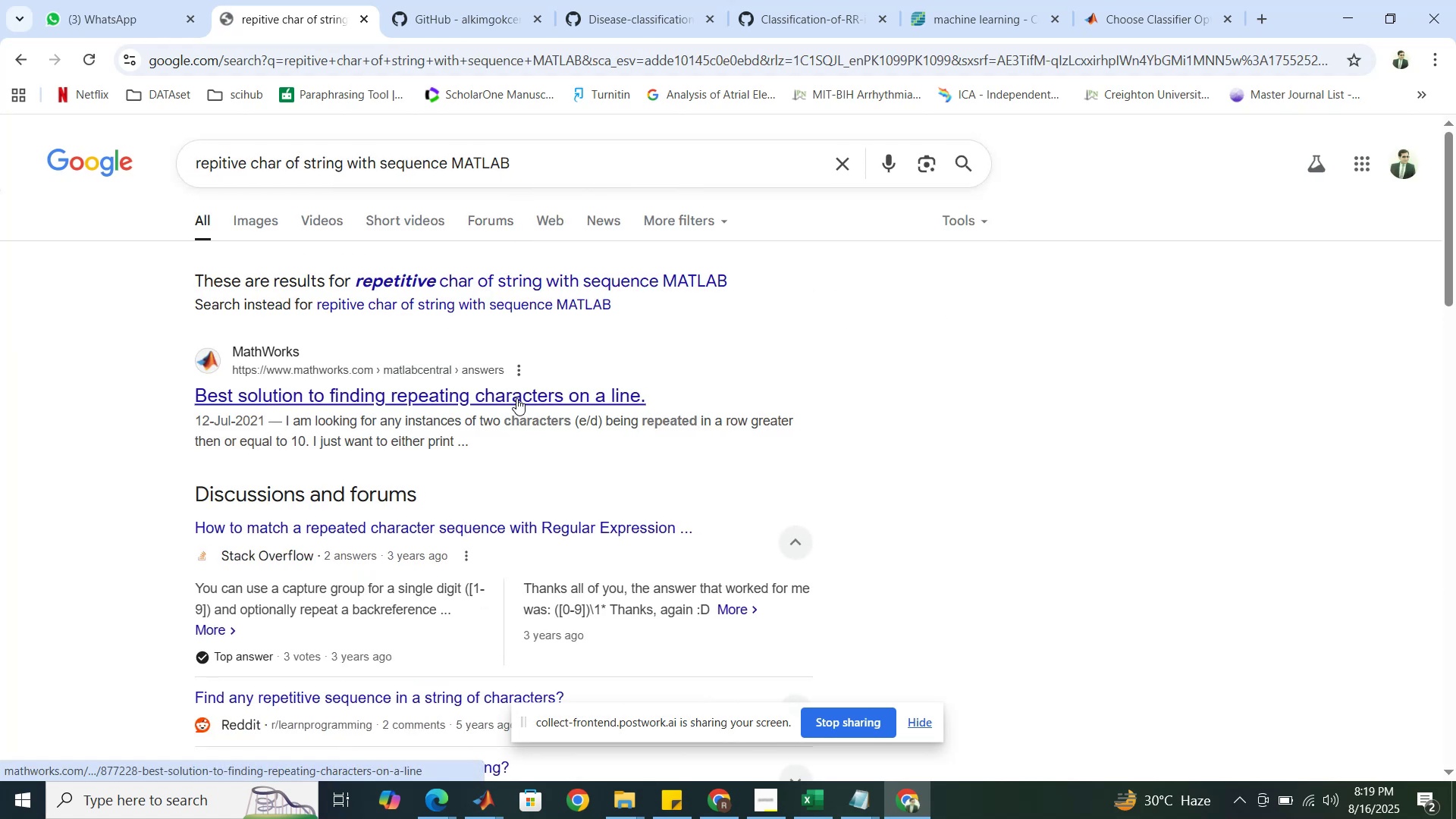 
scroll: coordinate [418, 541], scroll_direction: down, amount: 8.0
 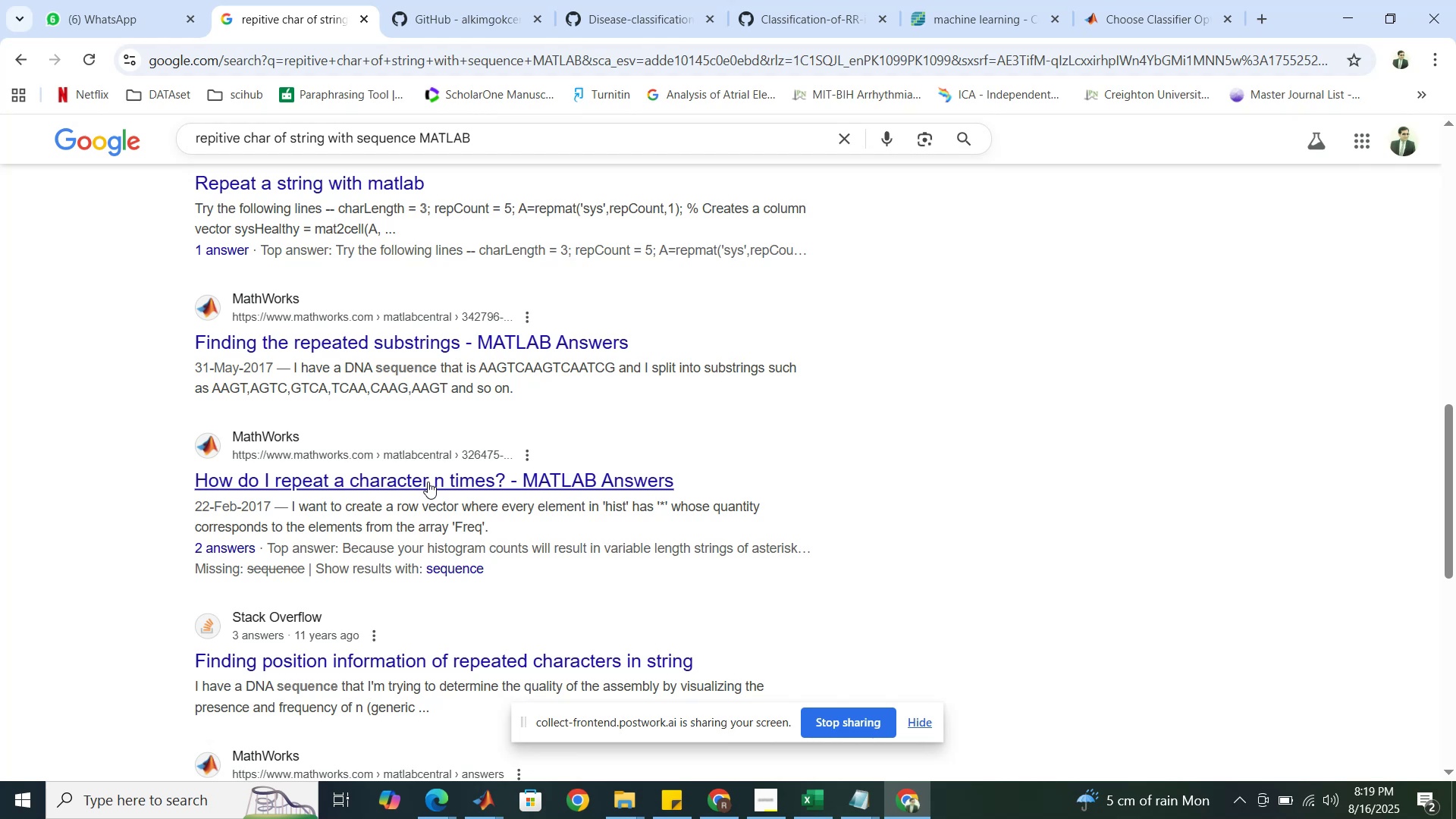 
right_click([428, 482])
 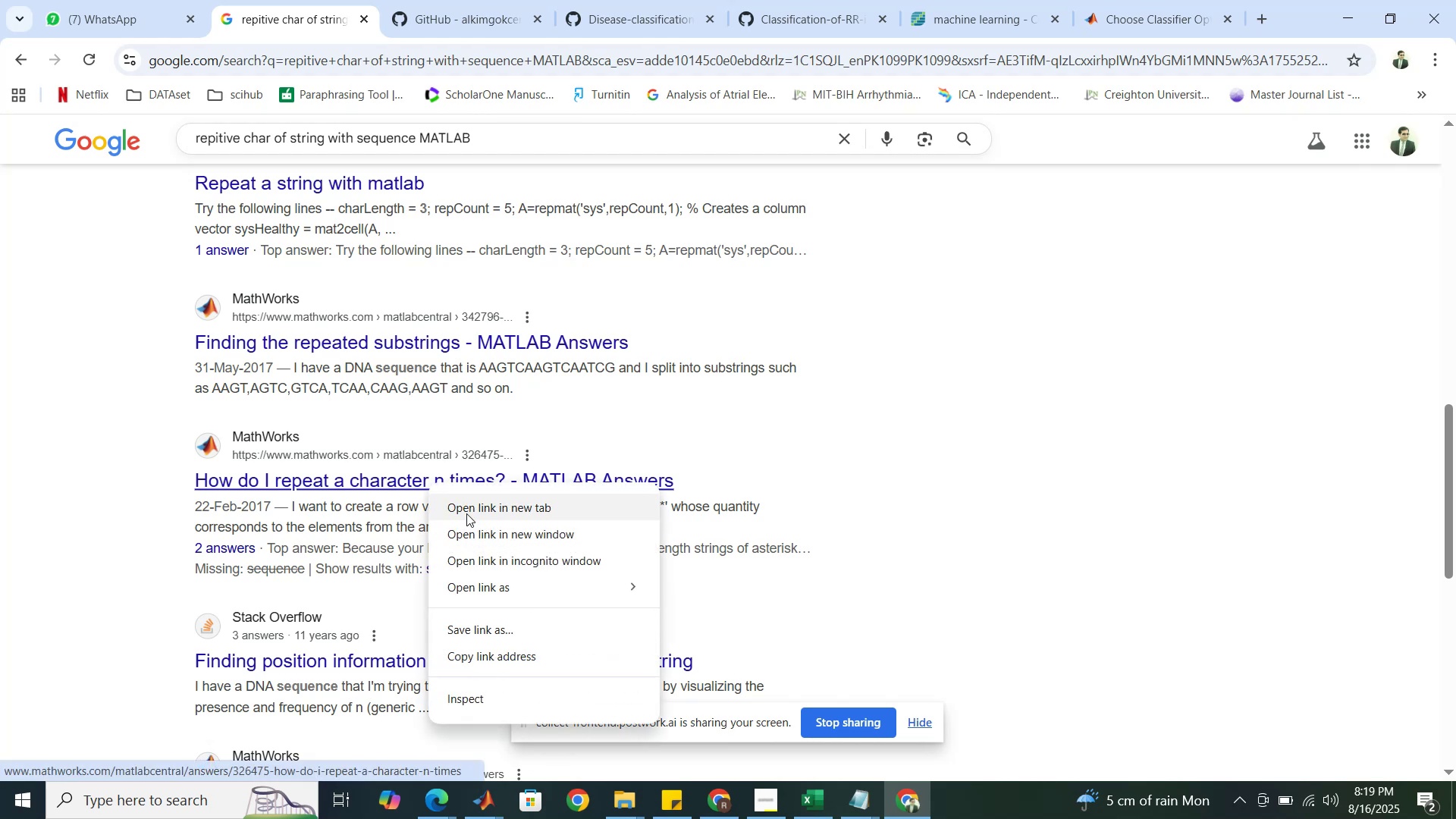 
left_click([466, 513])
 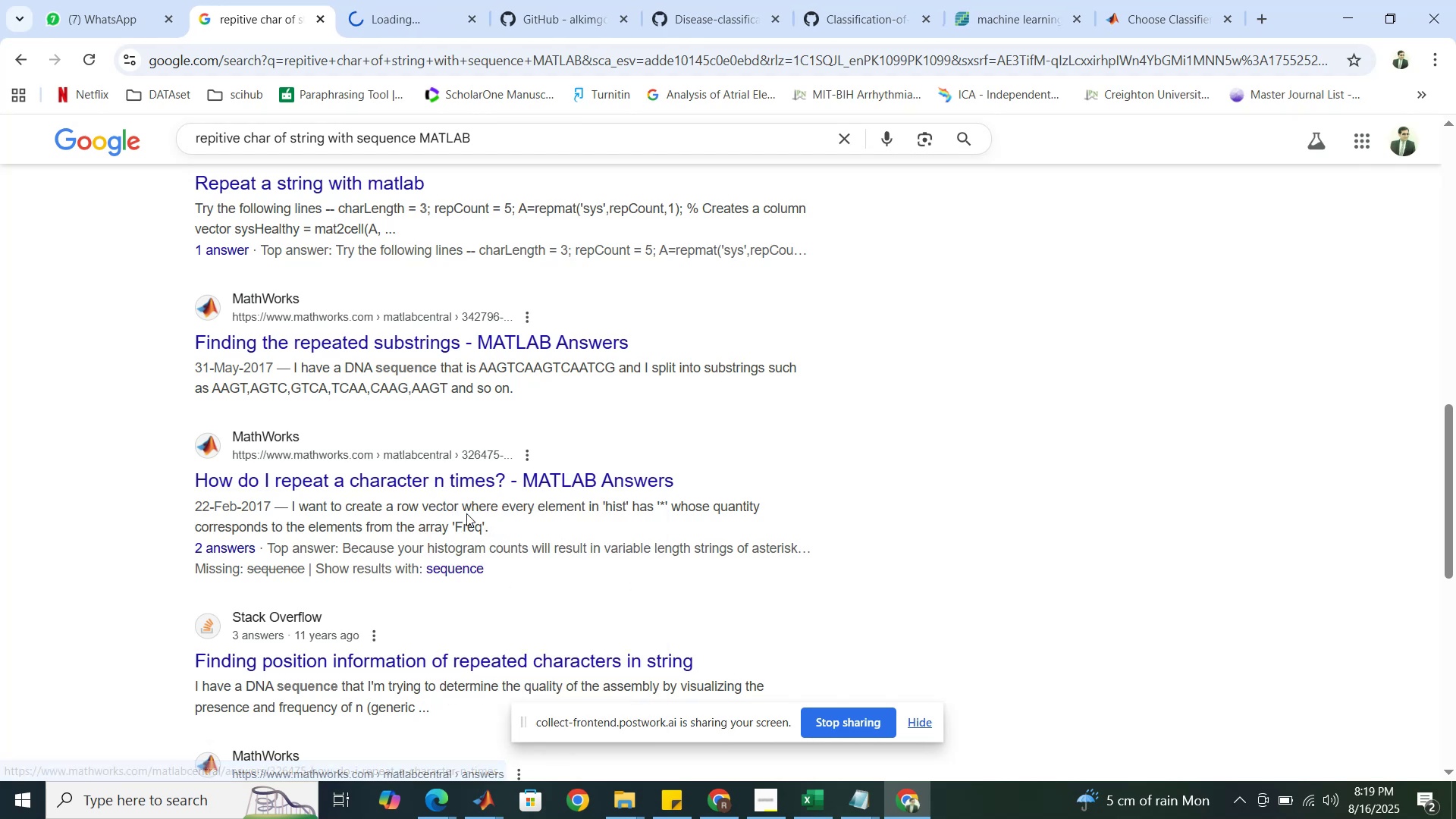 
scroll: coordinate [453, 486], scroll_direction: down, amount: 3.0
 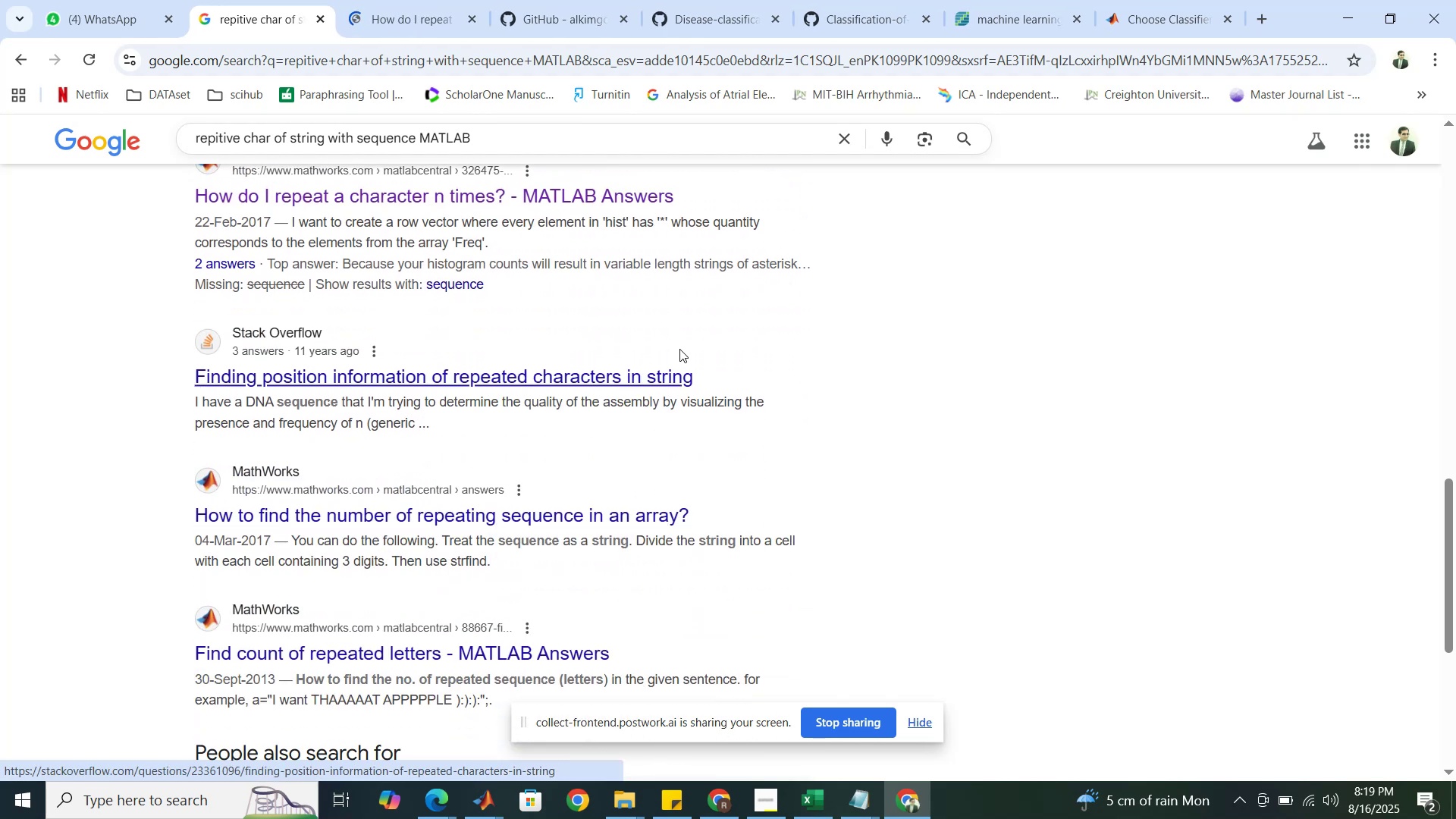 
left_click([403, 0])
 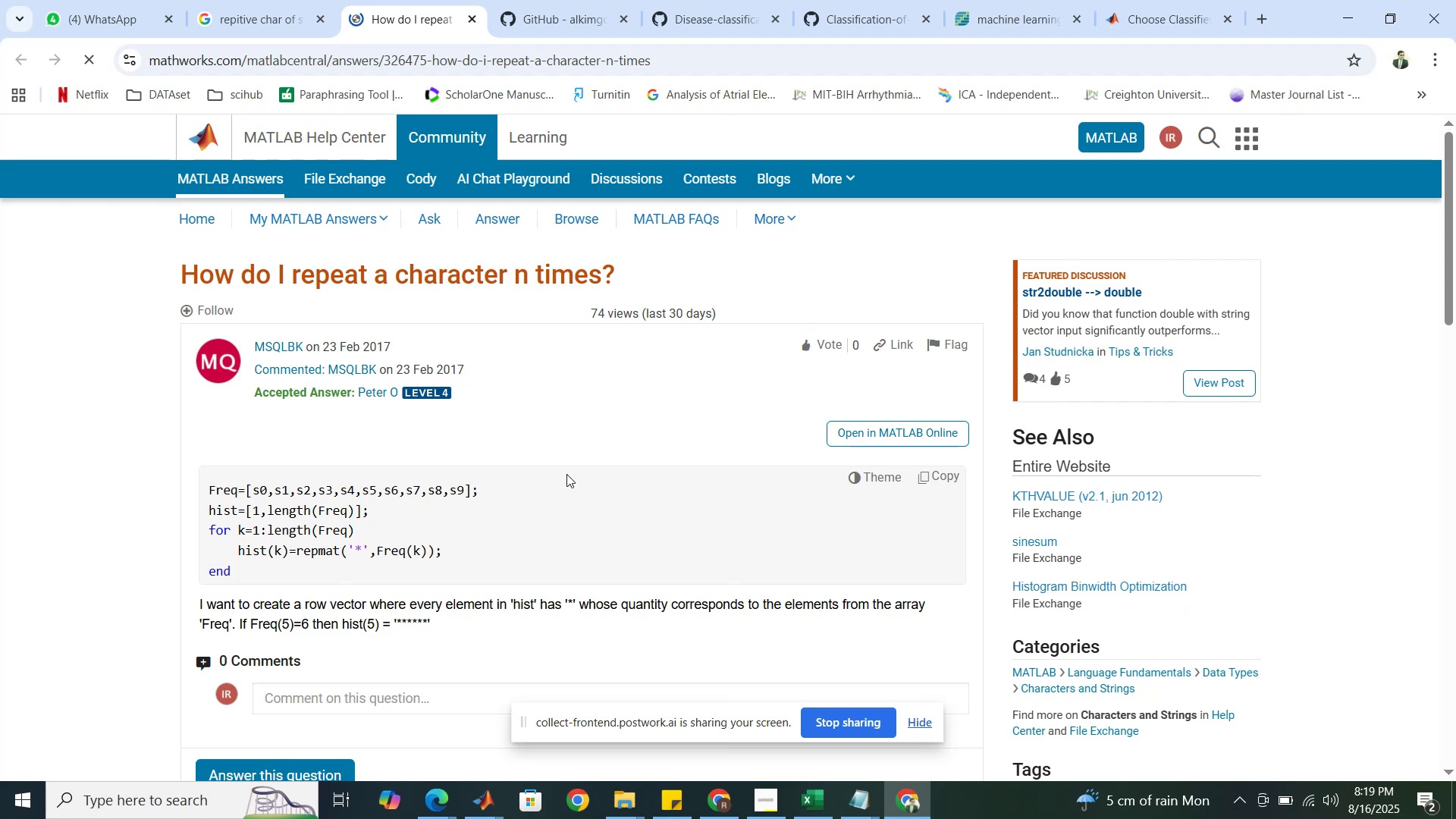 
scroll: coordinate [564, 478], scroll_direction: down, amount: 5.0
 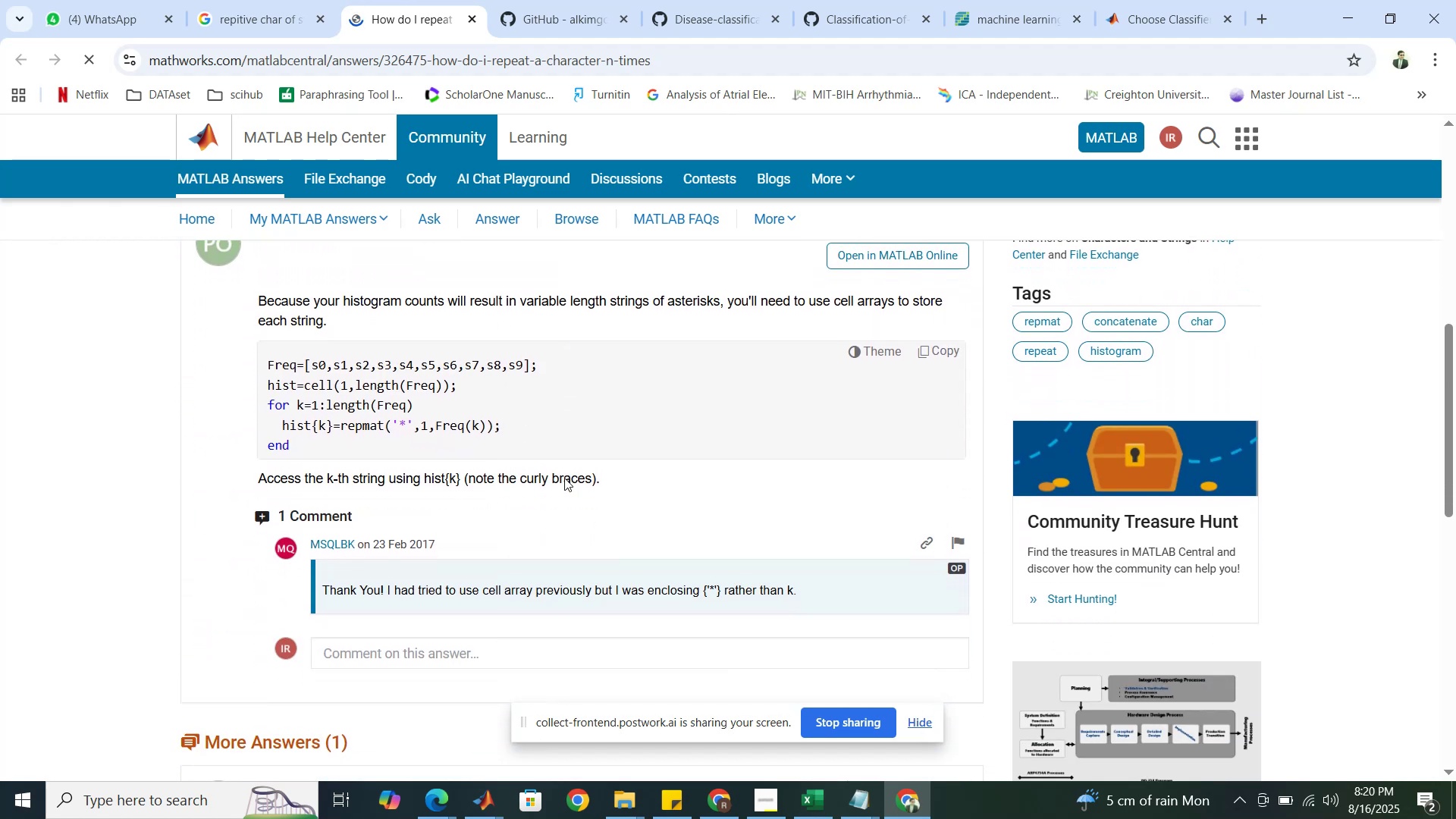 
scroll: coordinate [564, 478], scroll_direction: up, amount: 5.0
 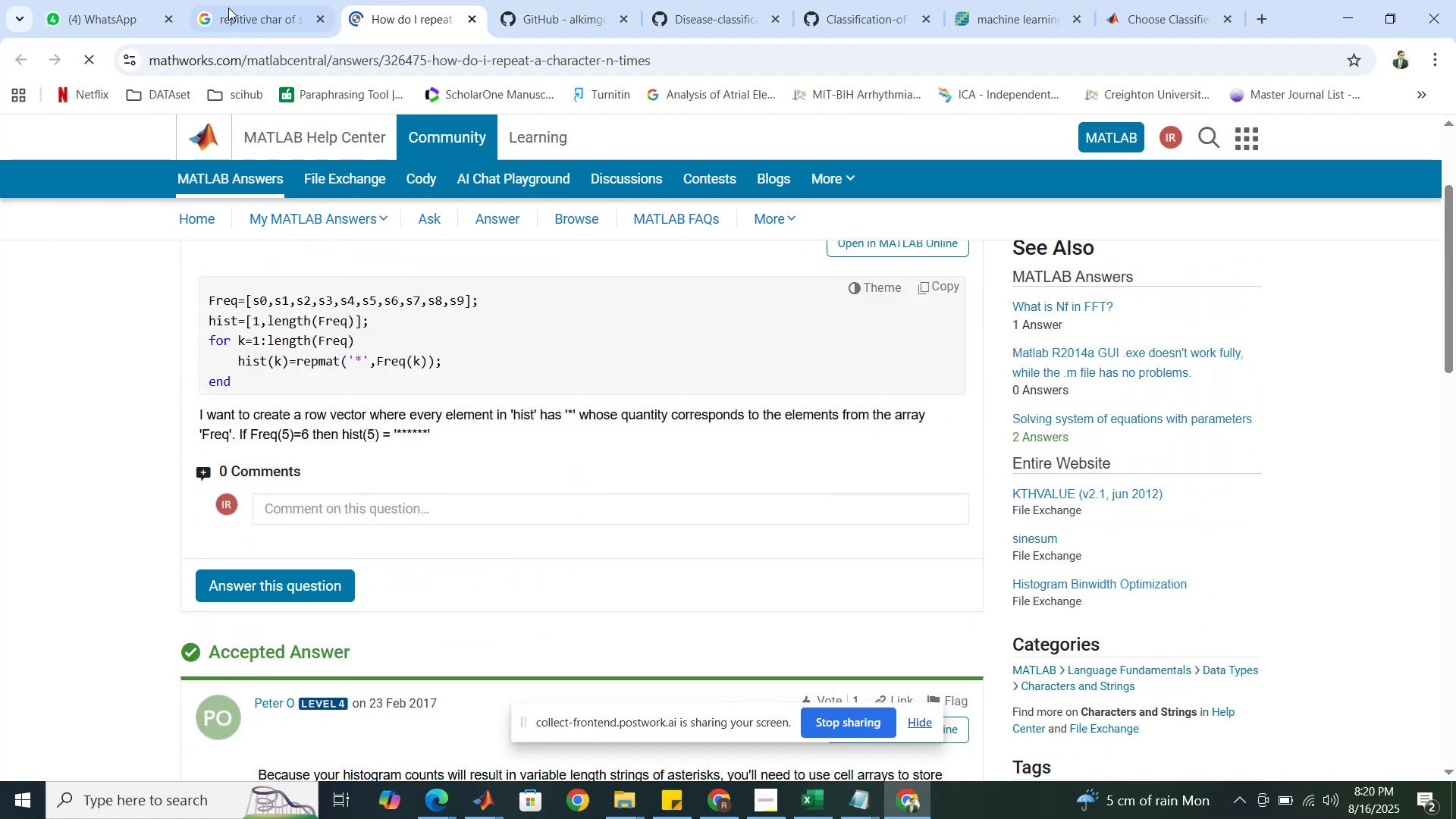 
left_click([222, 0])
 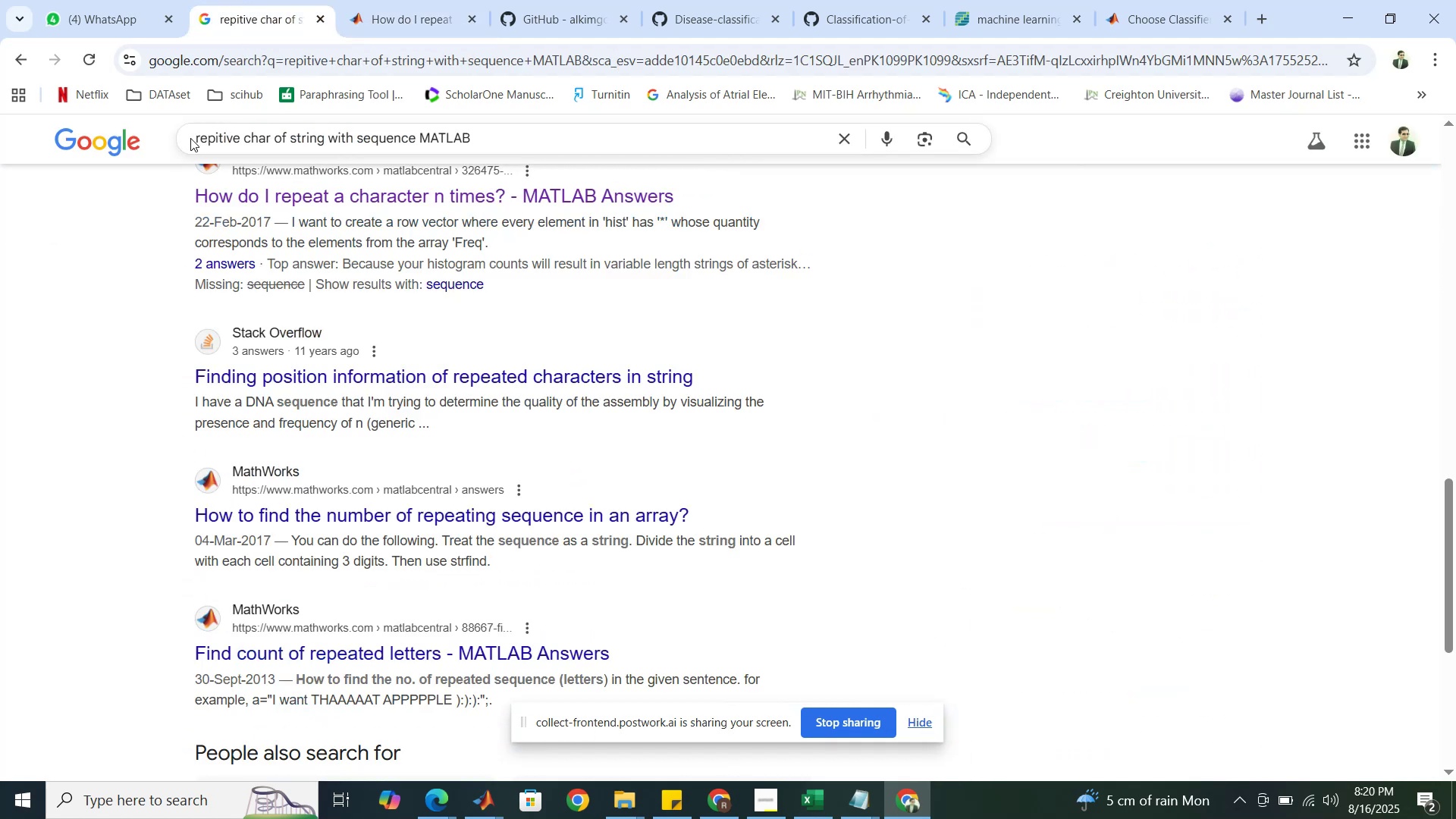 
left_click([196, 140])
 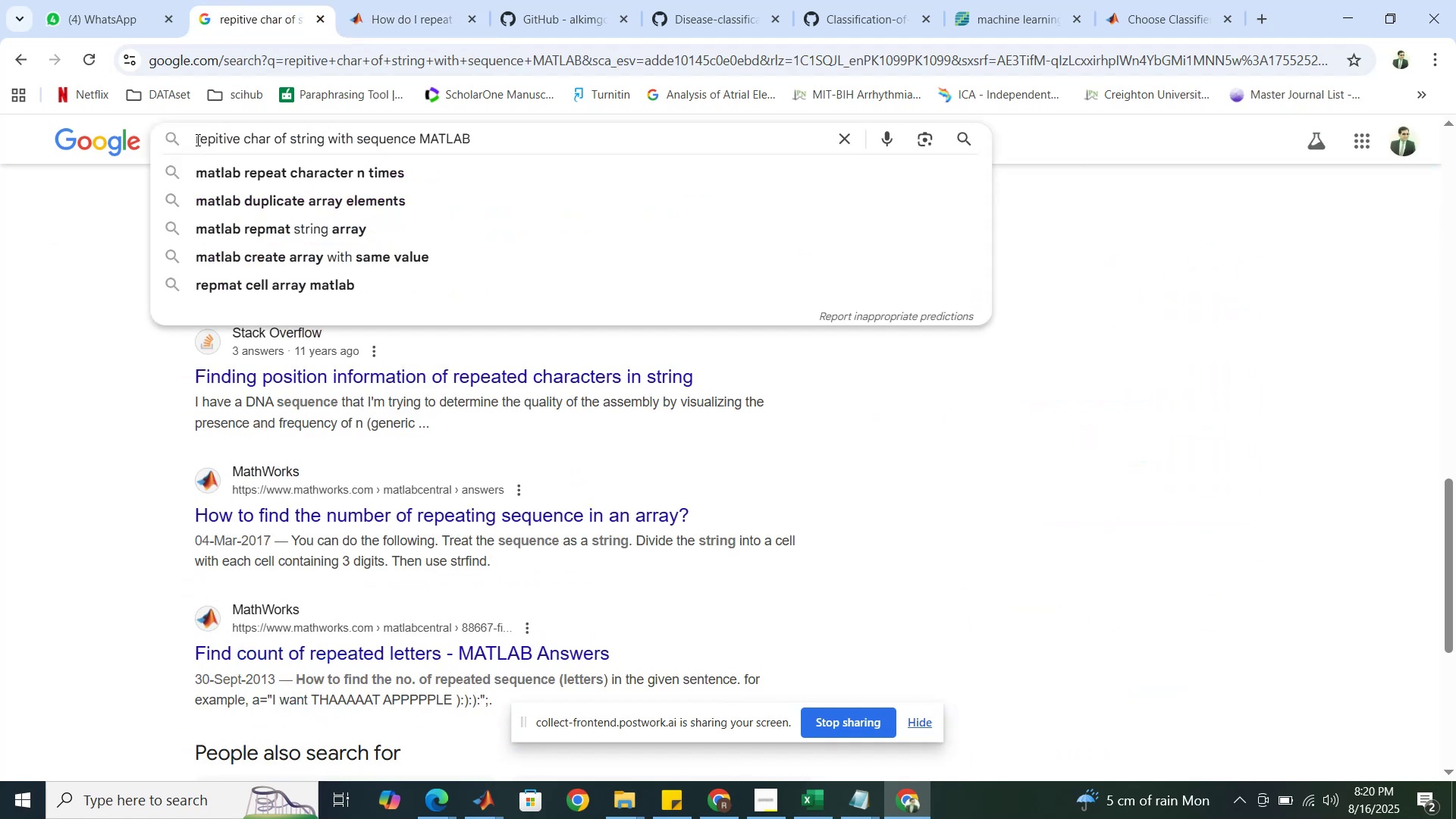 
type(generate [Delete][Delete][Delete][Delete][Delete][Delete][Delete][Delete][Delete])
 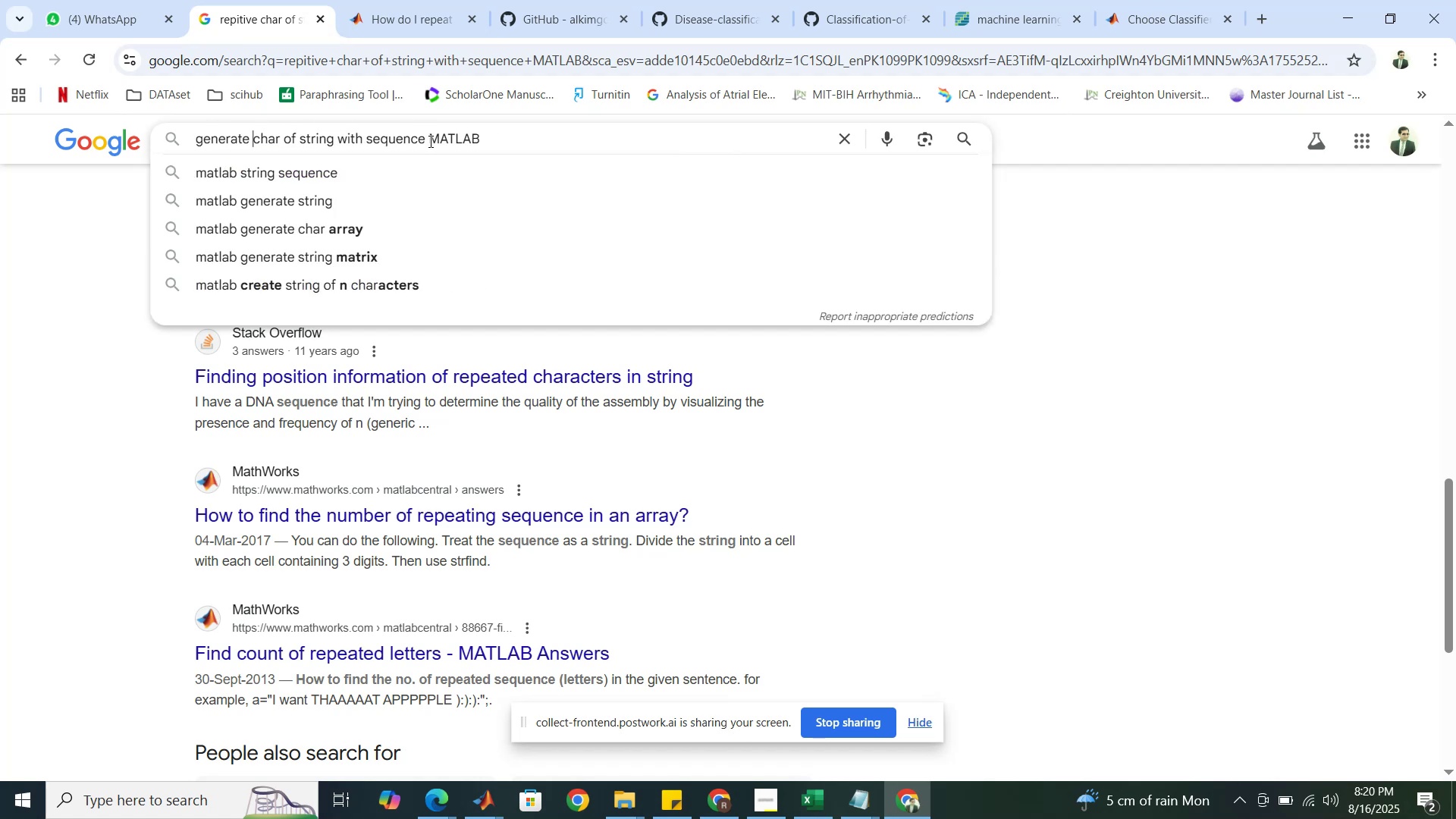 
left_click([428, 141])
 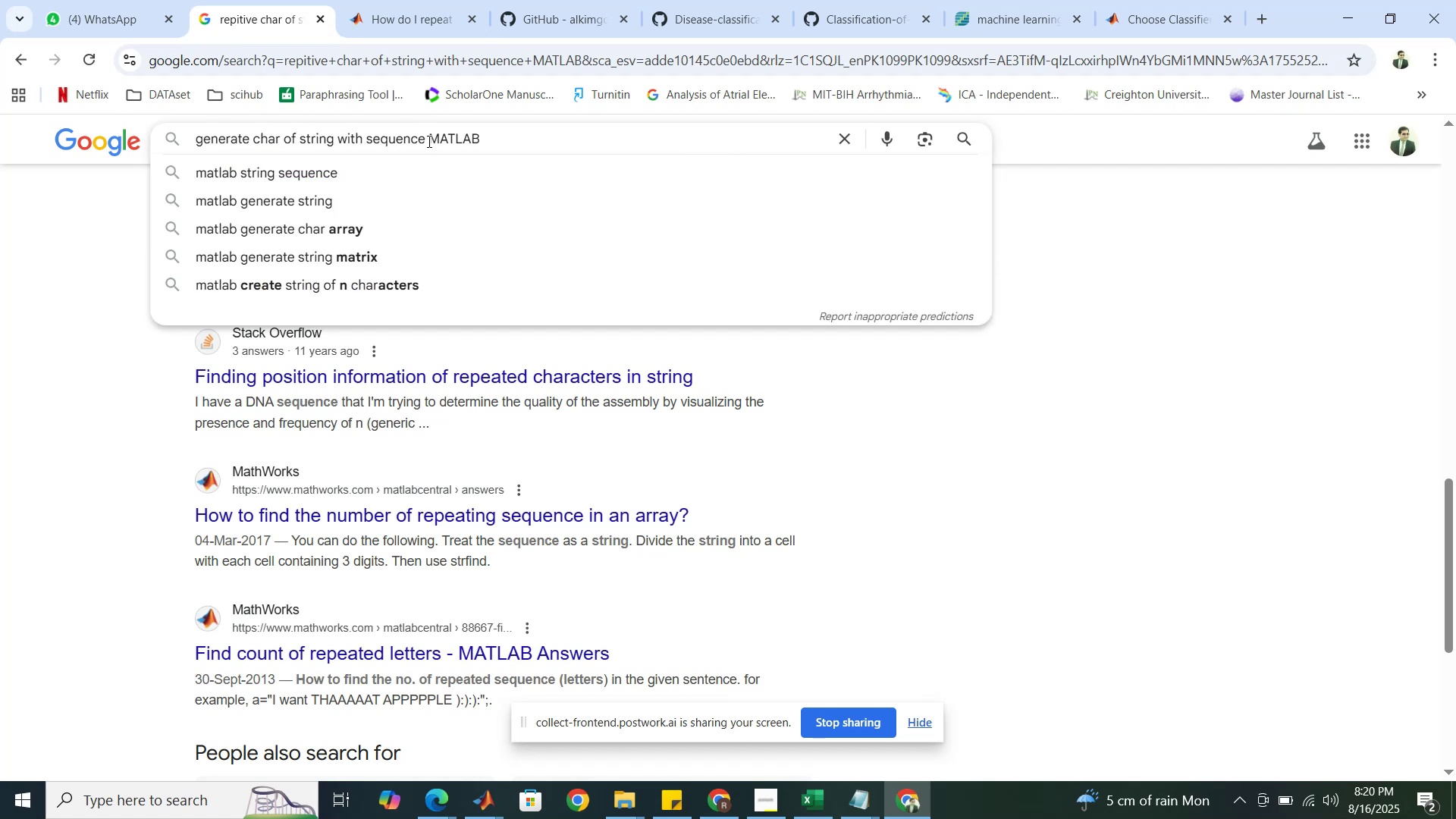 
type(number in it )
 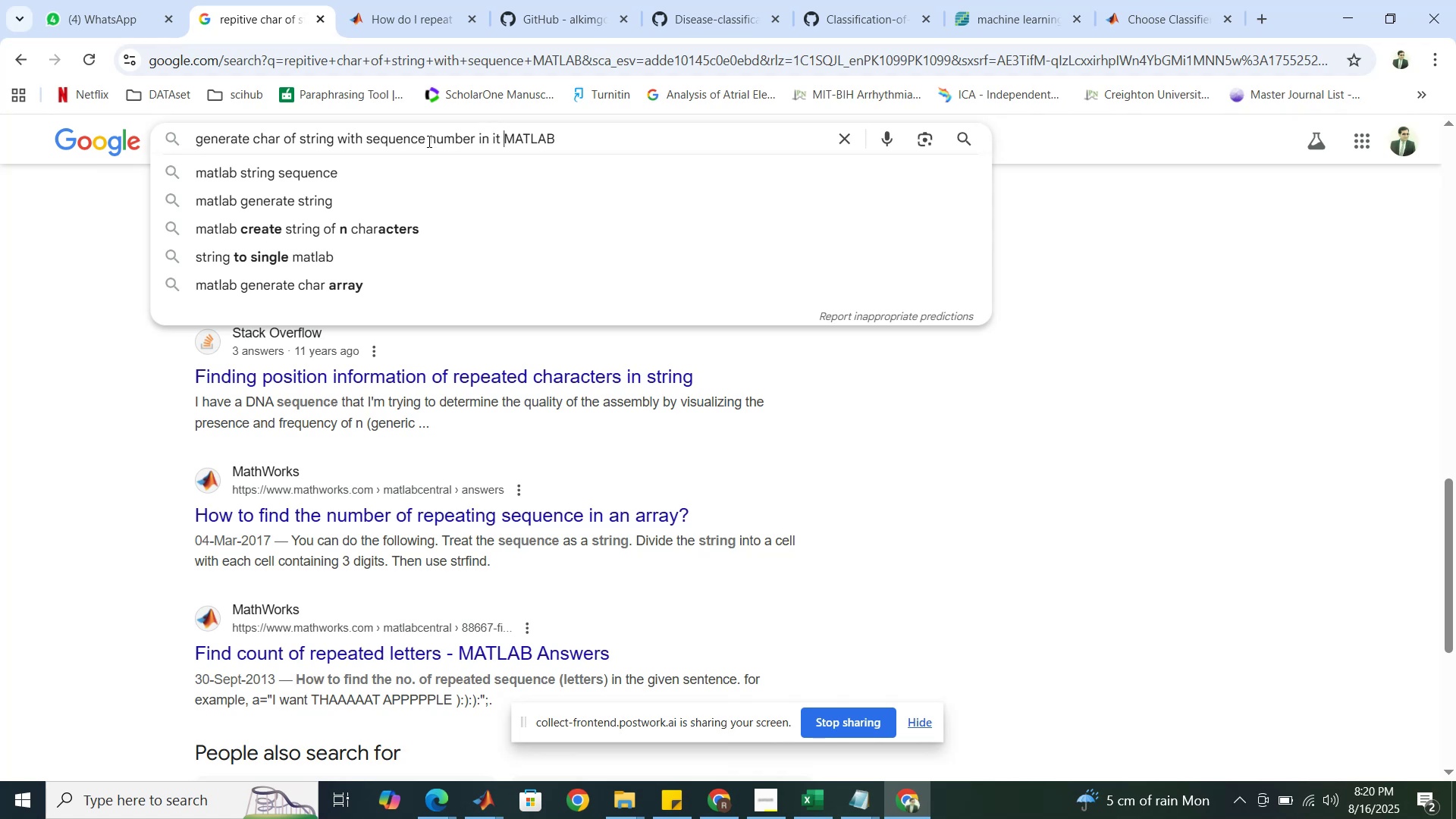 
key(Enter)
 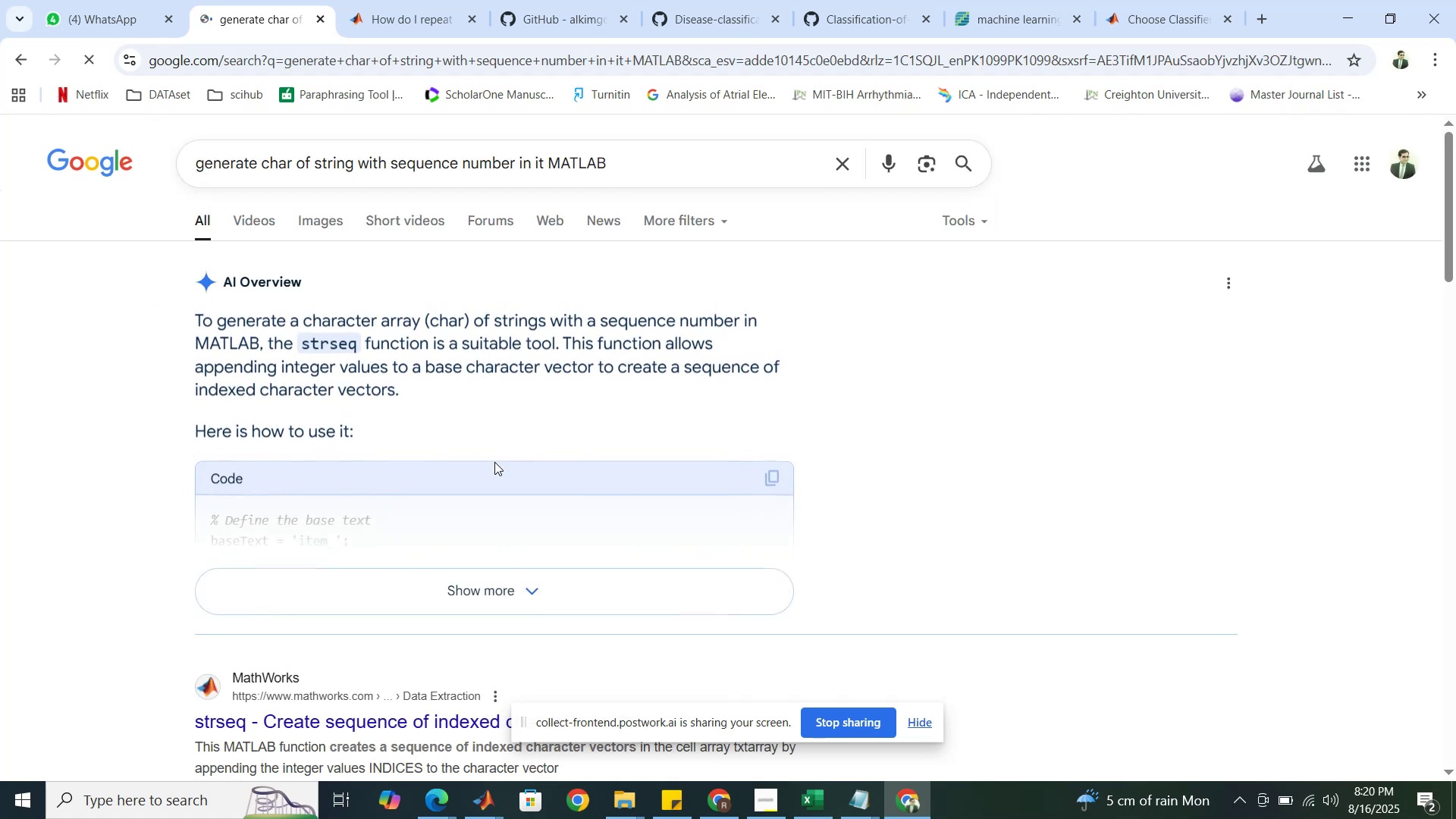 
left_click([501, 592])
 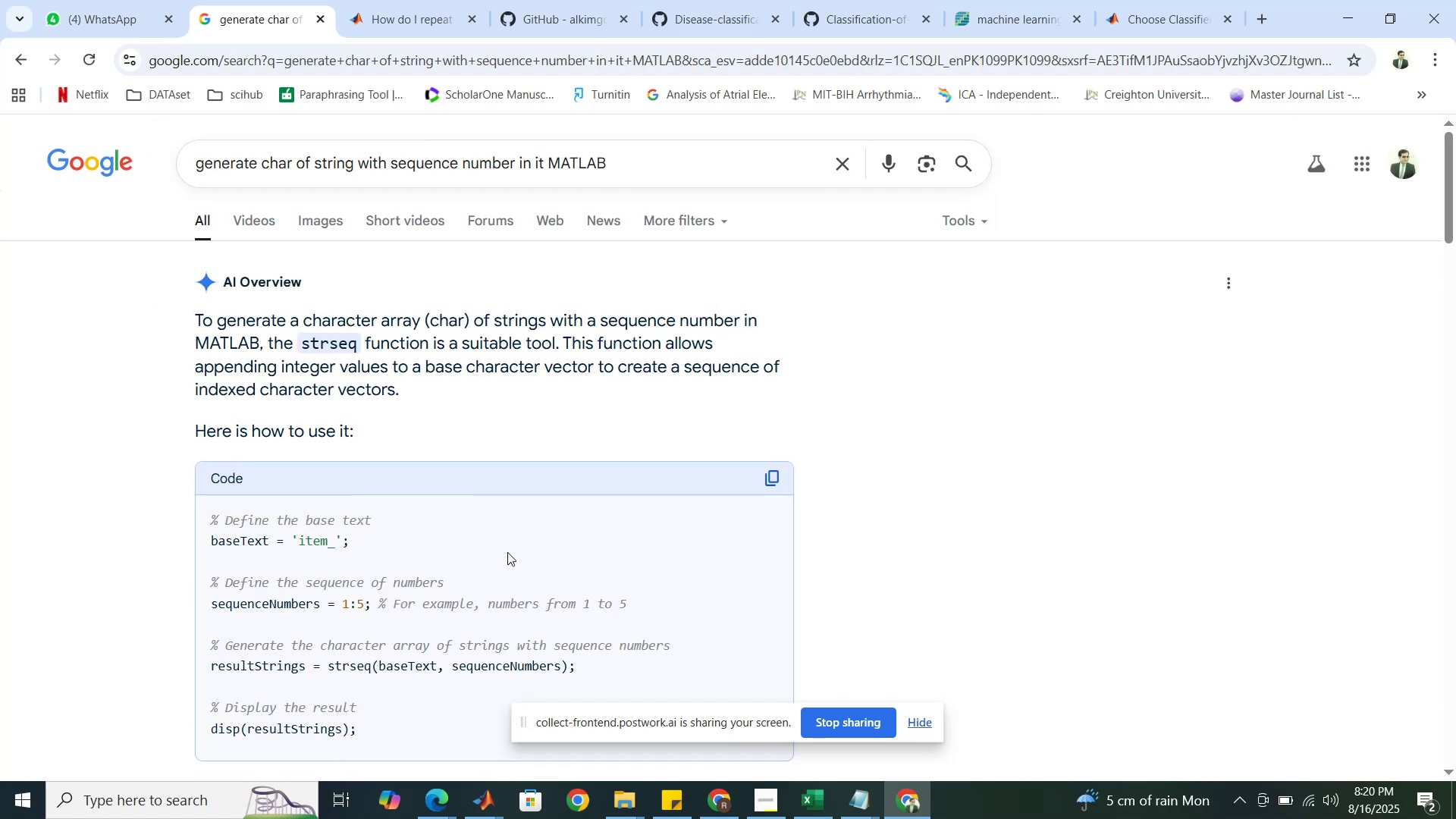 
scroll: coordinate [507, 552], scroll_direction: down, amount: 3.0
 